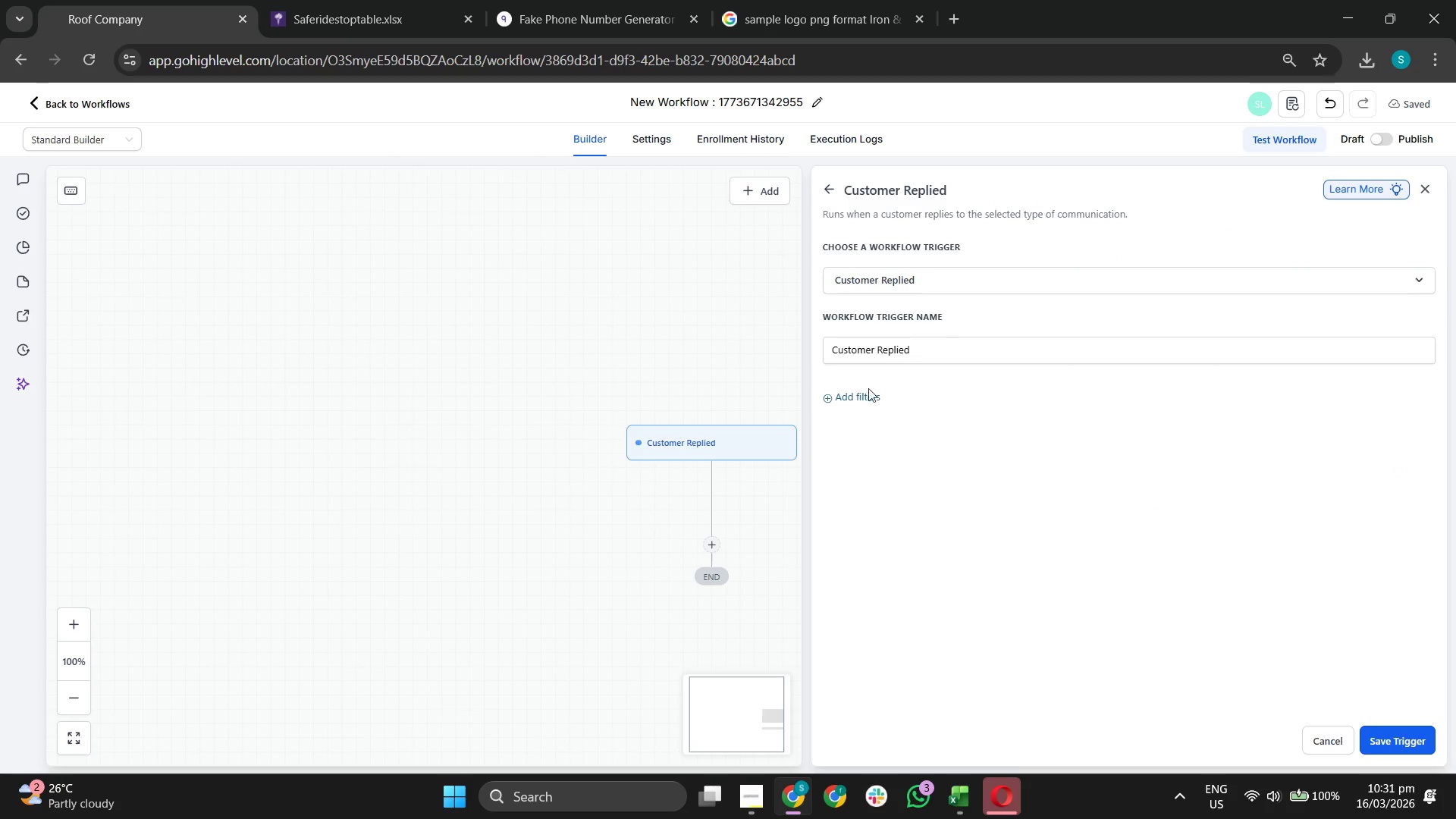 
left_click([865, 397])
 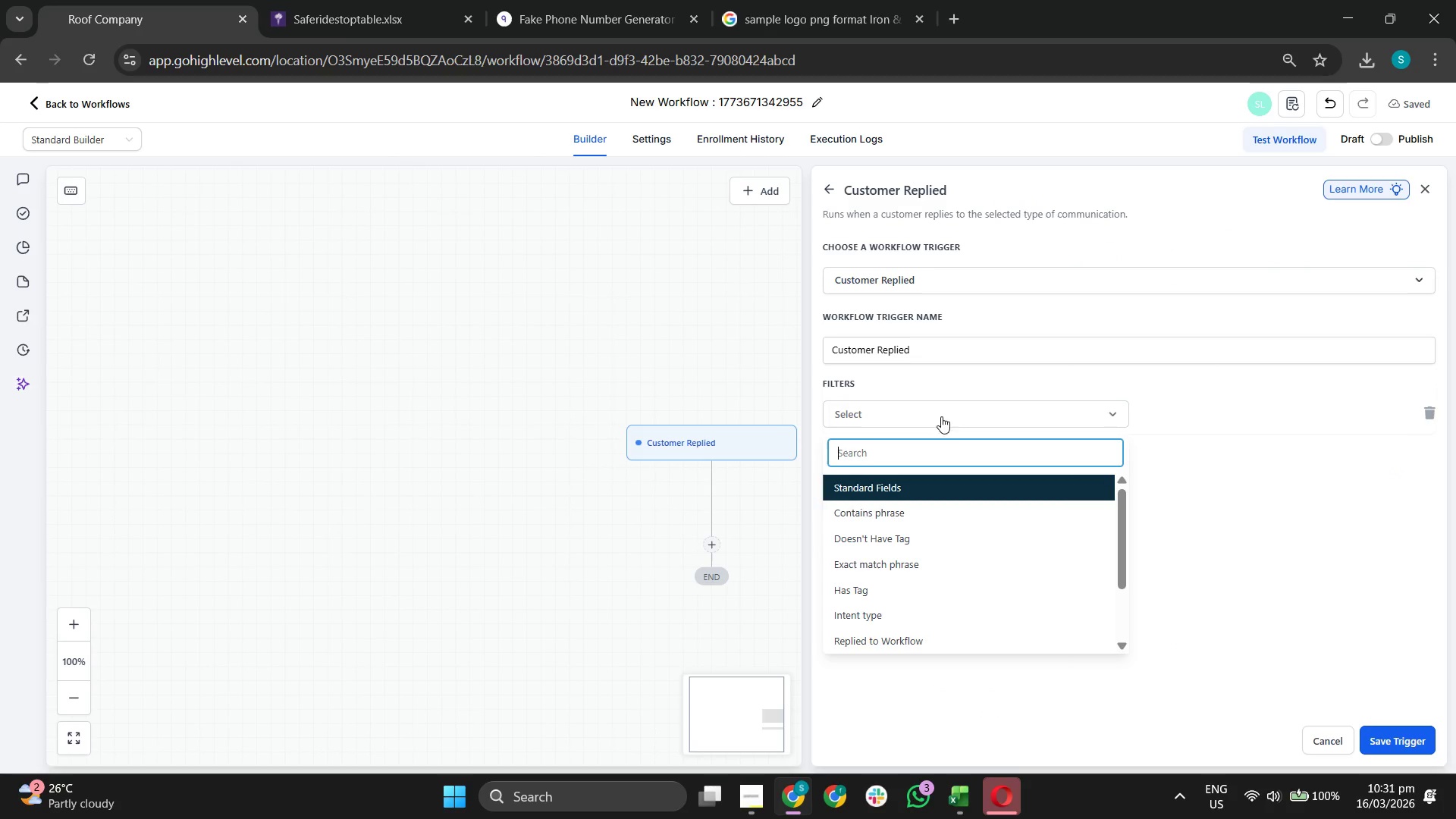 
scroll: coordinate [1011, 567], scroll_direction: down, amount: 2.0
 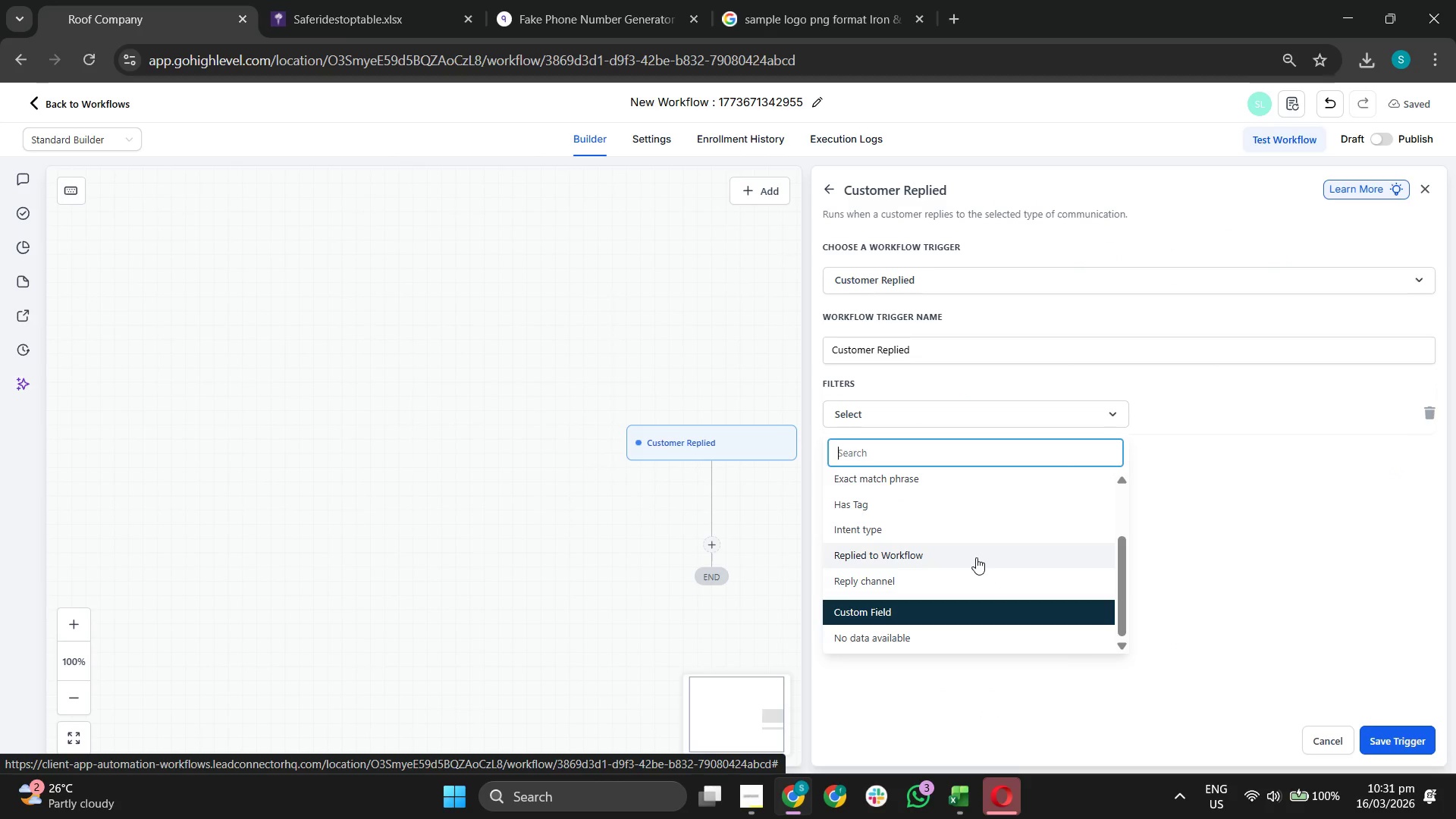 
left_click([976, 557])
 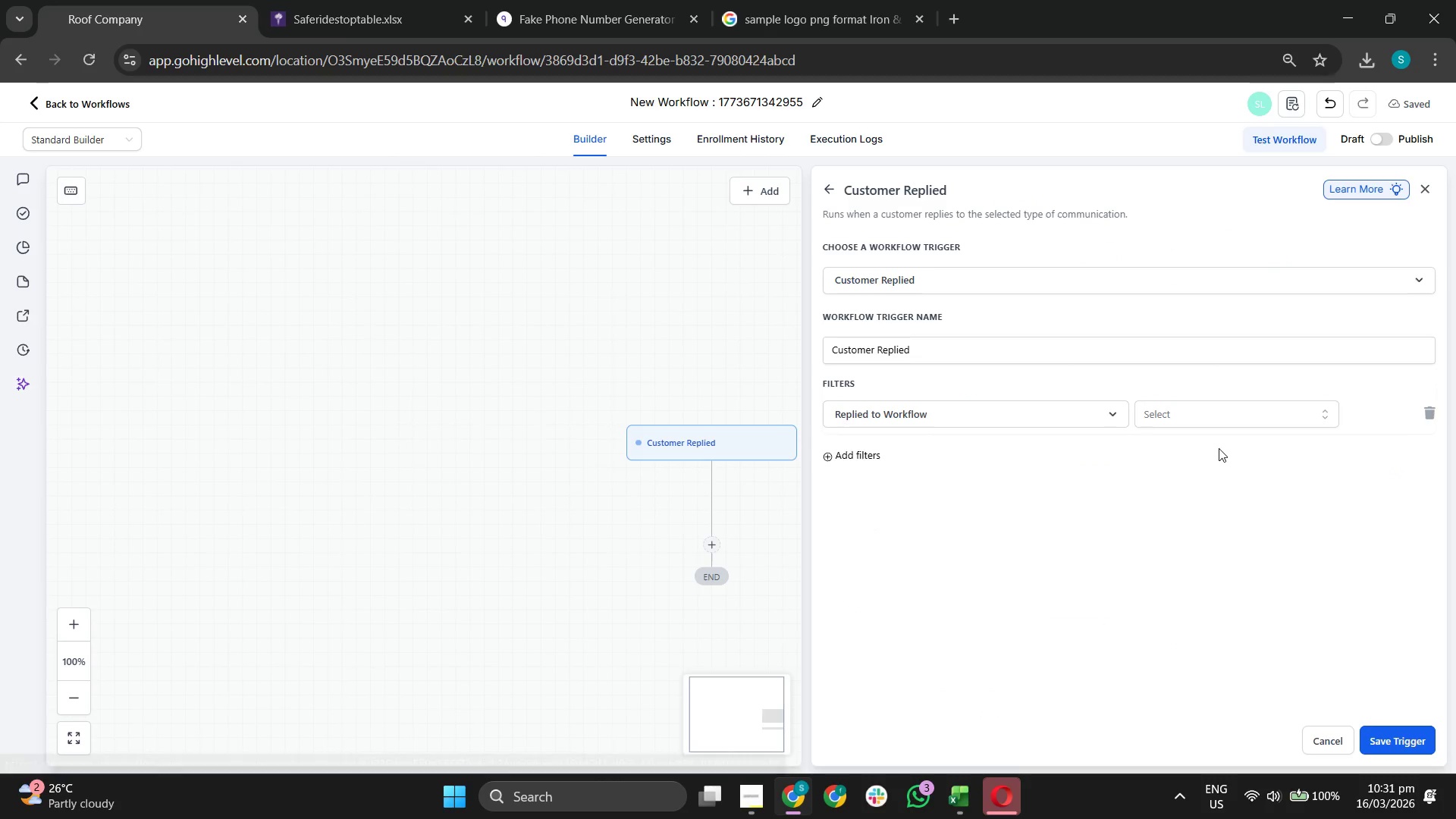 
left_click([1213, 417])
 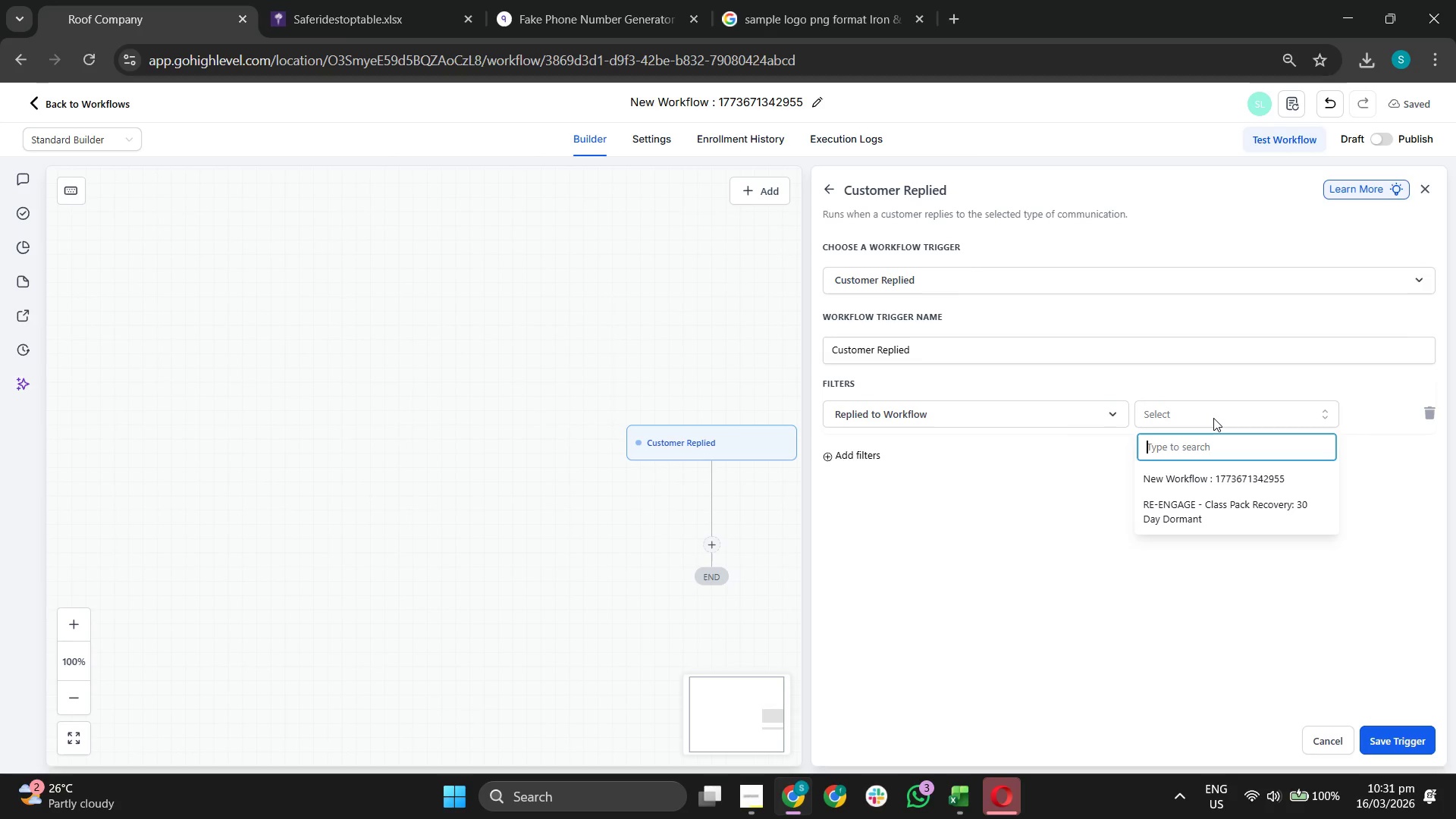 
left_click([1214, 516])
 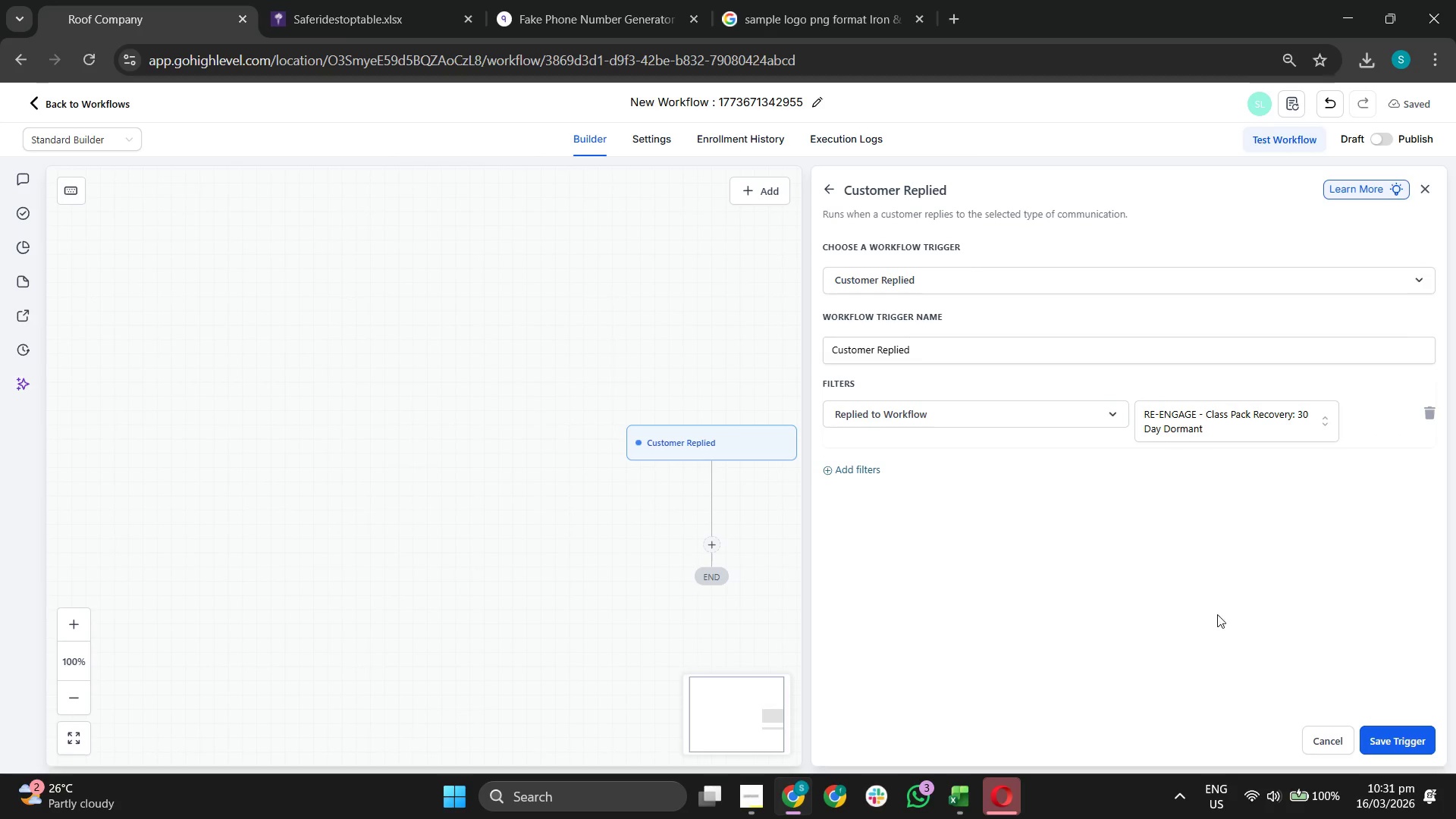 
left_click([1419, 739])
 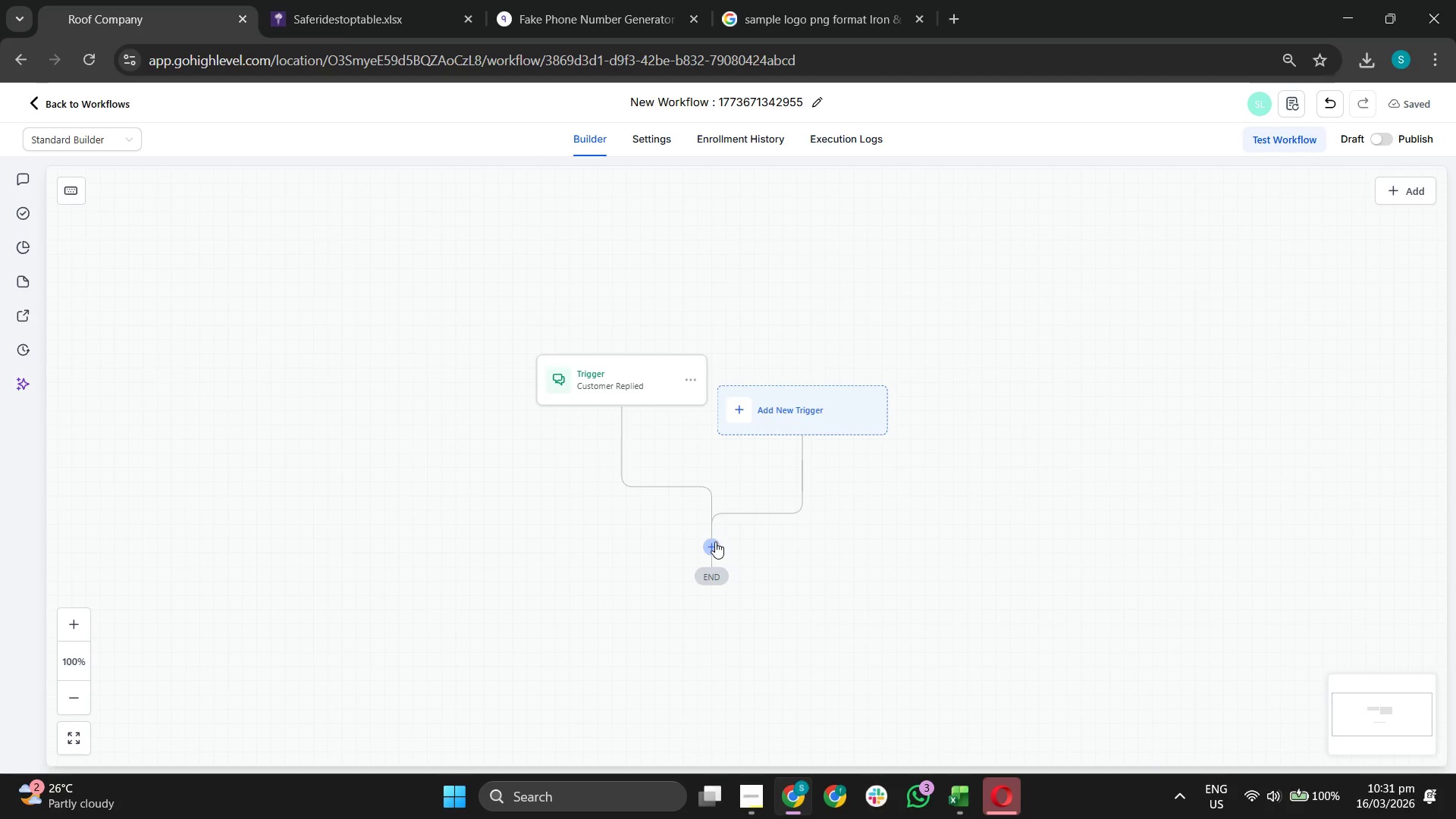 
wait(5.16)
 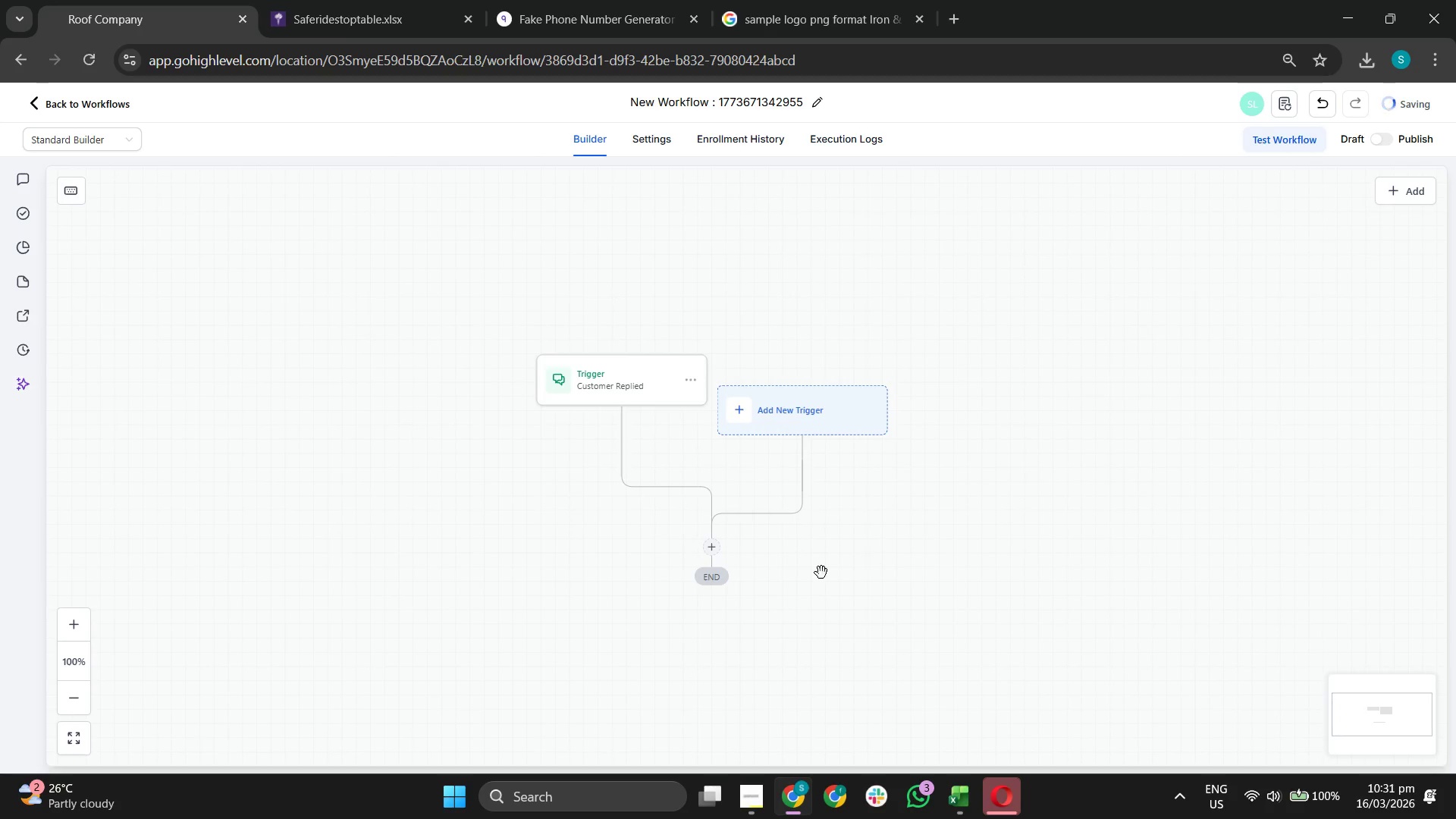 
left_click([712, 542])
 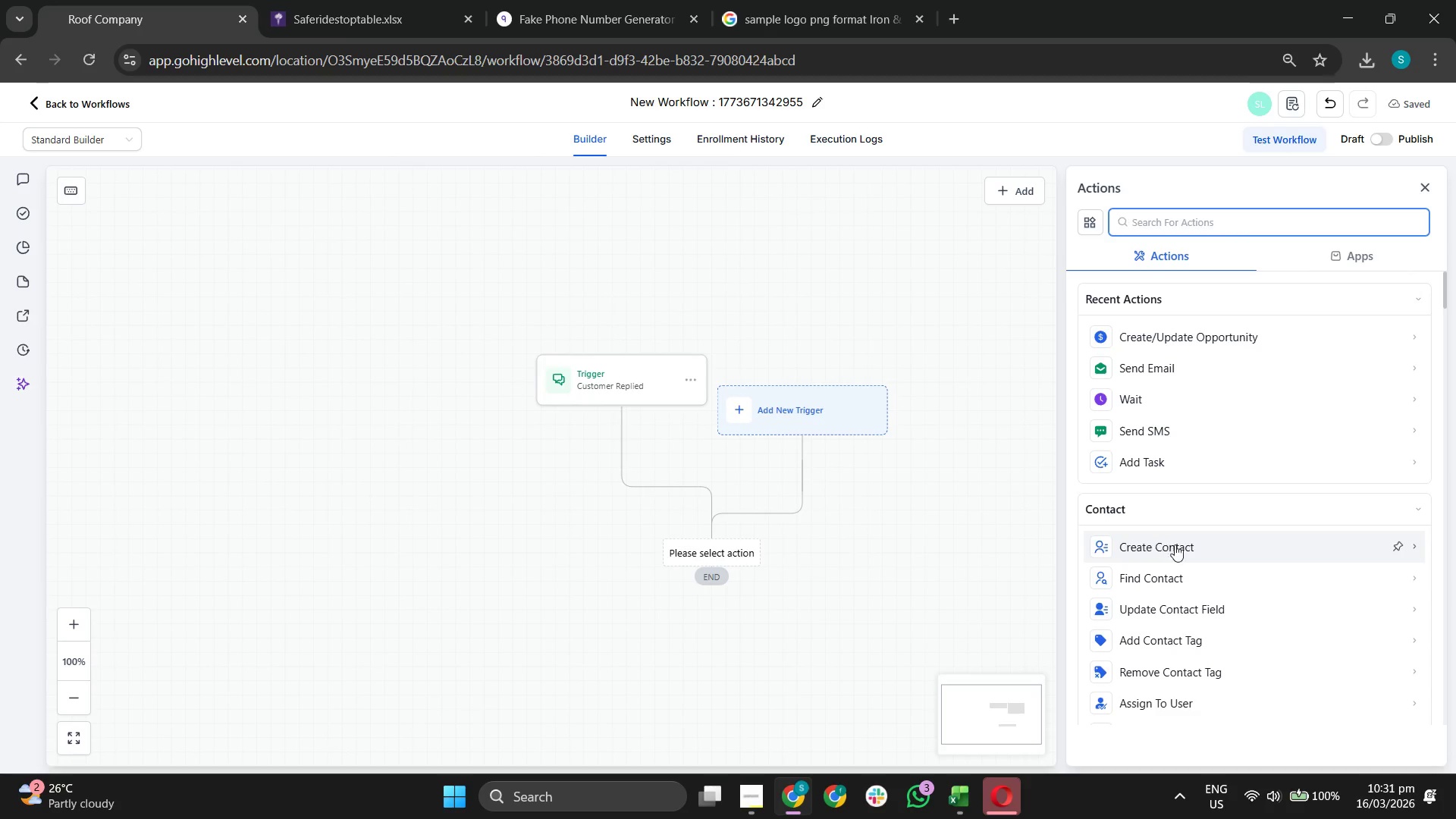 
left_click([1239, 332])
 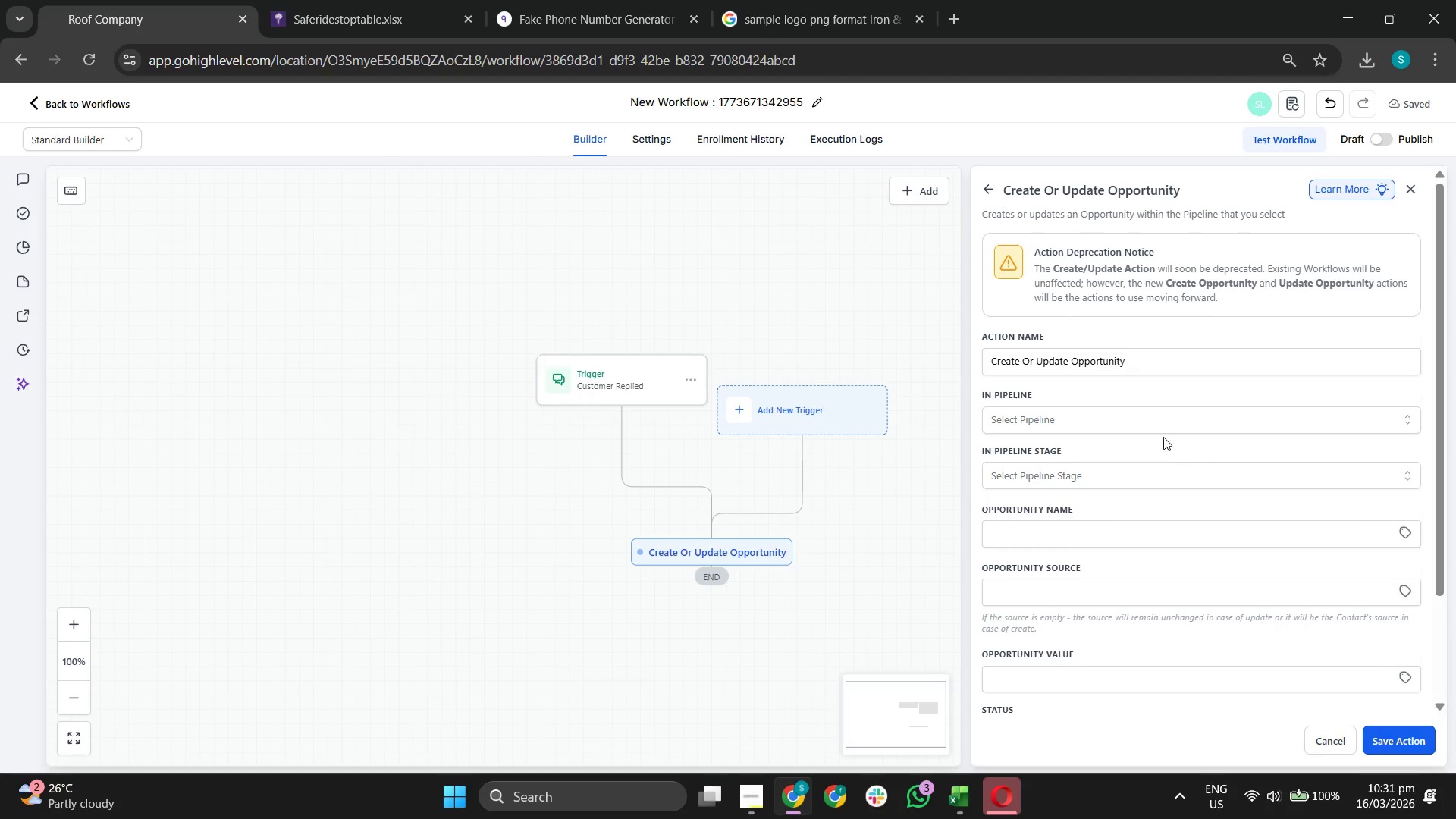 
left_click([1124, 428])
 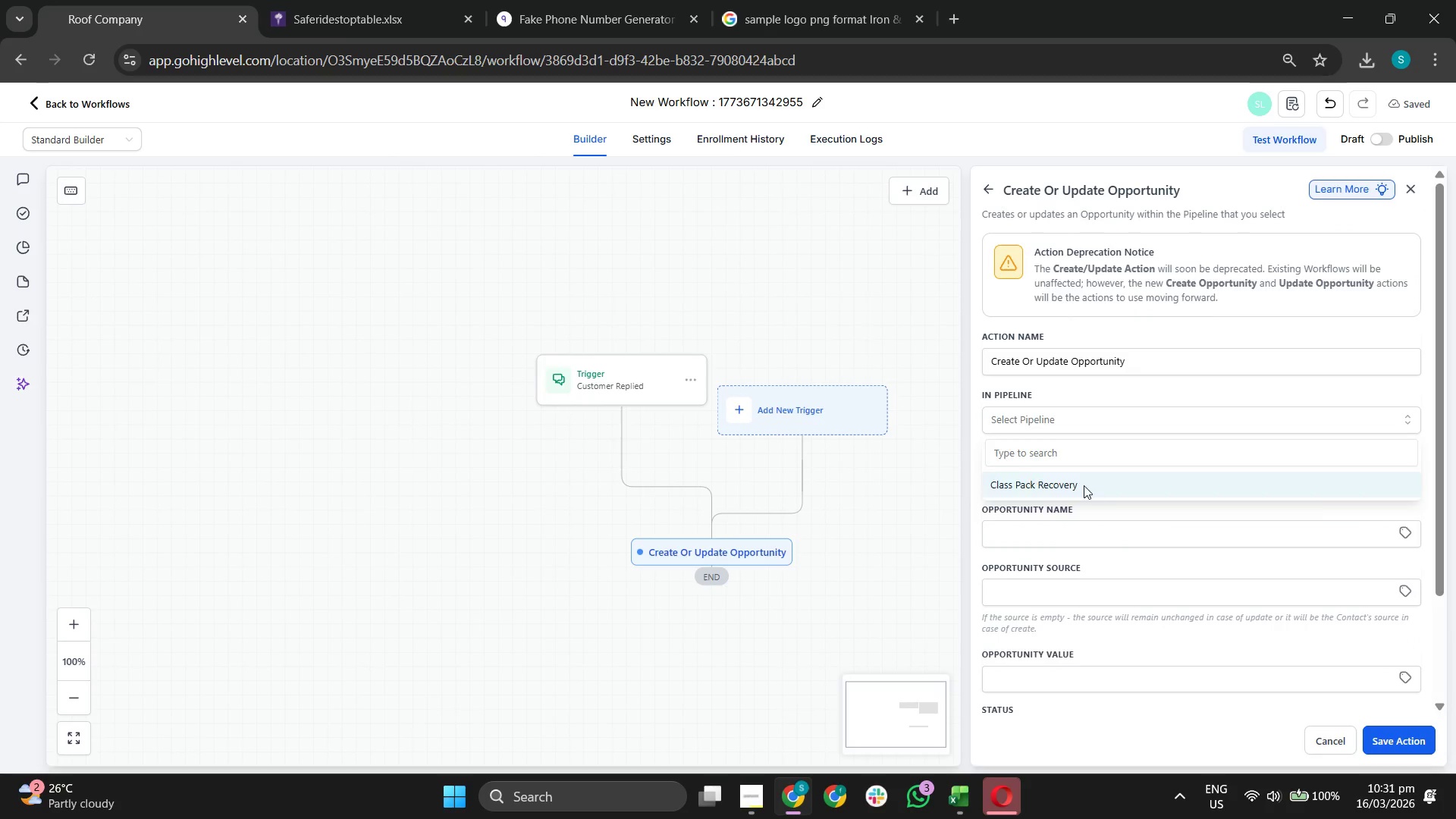 
double_click([1068, 474])
 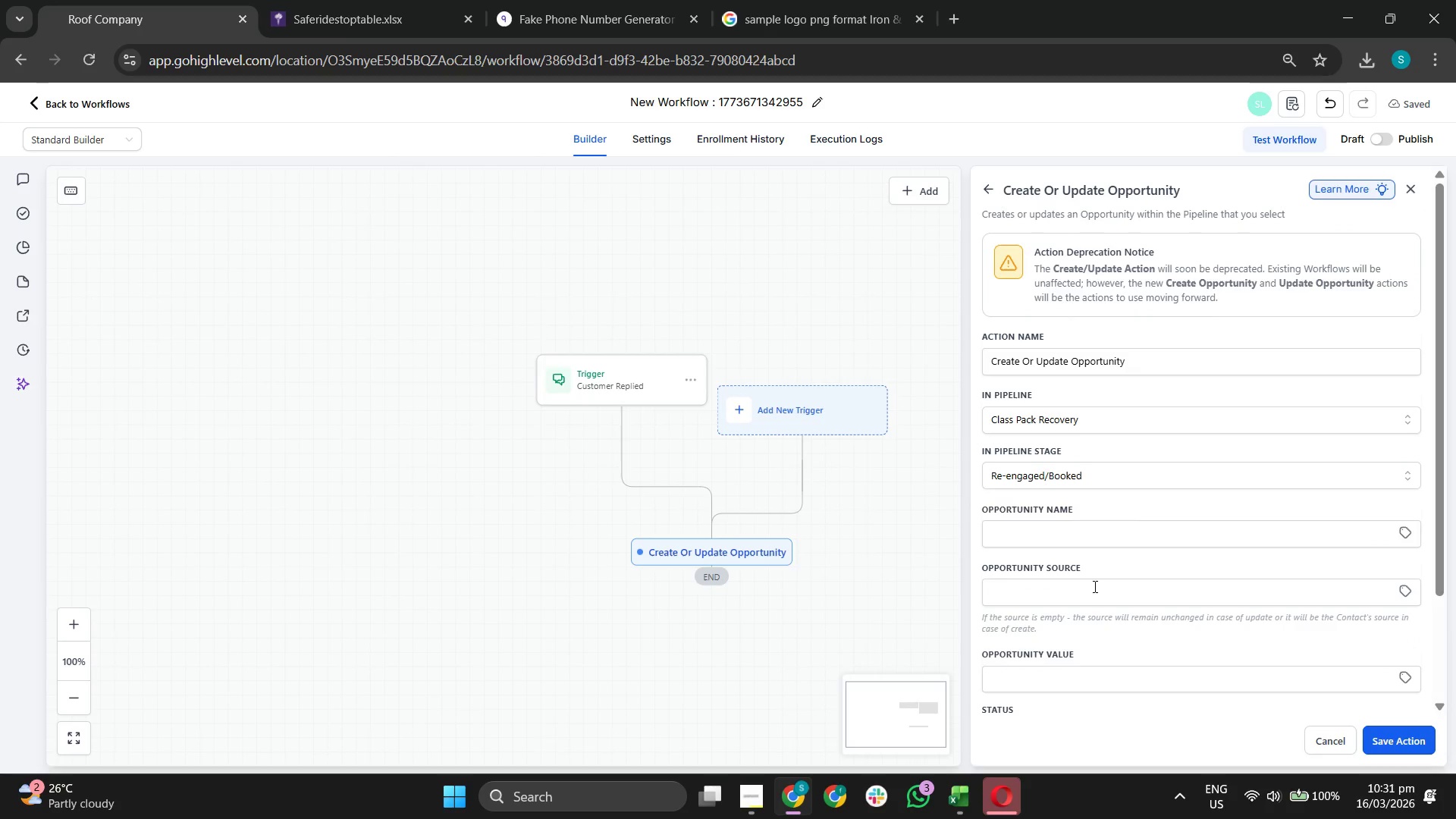 
scroll: coordinate [1204, 572], scroll_direction: down, amount: 4.0
 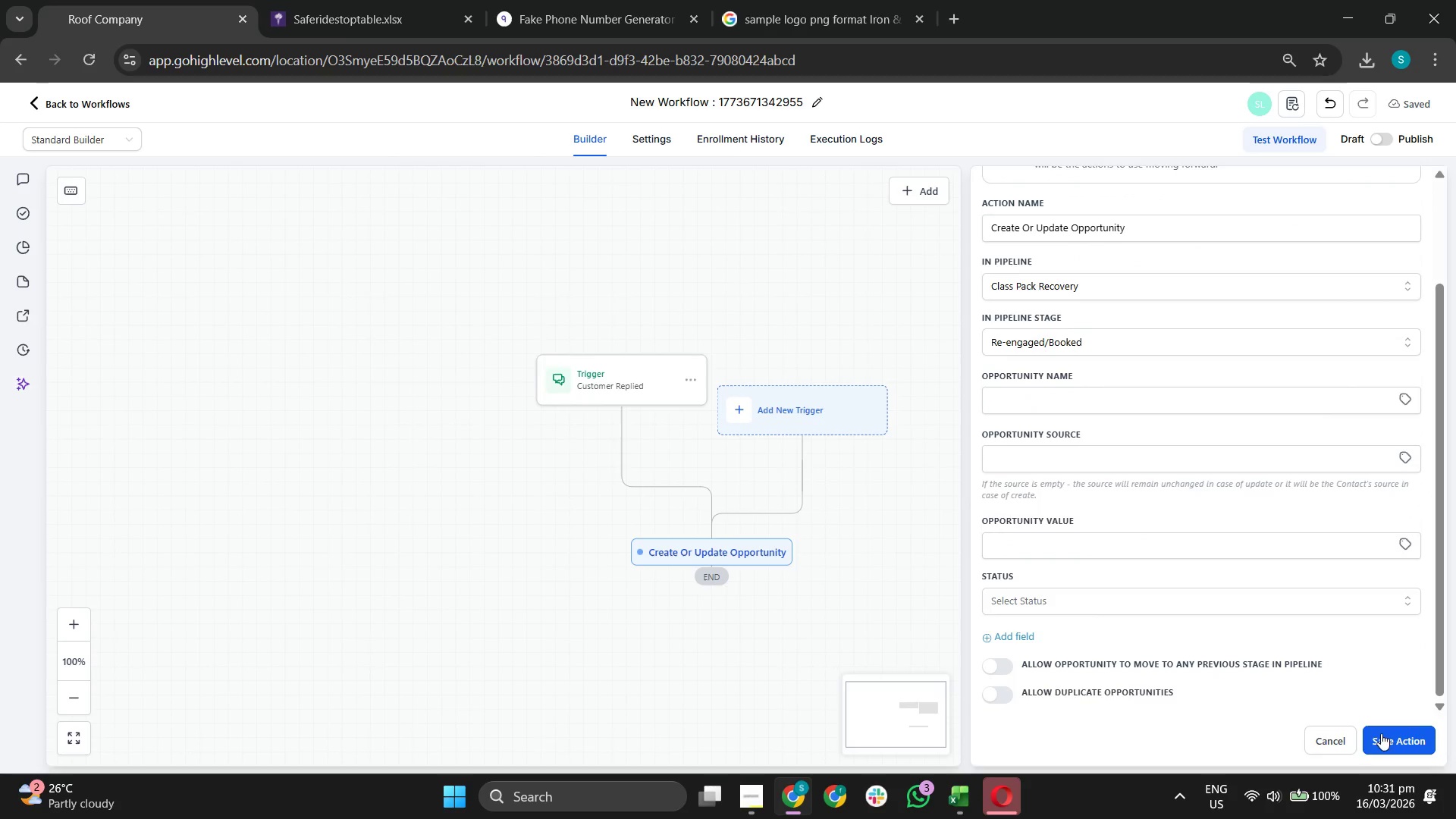 
left_click([1398, 734])
 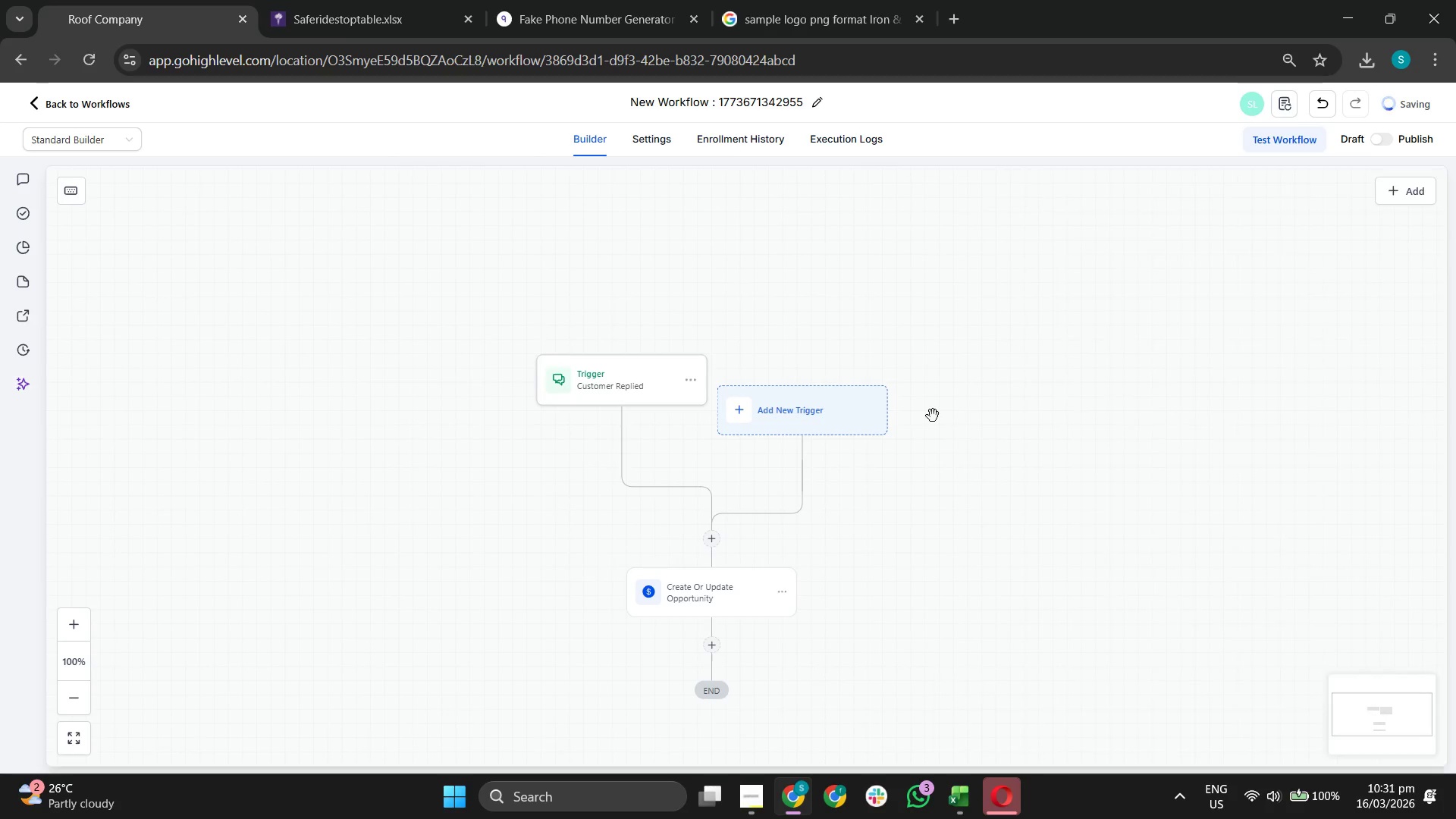 
left_click_drag(start_coordinate=[975, 391], to_coordinate=[979, 414])
 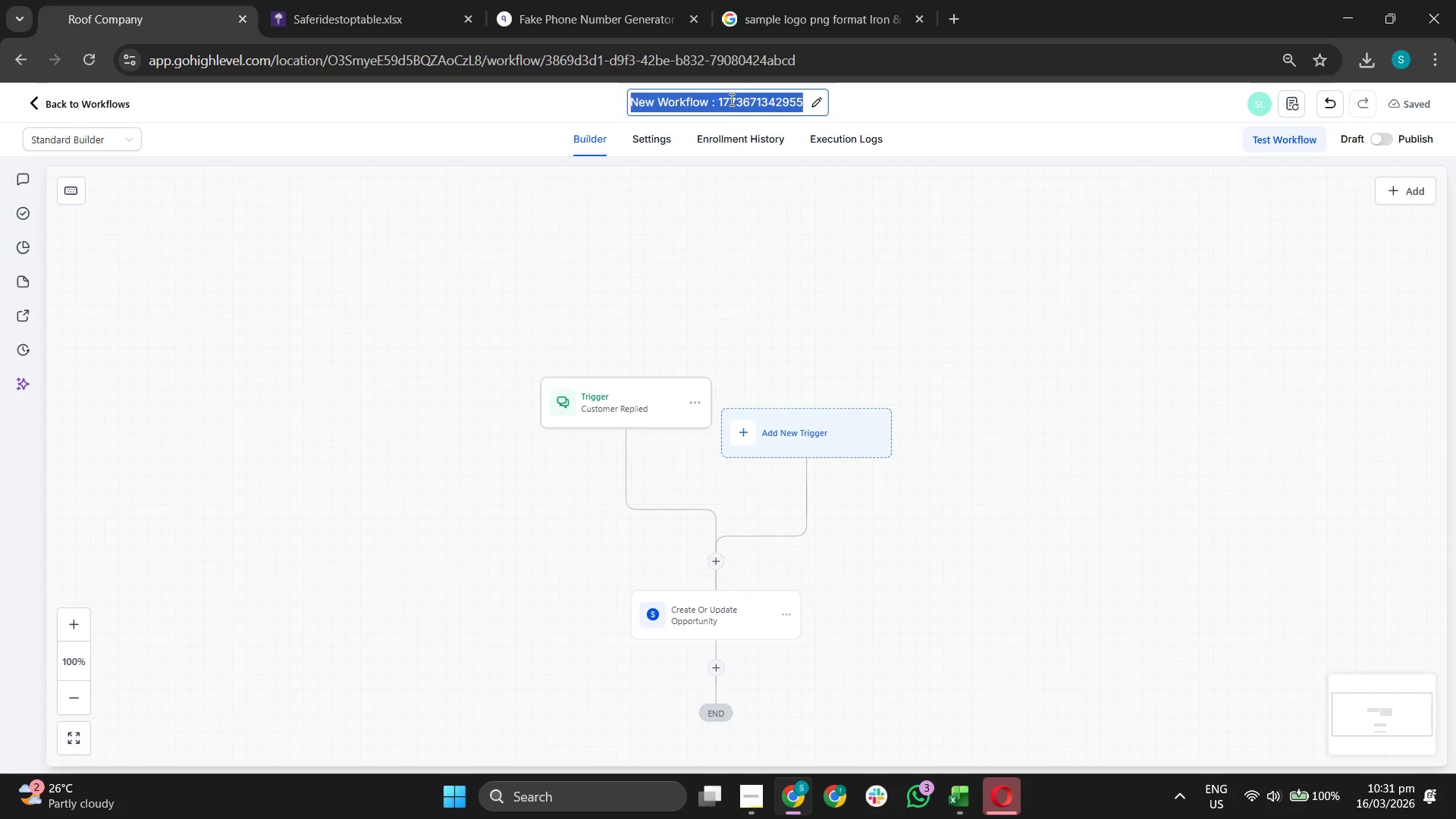 
type(Move)
 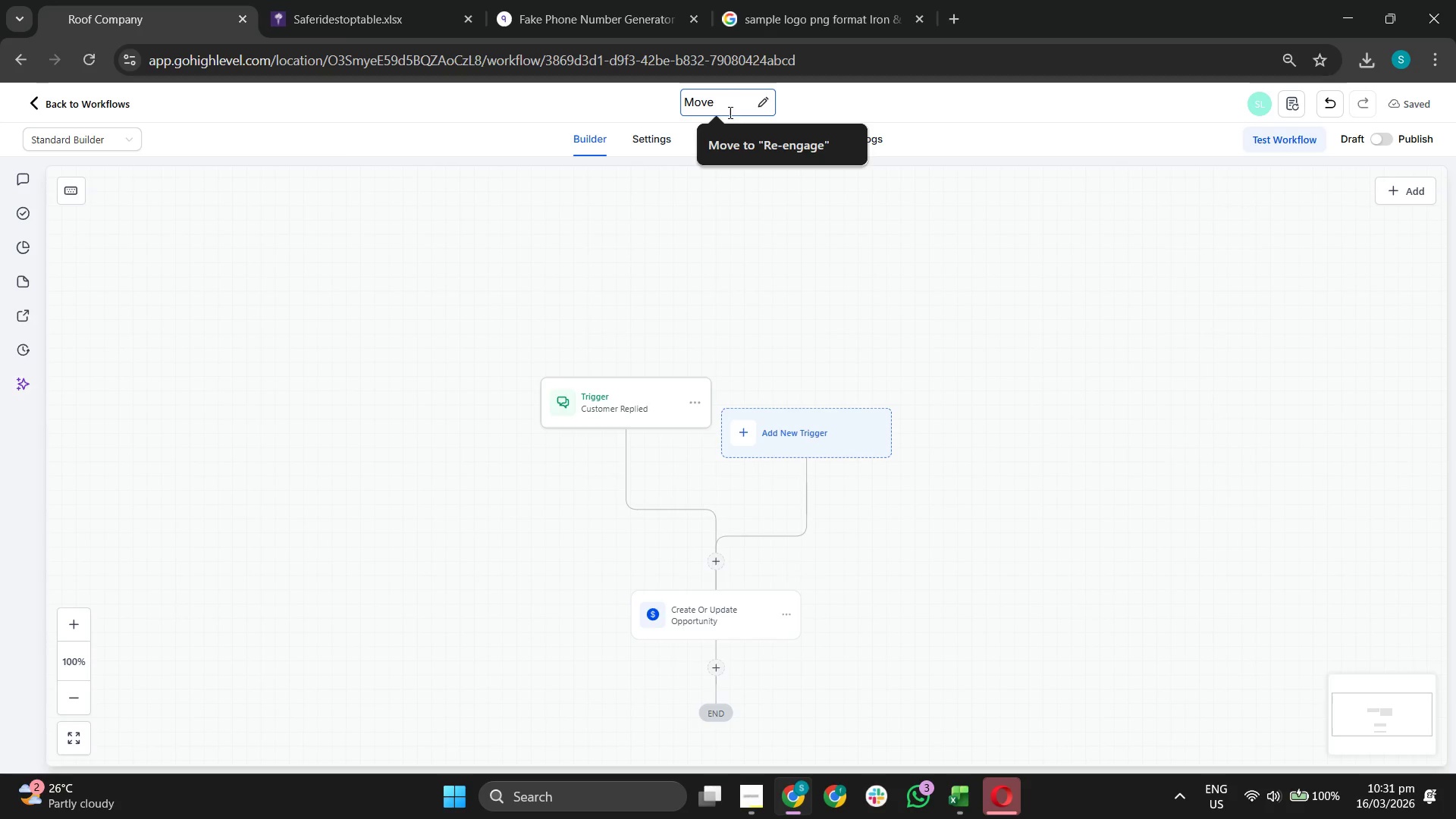 
left_click([742, 135])
 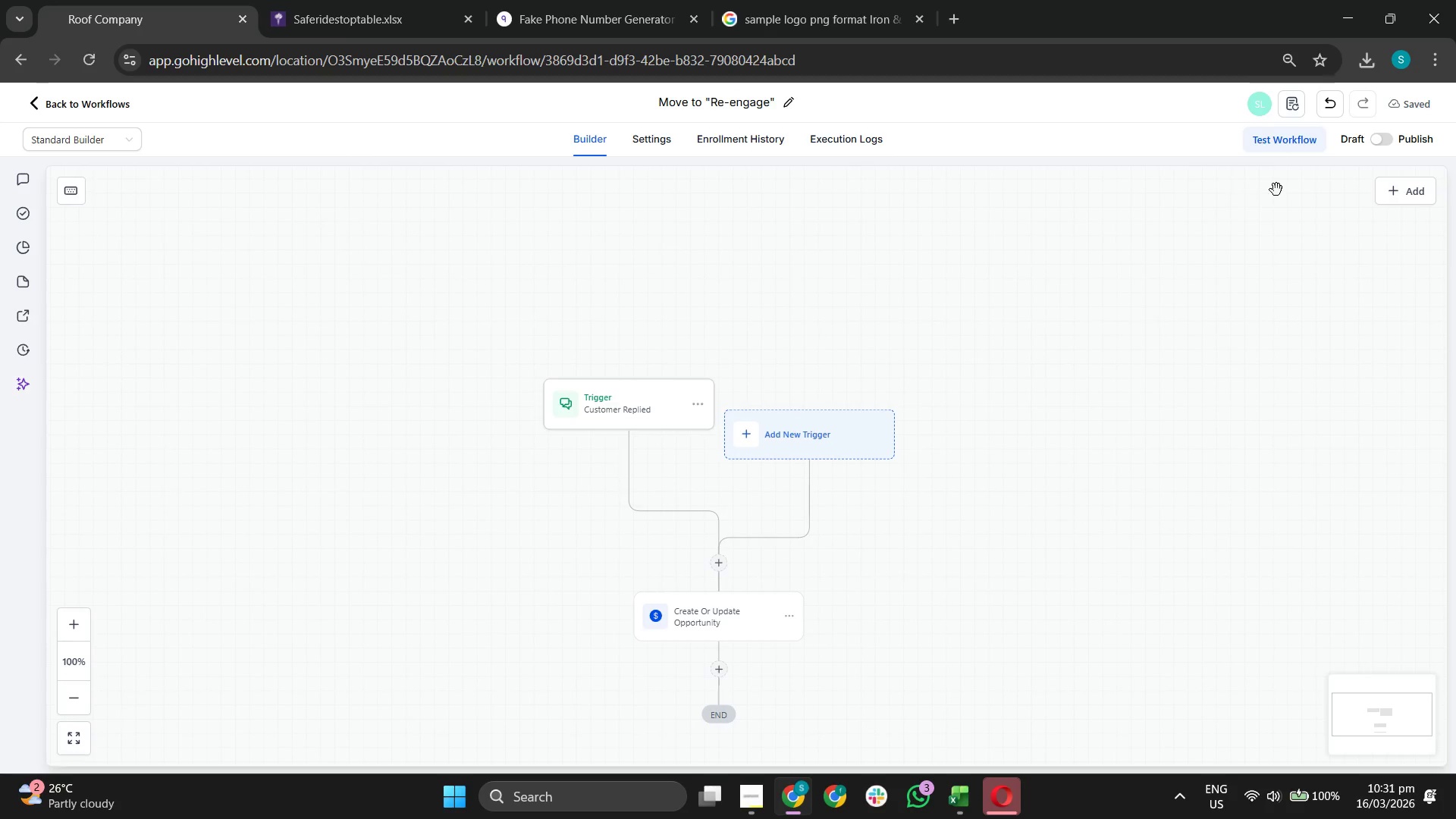 
left_click([1377, 143])
 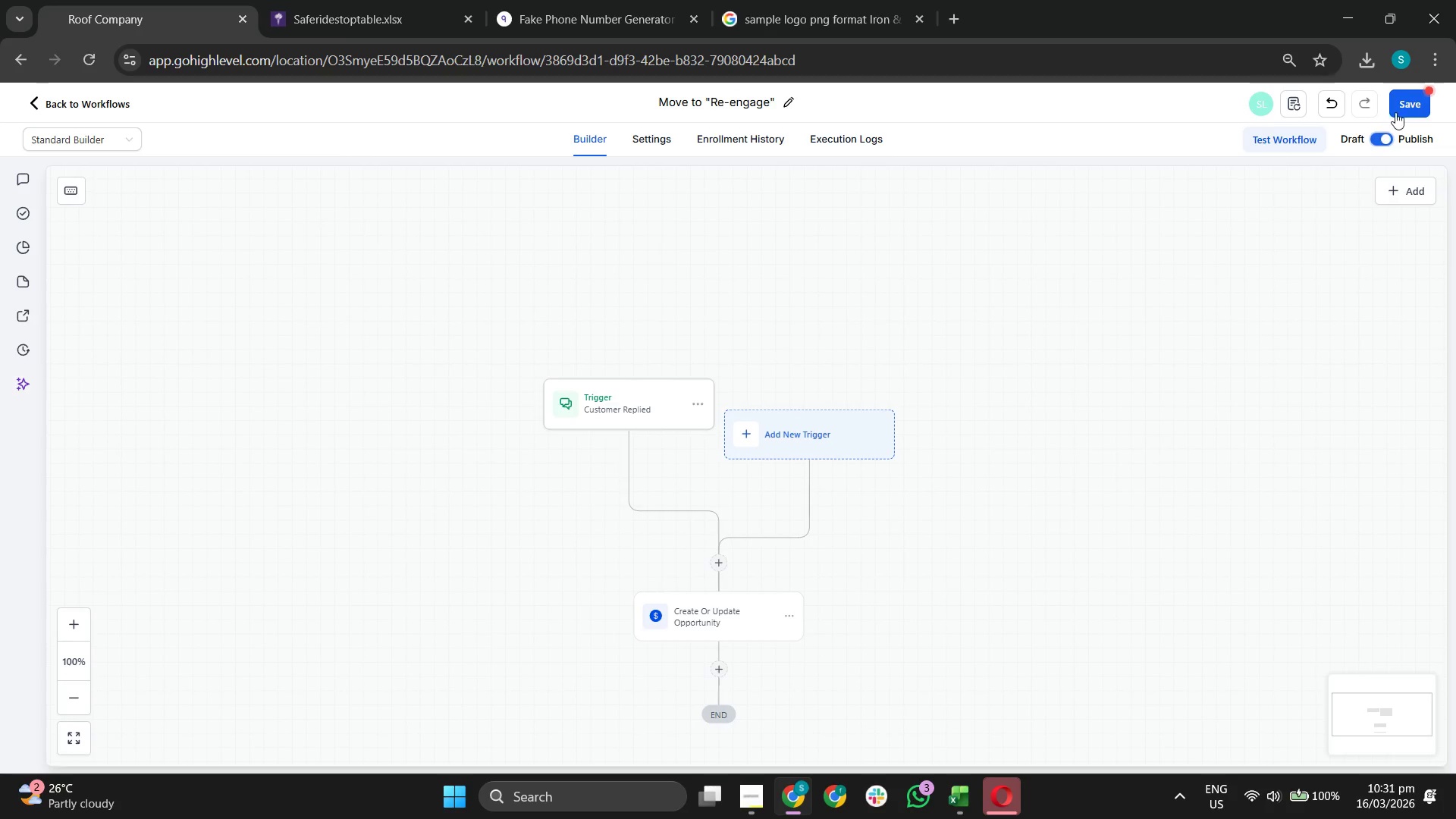 
left_click([1407, 102])
 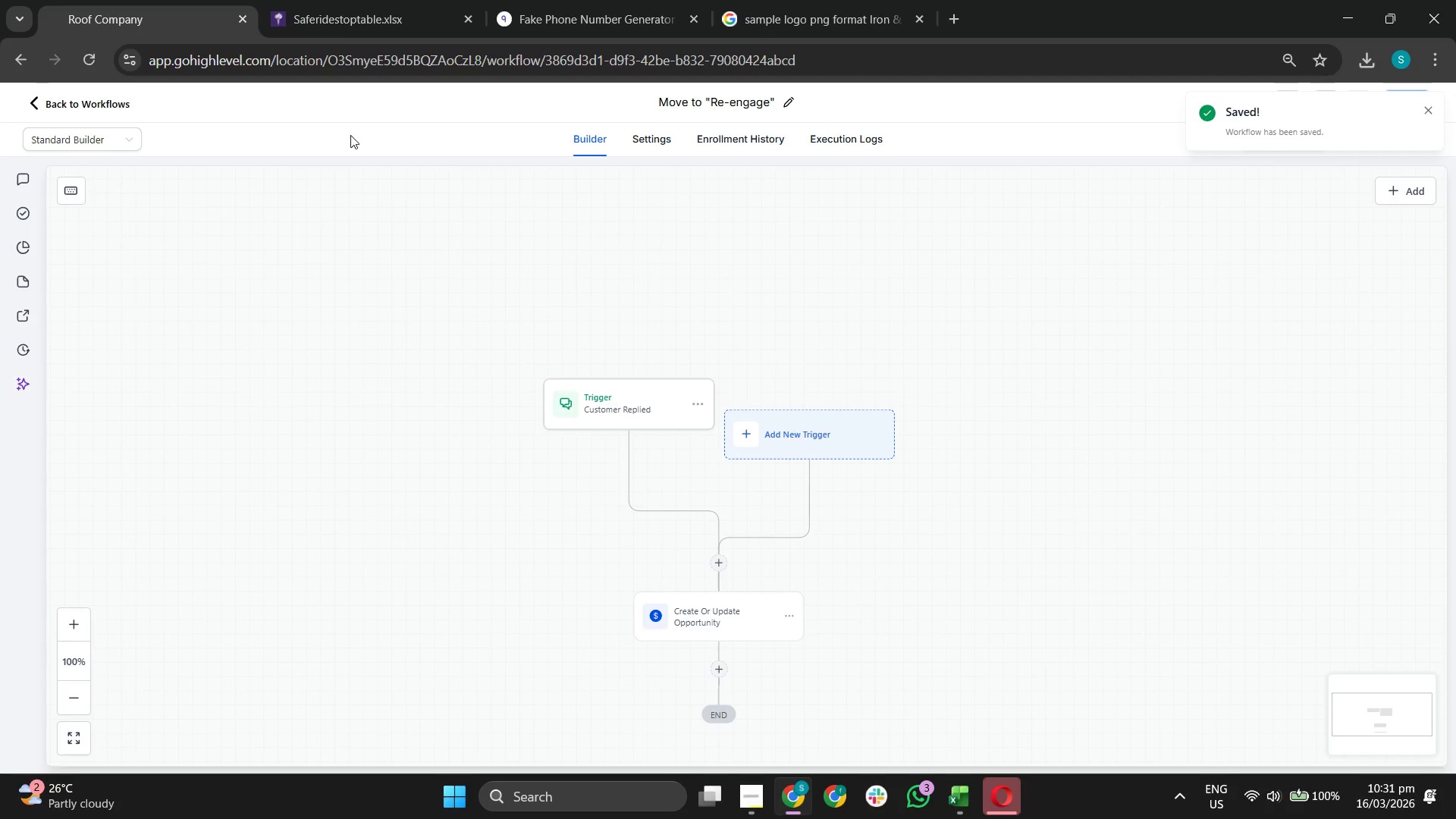 
left_click([55, 95])
 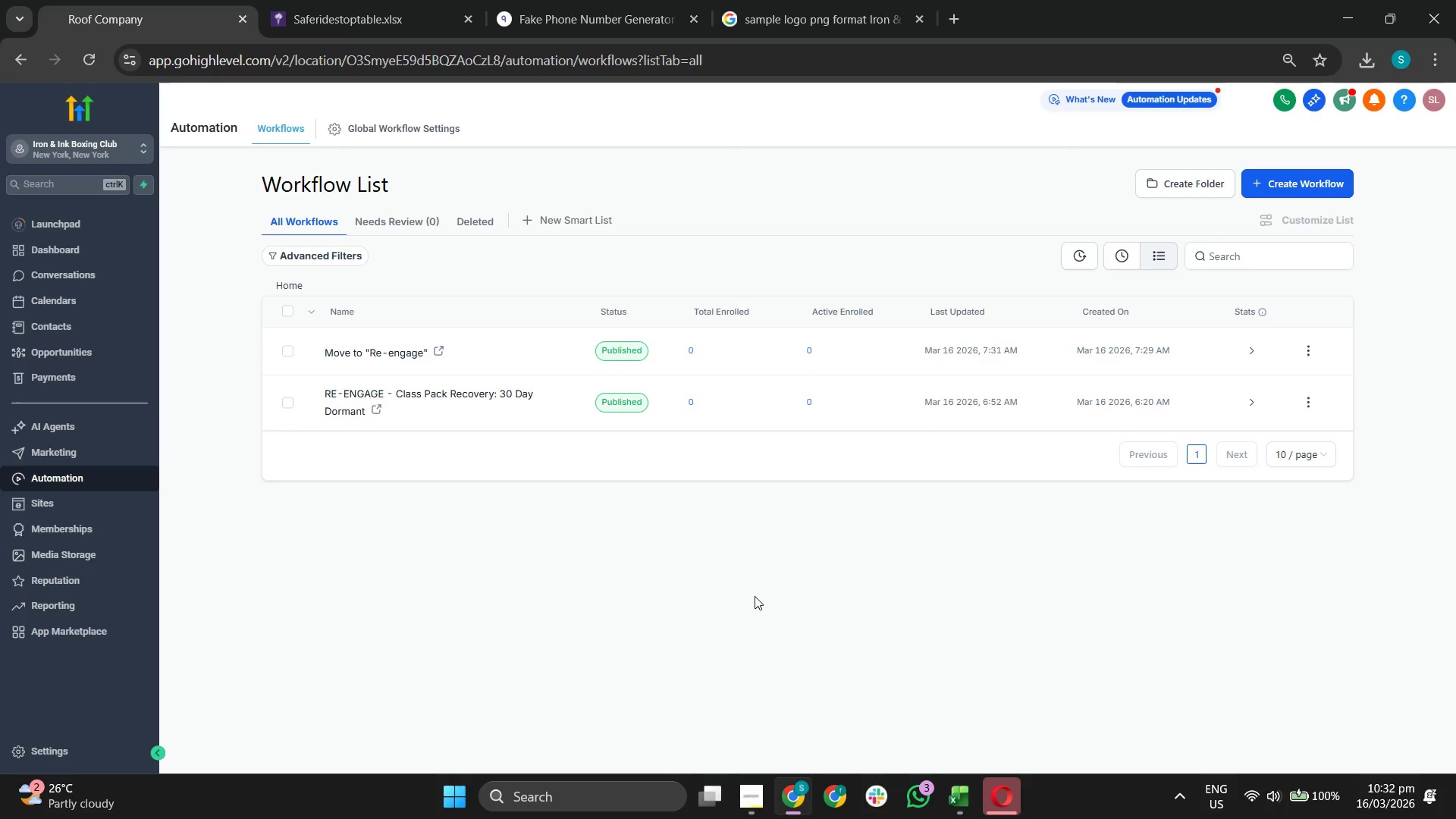 
wait(5.53)
 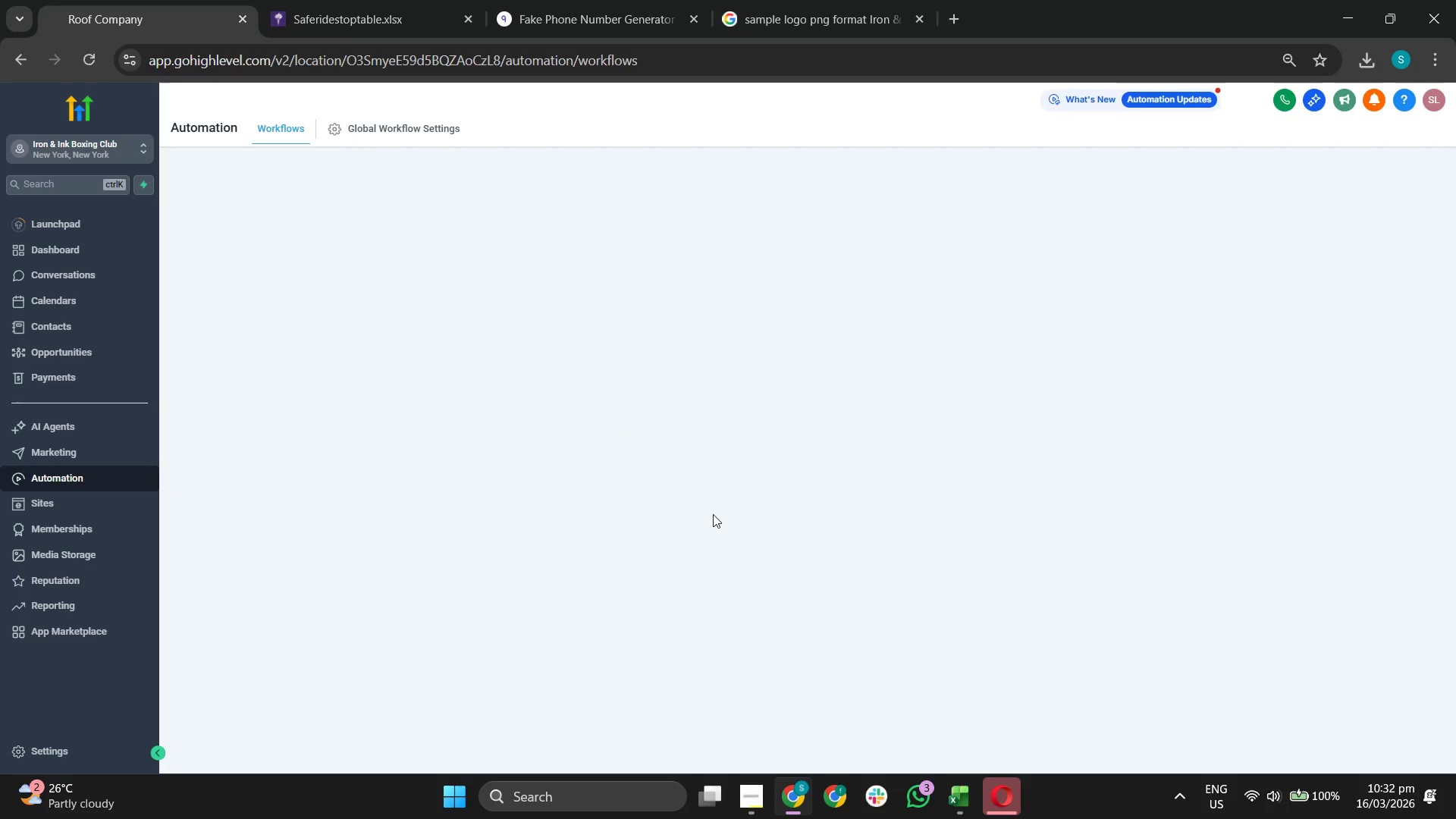 
left_click([952, 786])
 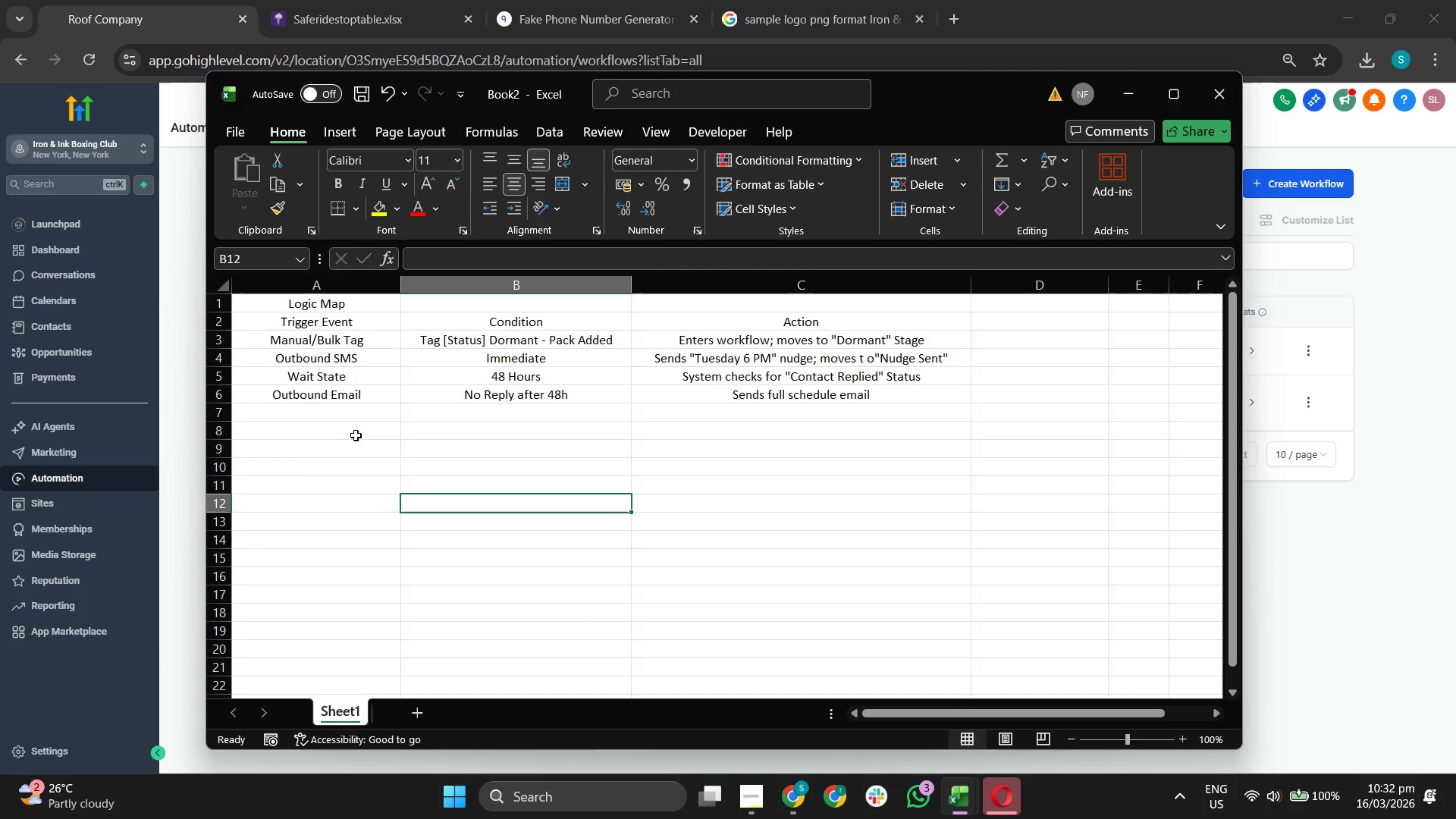 
left_click([337, 418])
 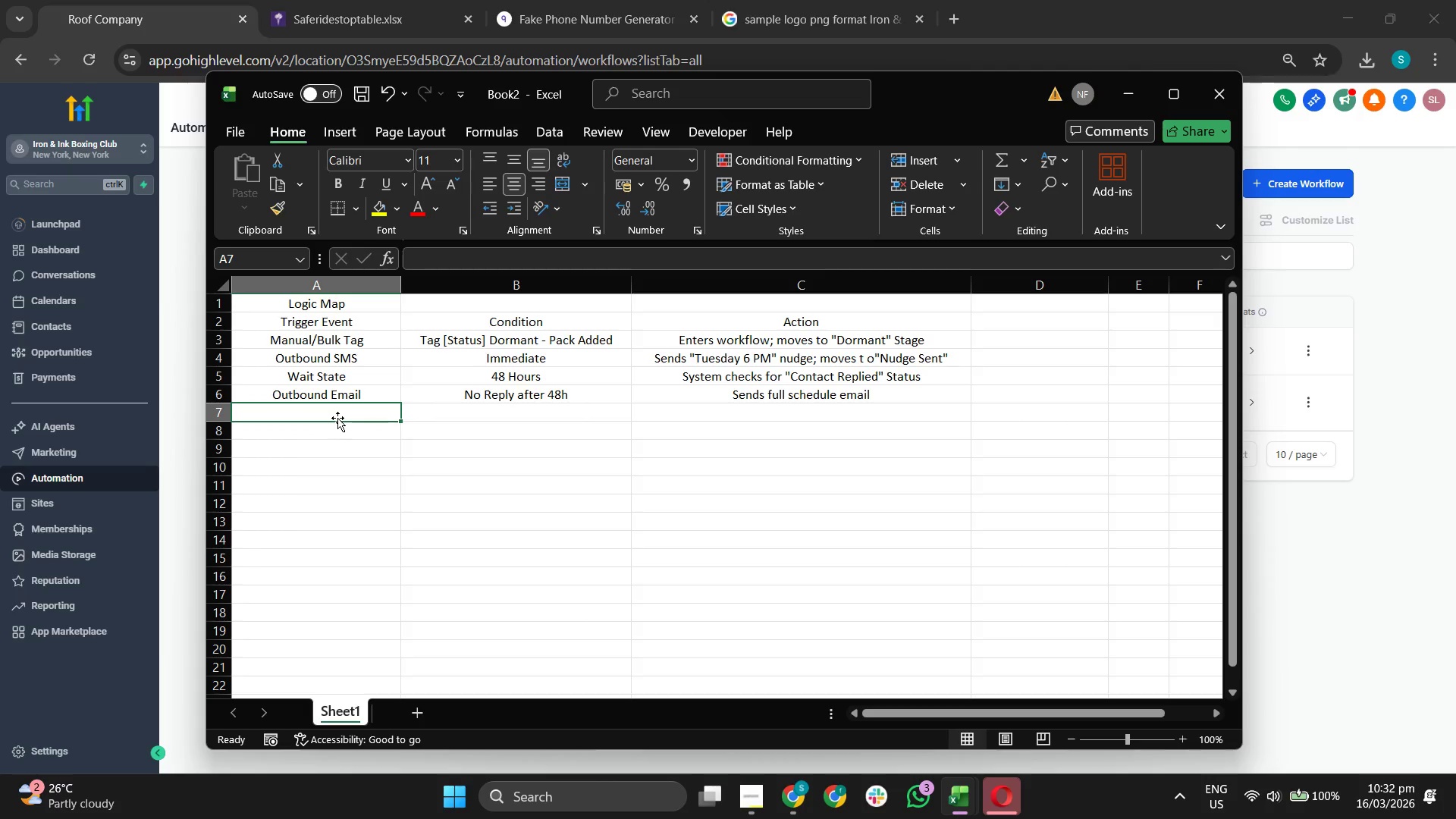 
wait(7.52)
 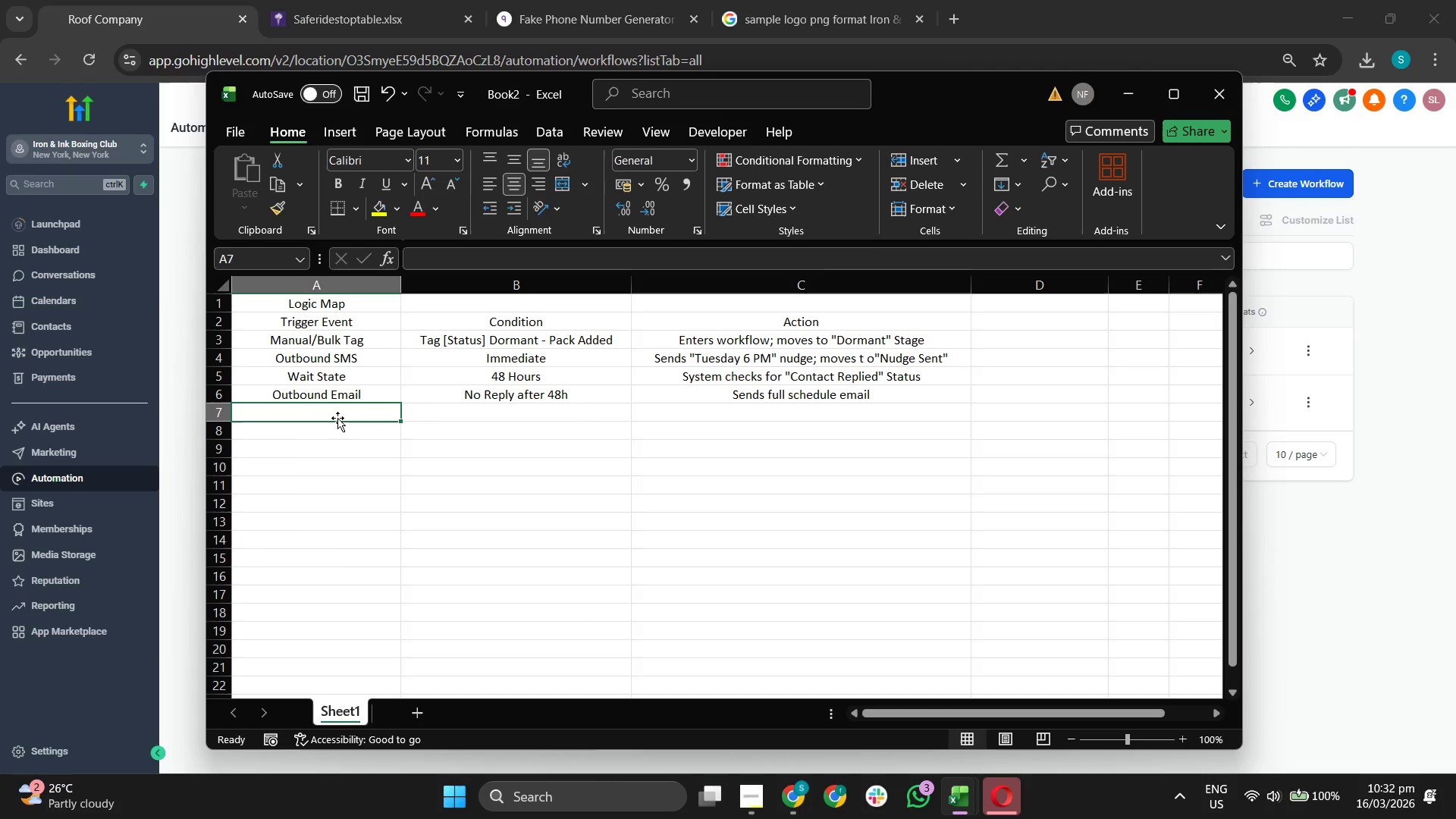 
type(Customer Reply)
 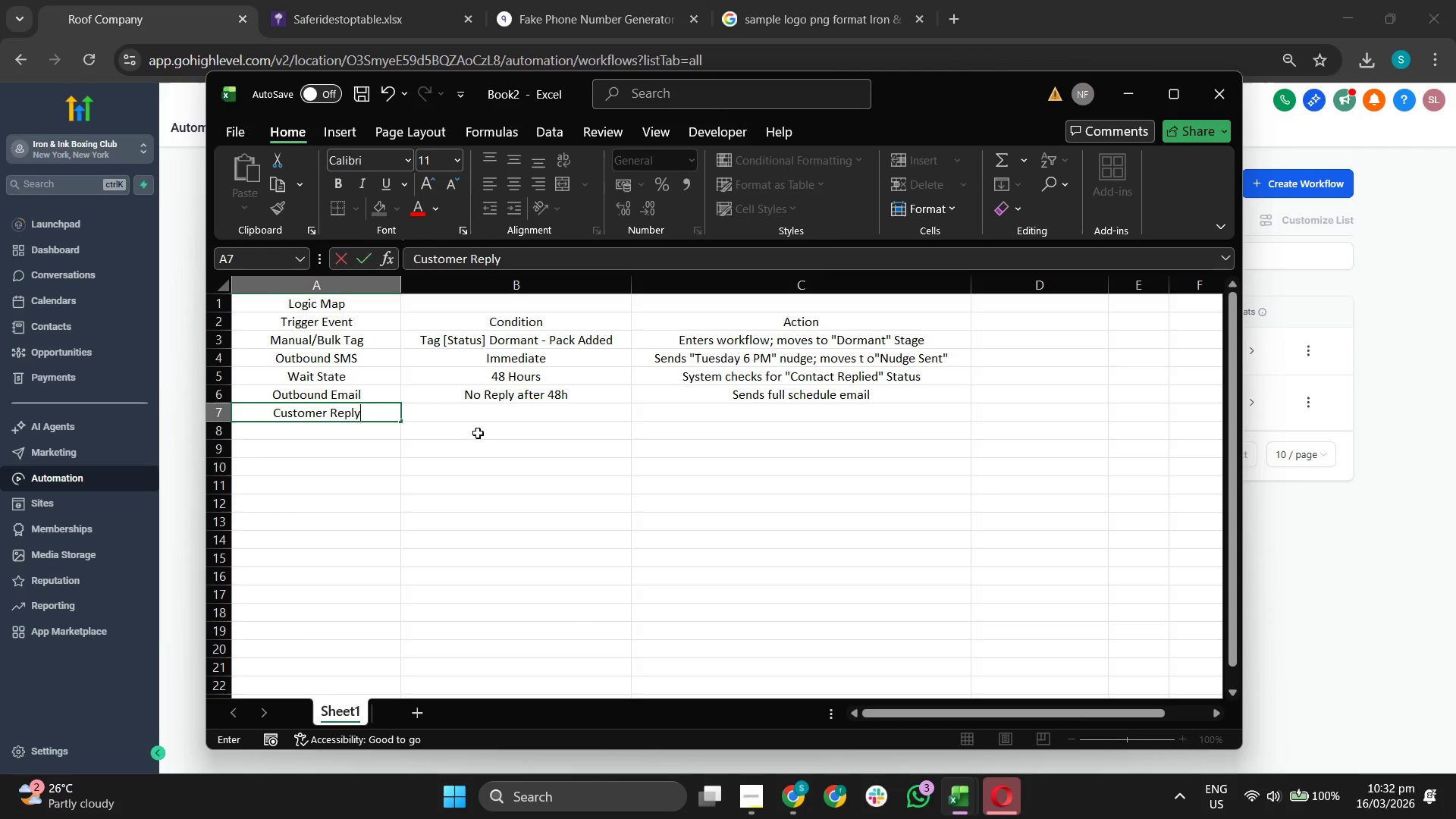 
left_click([532, 416])
 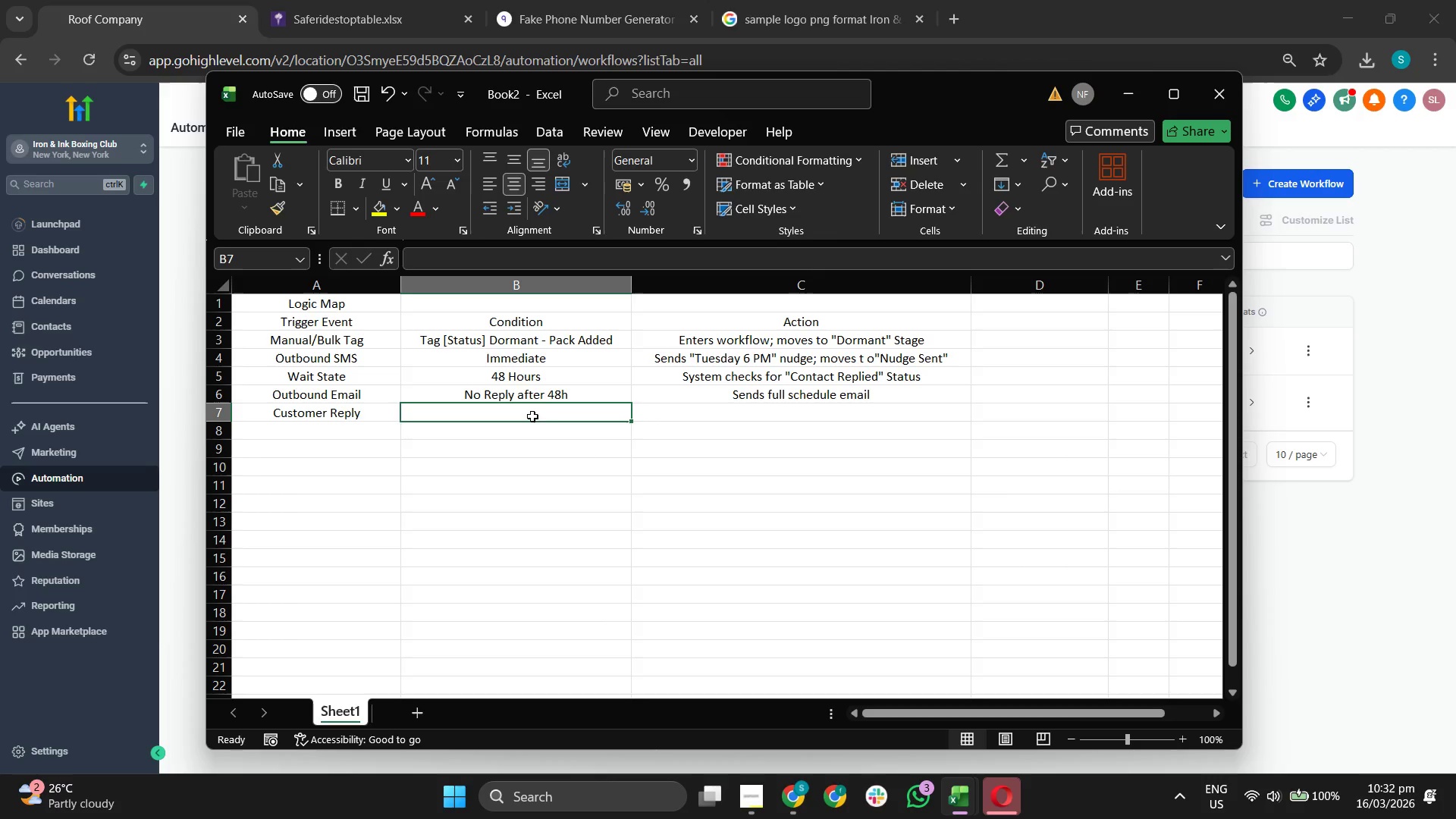 
type(Any CXh)
key(Backspace)
key(Backspace)
type(hannel)
 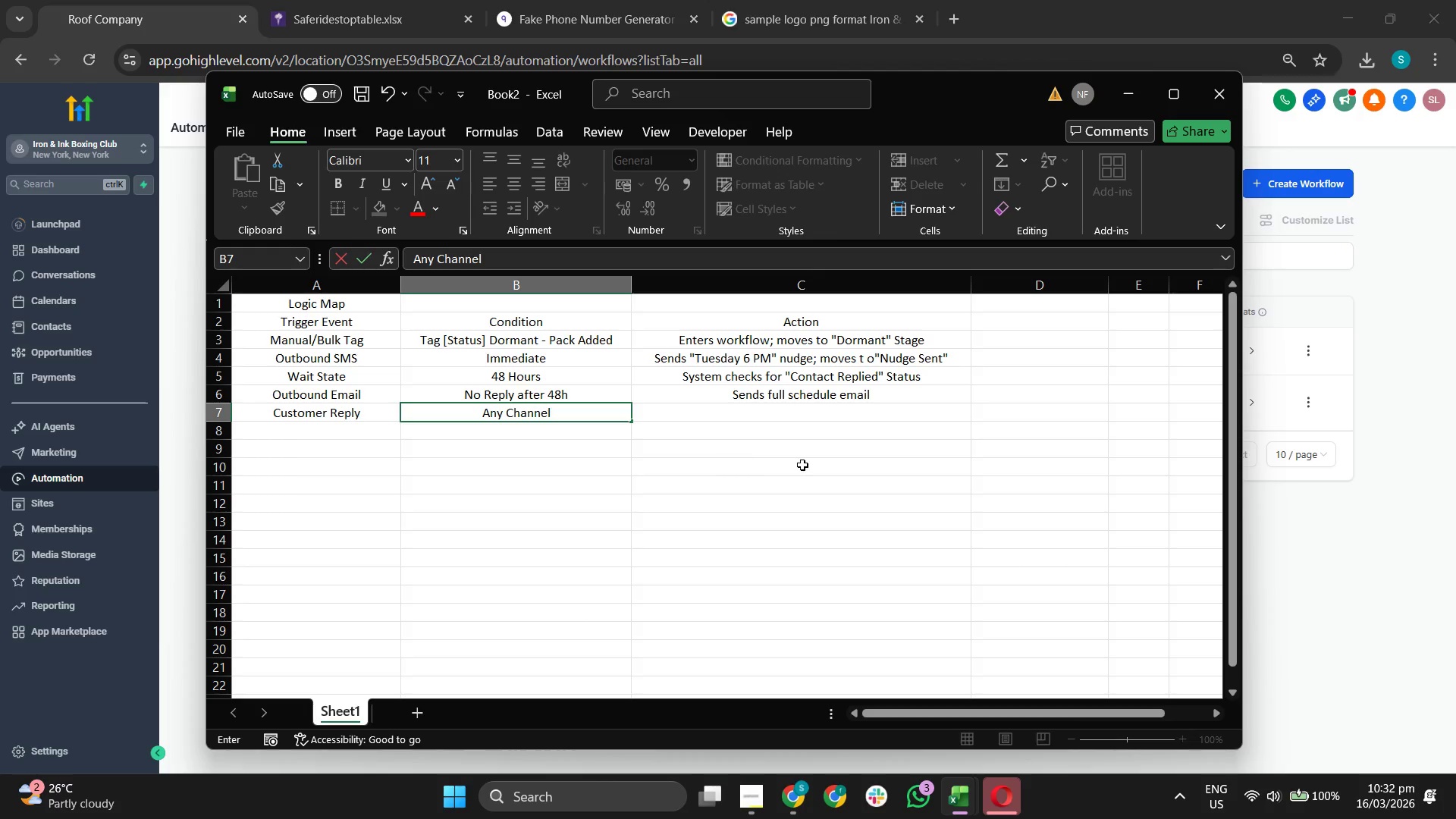 
left_click([806, 421])
 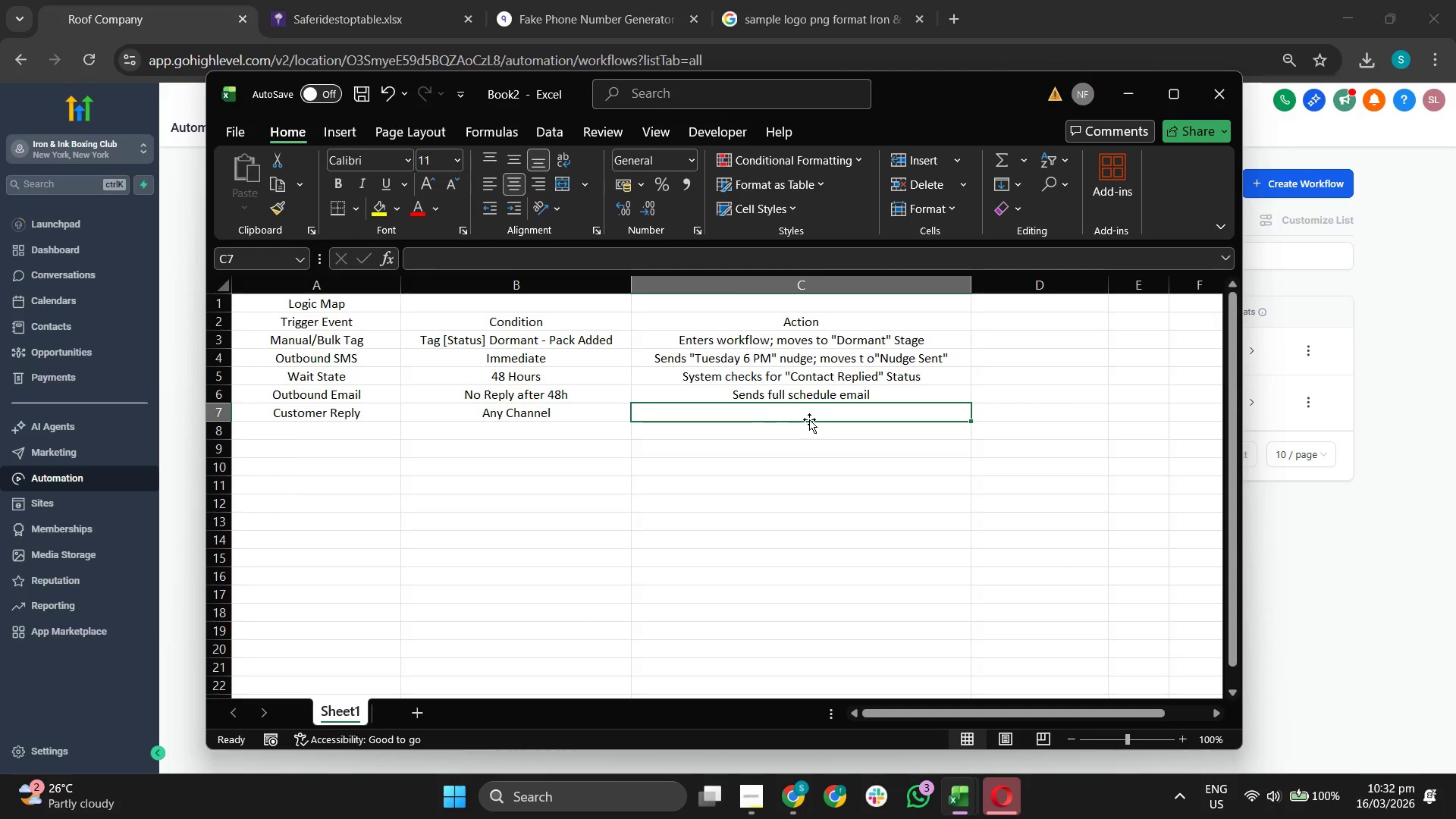 
type(Exot)
key(Backspace)
key(Backspace)
type(it )
key(Backspace)
key(Backspace)
key(Backspace)
key(Backspace)
type(XO)
key(Backspace)
type(IT WORKDLO)
key(Backspace)
key(Backspace)
key(Backspace)
type(FLOW; move to "Re-engaged/Boi)
key(Backspace)
key(Backspace)
type(ooked)
 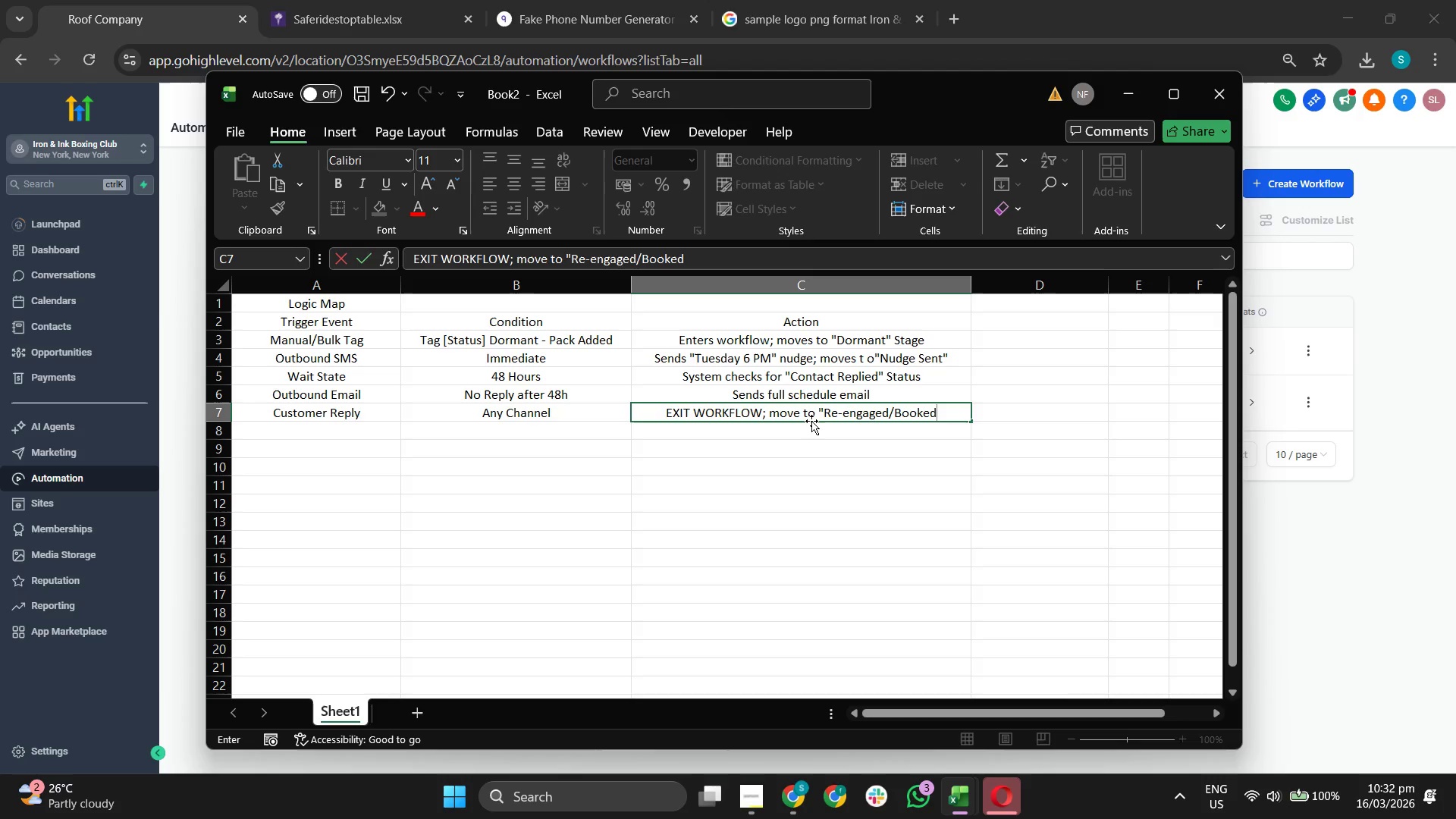 
wait(6.41)
 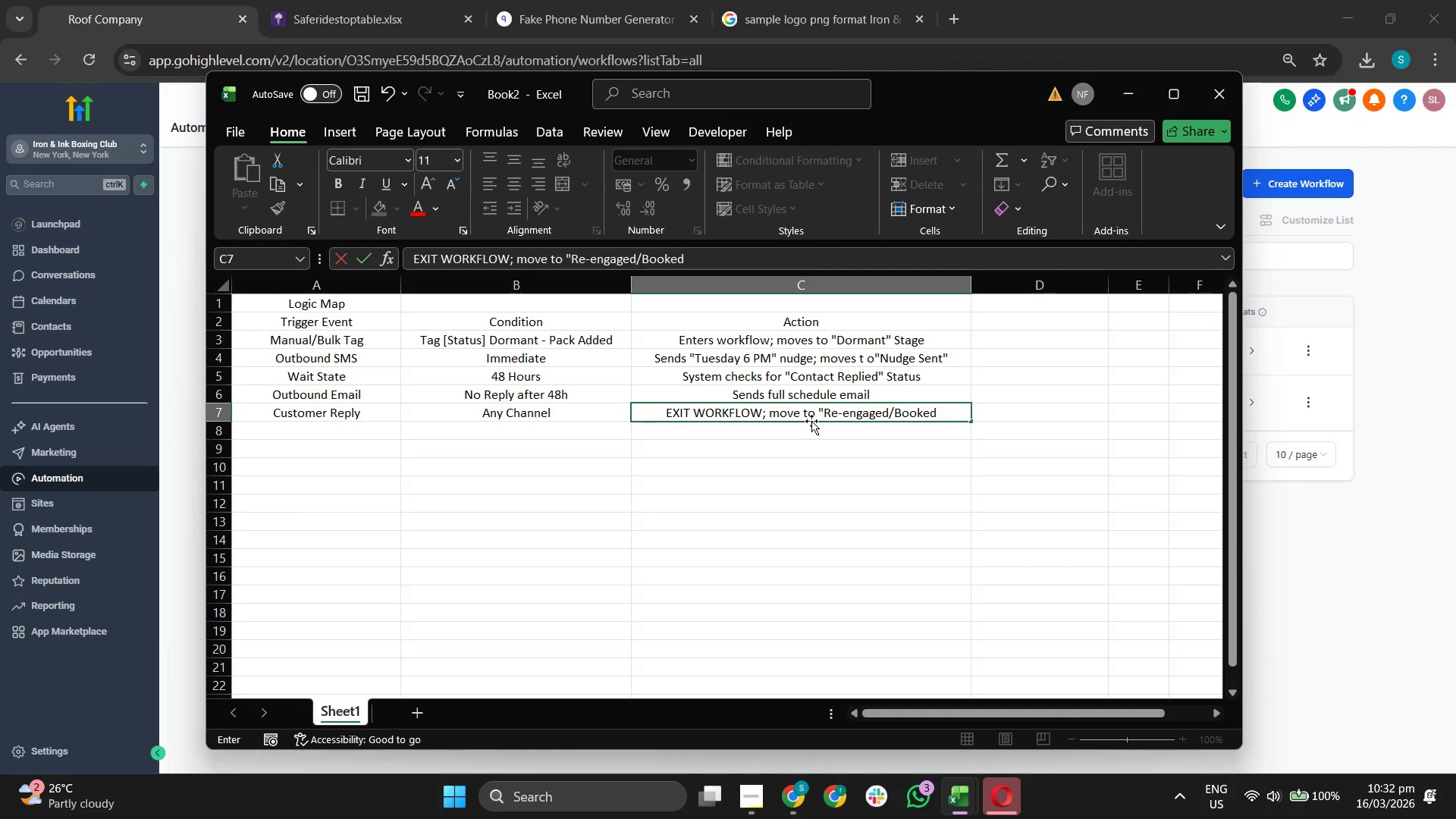 
left_click([241, 138])
 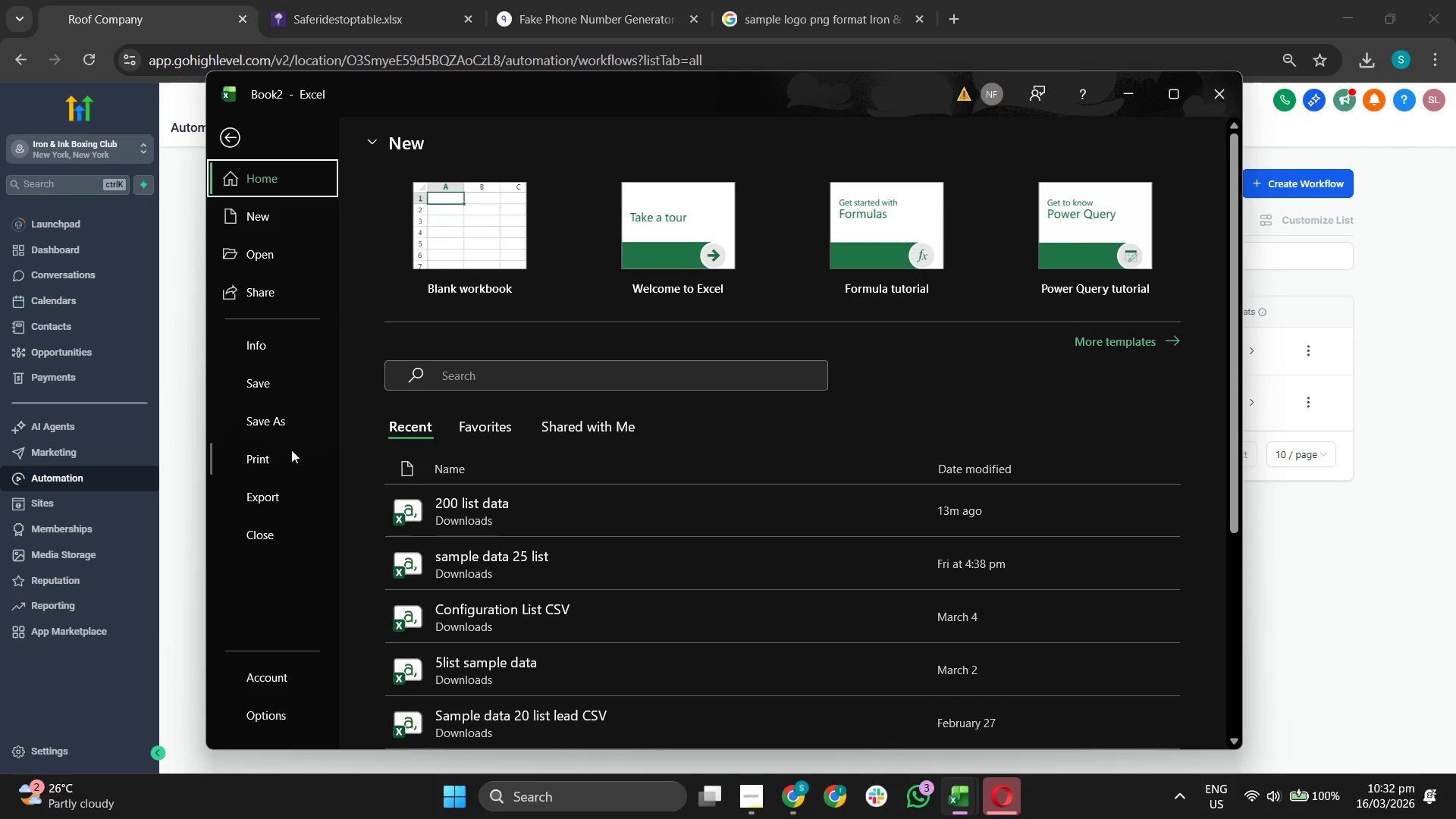 
left_click([293, 425])
 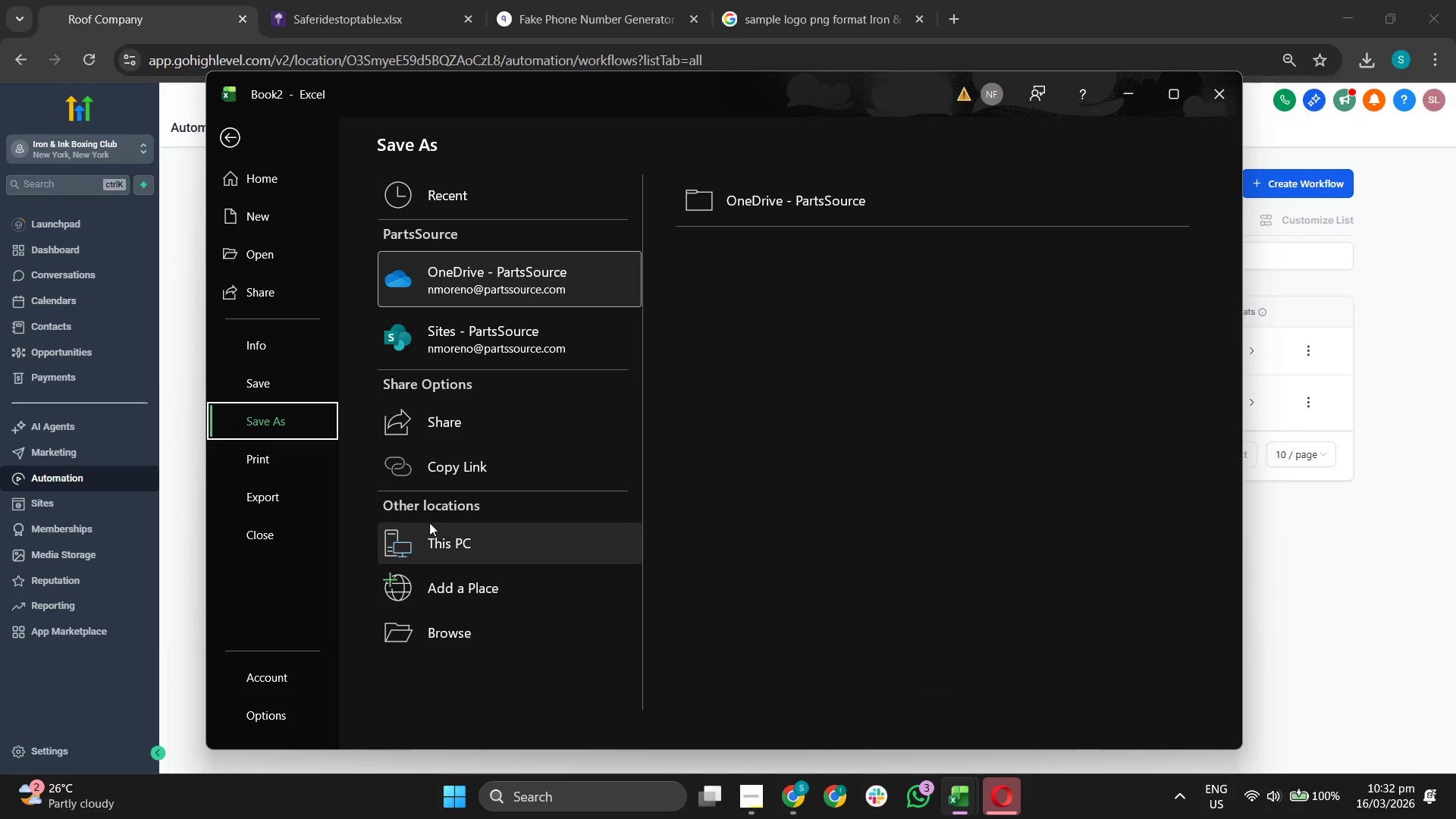 
left_click([461, 527])
 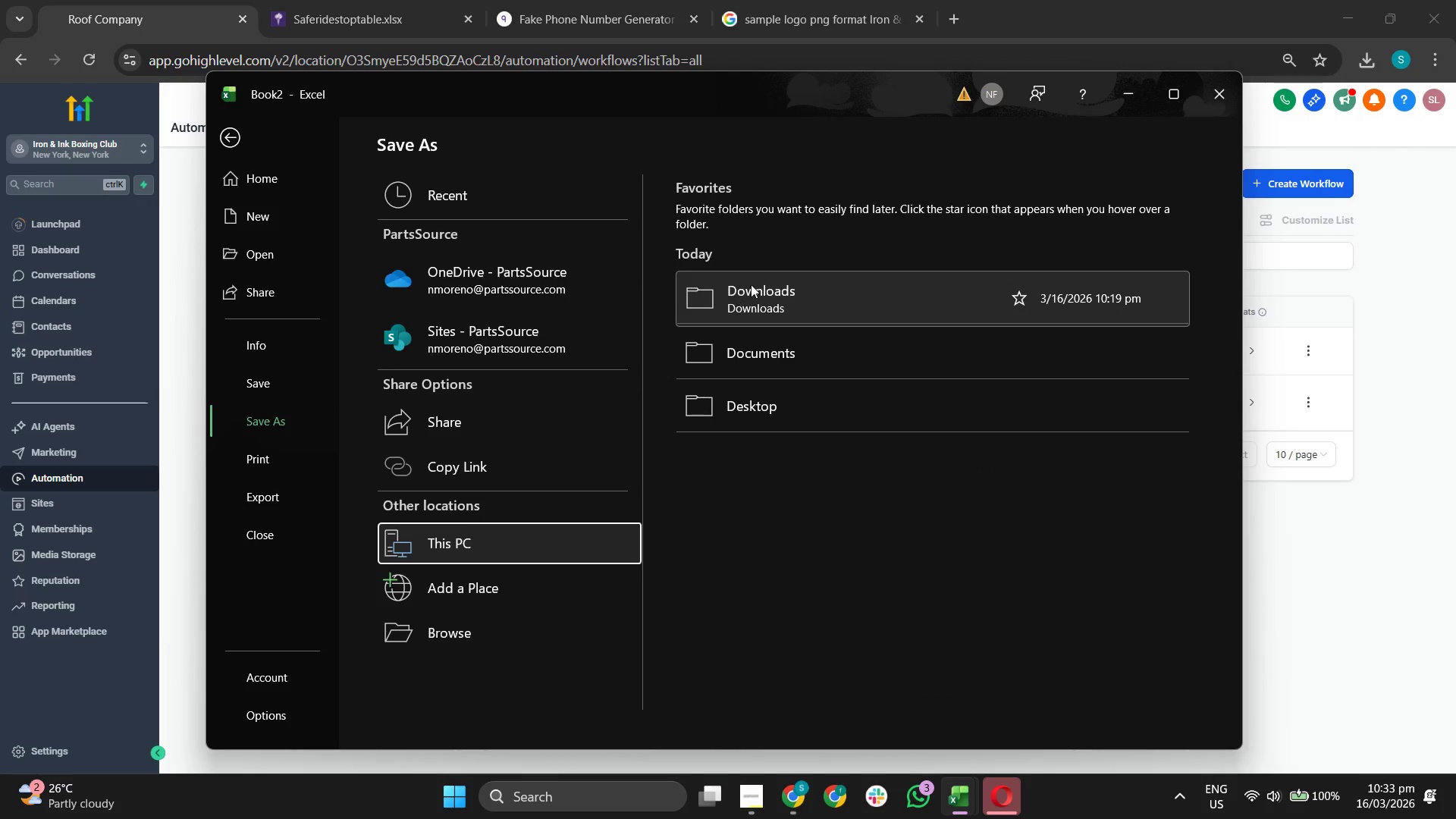 
left_click([771, 278])
 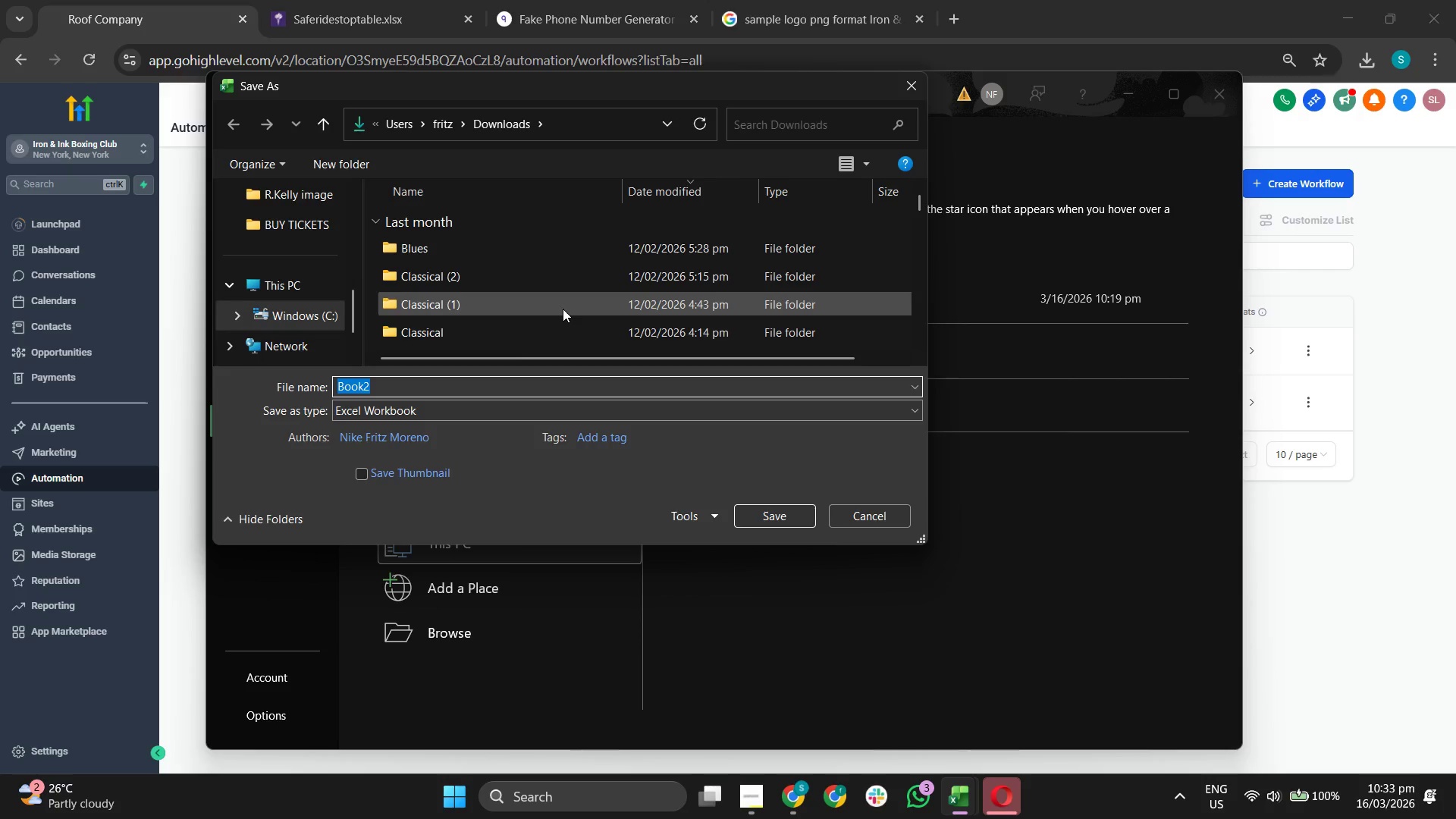 
left_click([444, 414])
 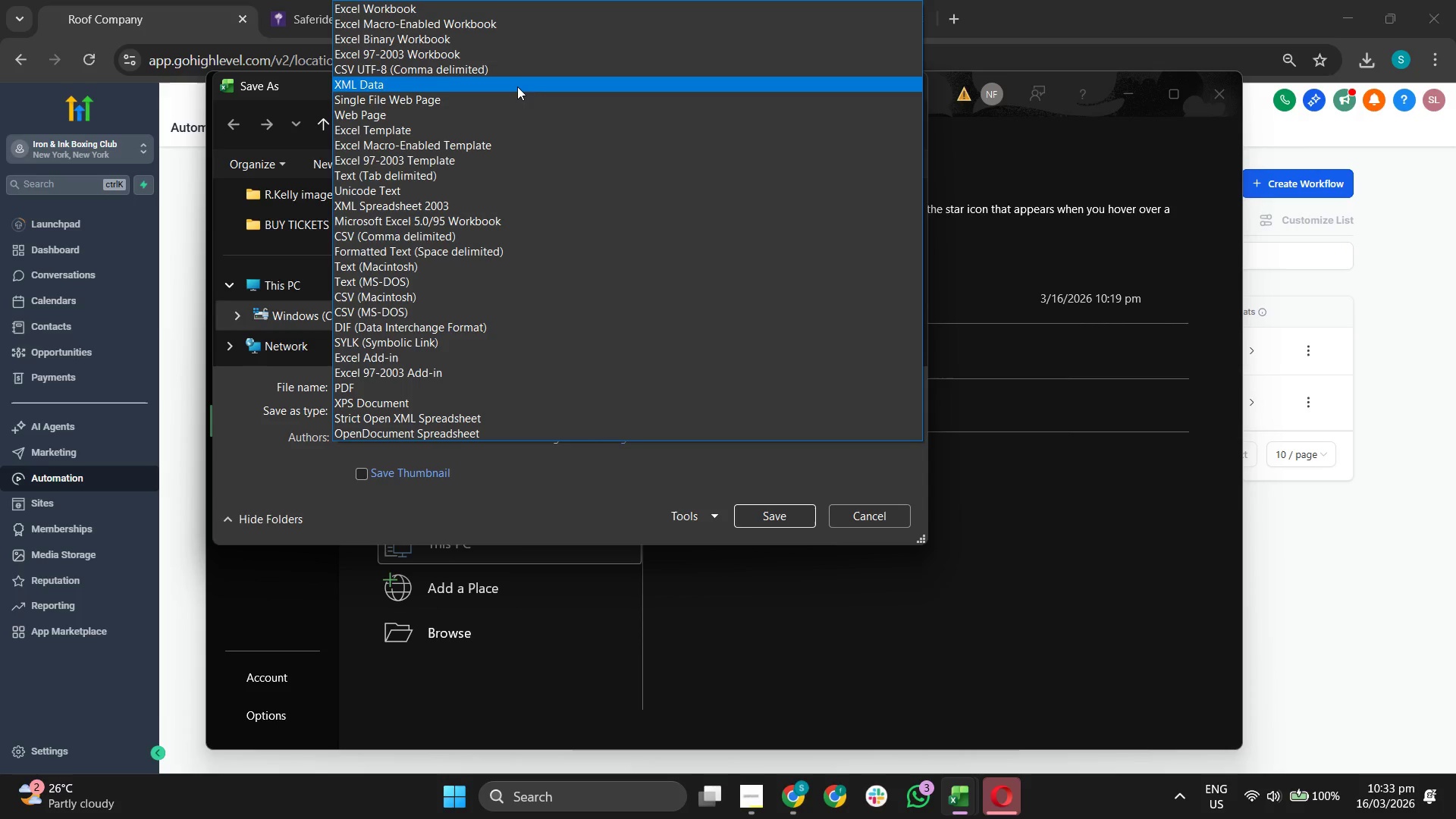 
left_click([518, 73])
 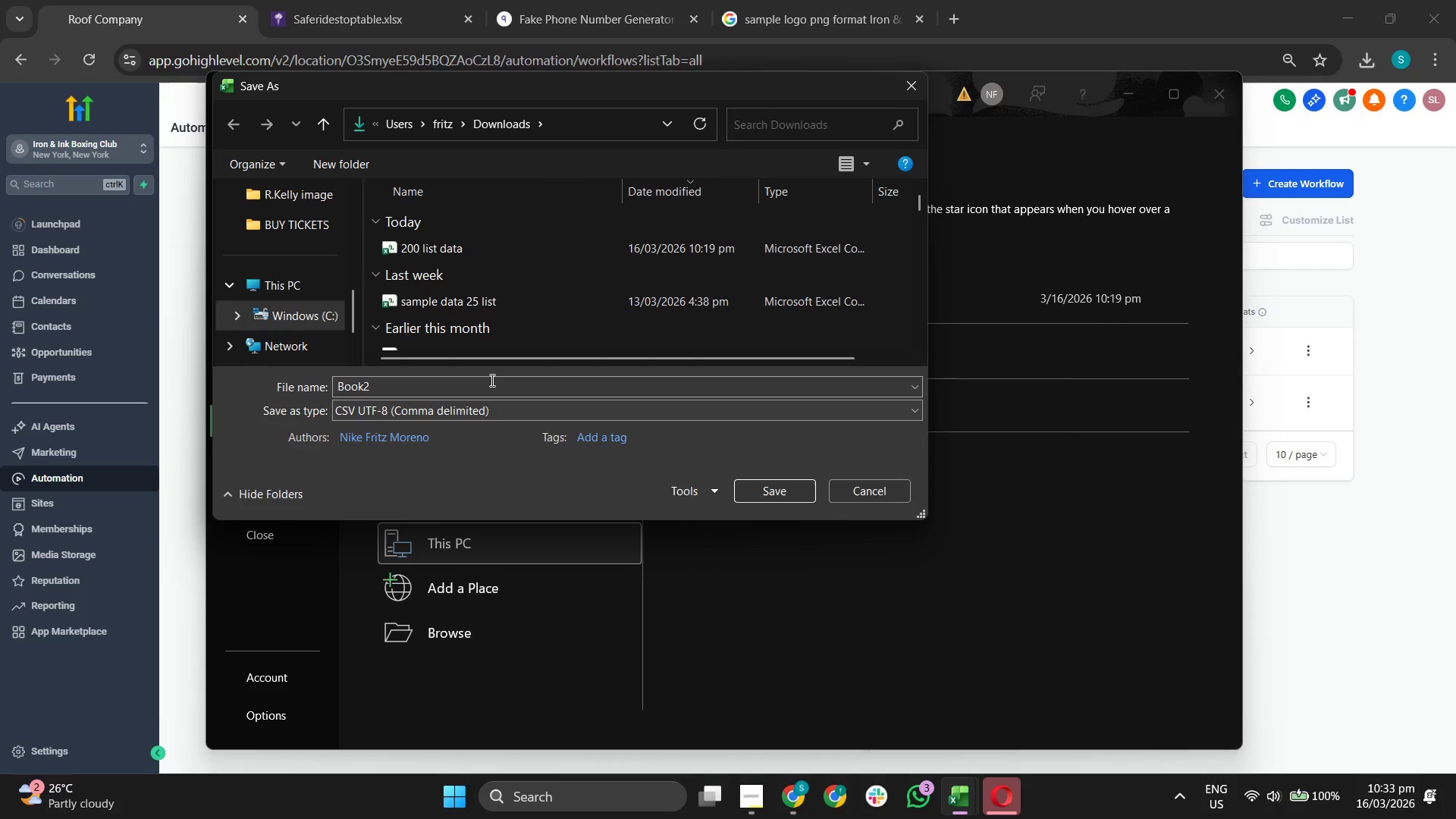 
left_click([491, 381])
 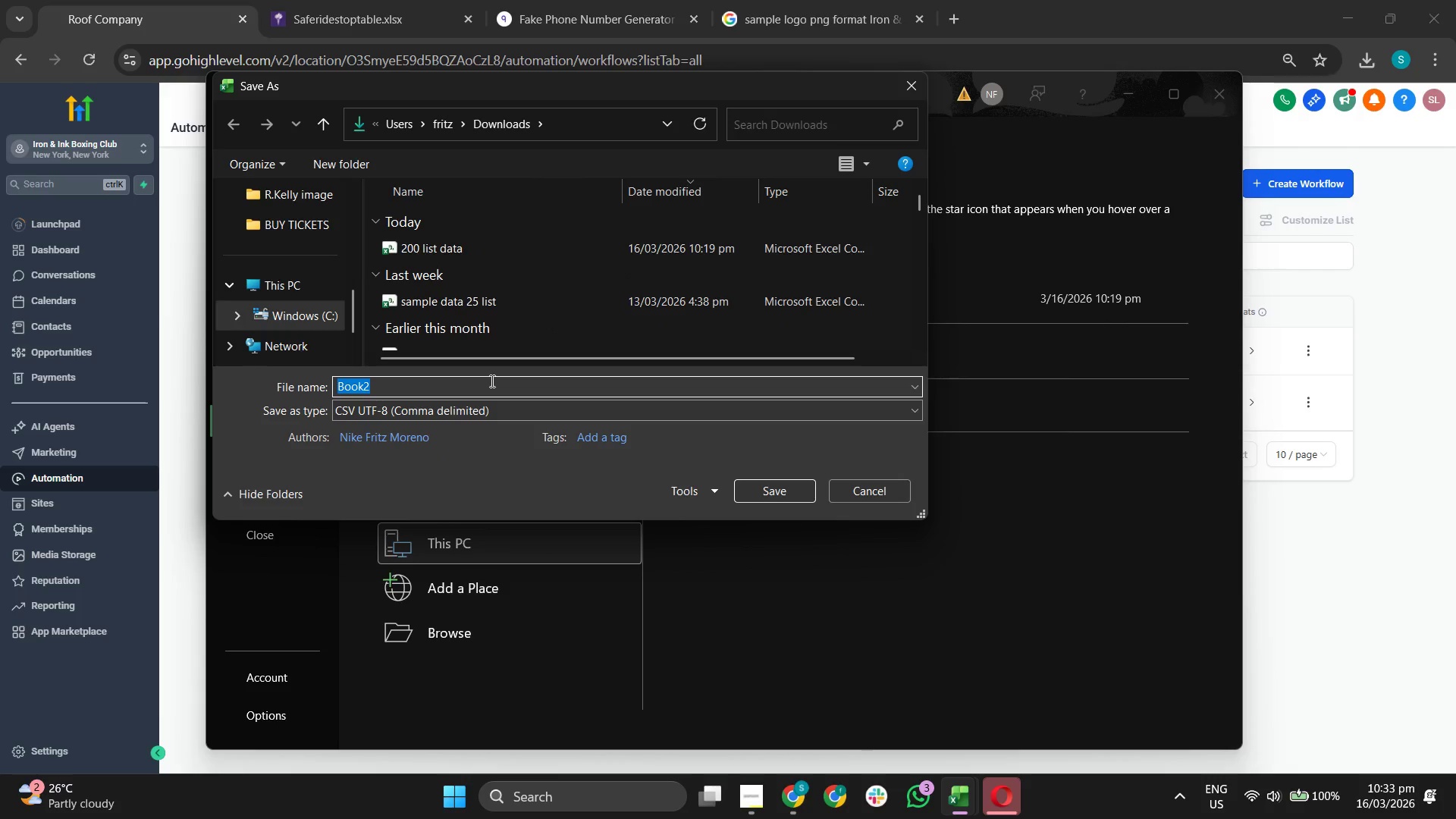 
key(Backspace)
type(Logic Map)
 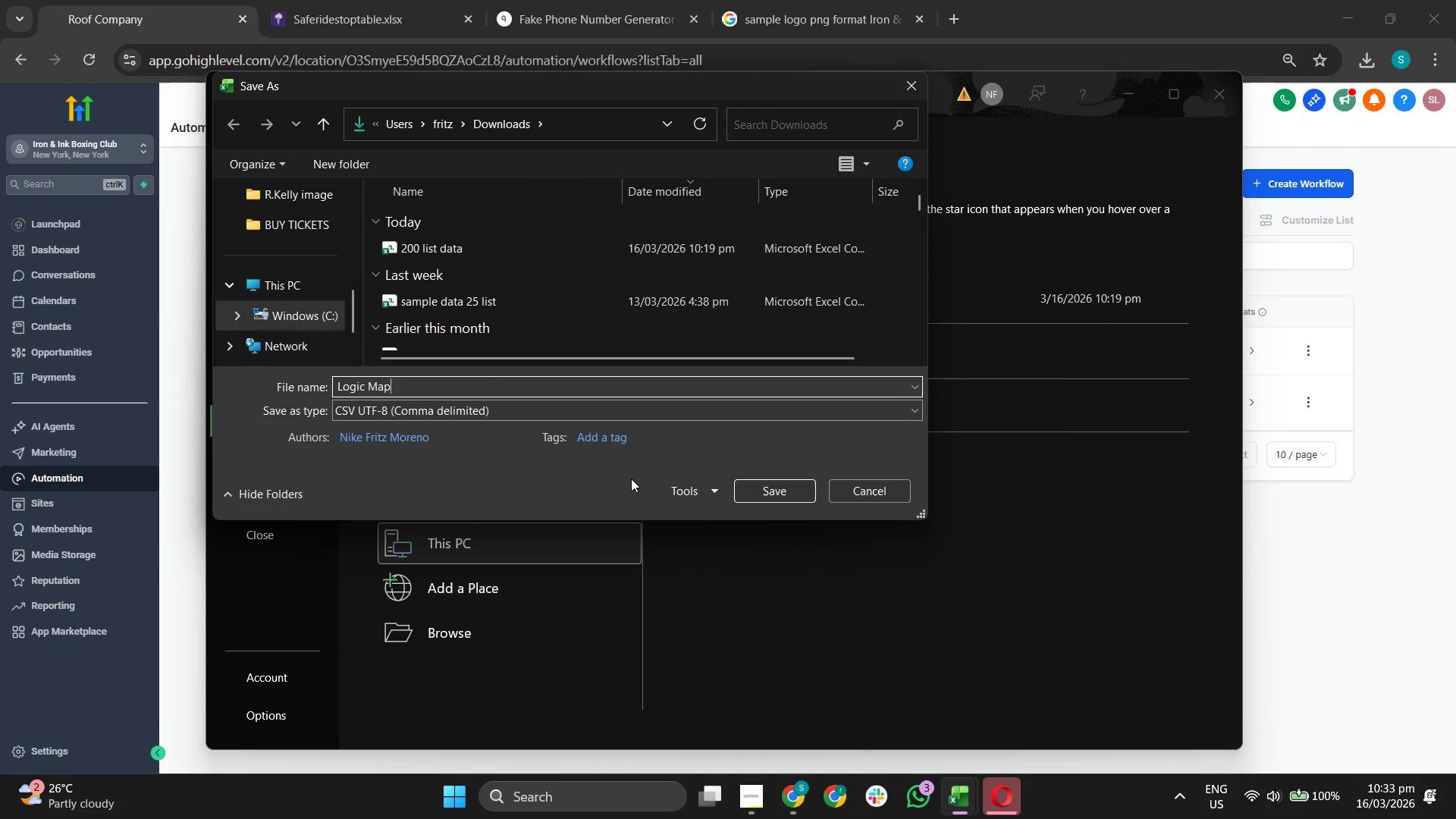 
left_click([771, 486])
 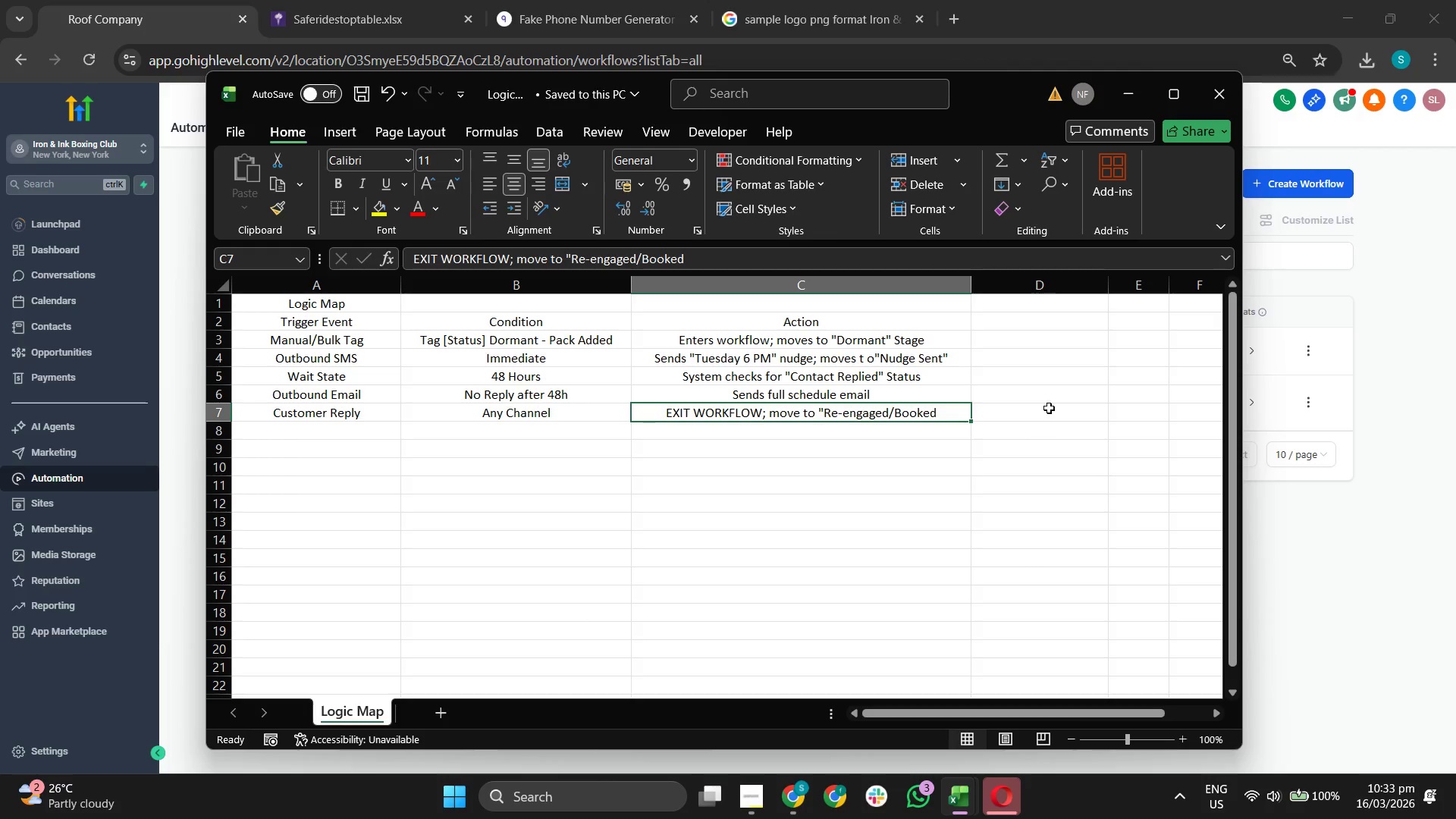 
left_click([1127, 102])
 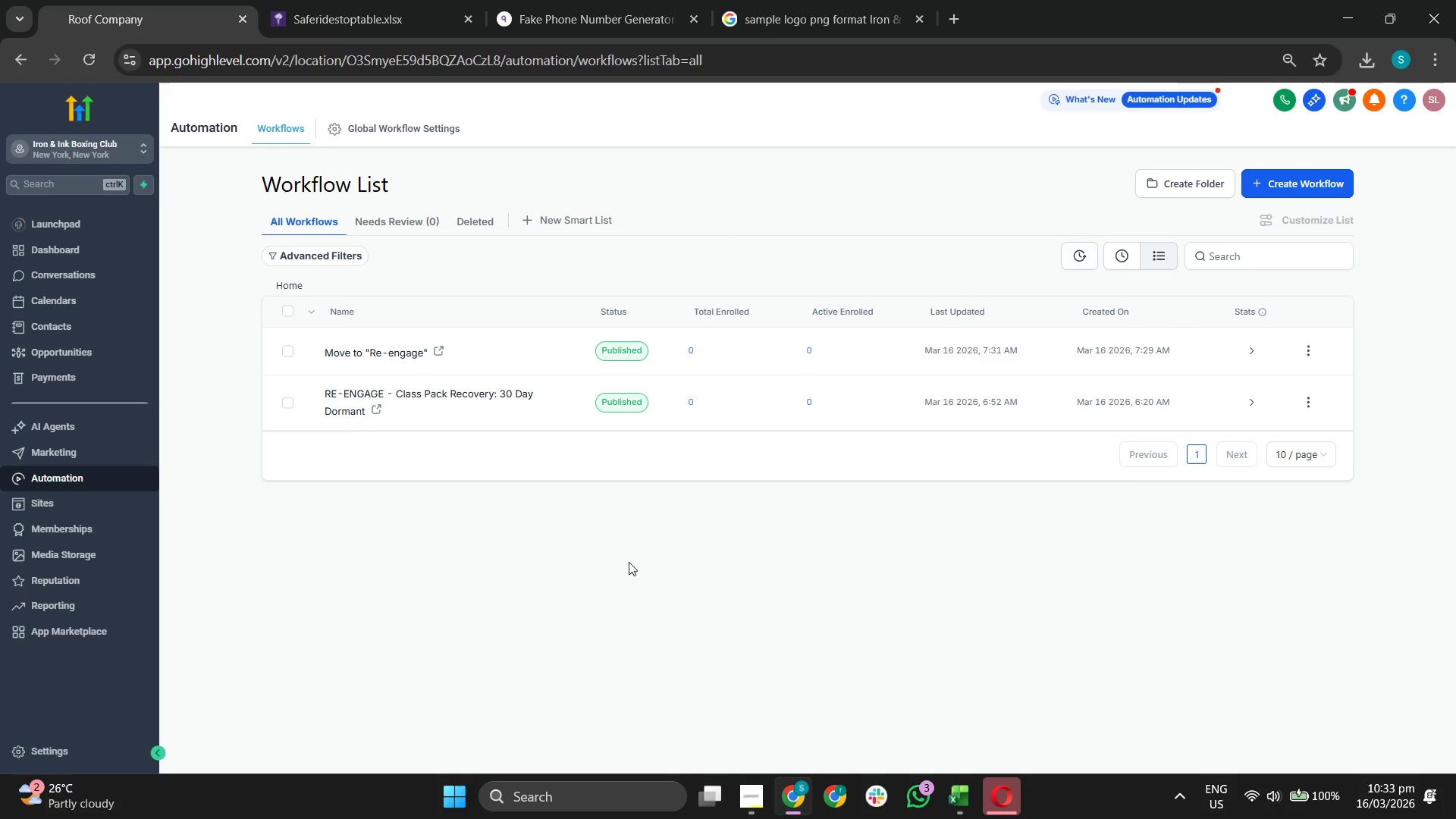 
left_click([598, 584])
 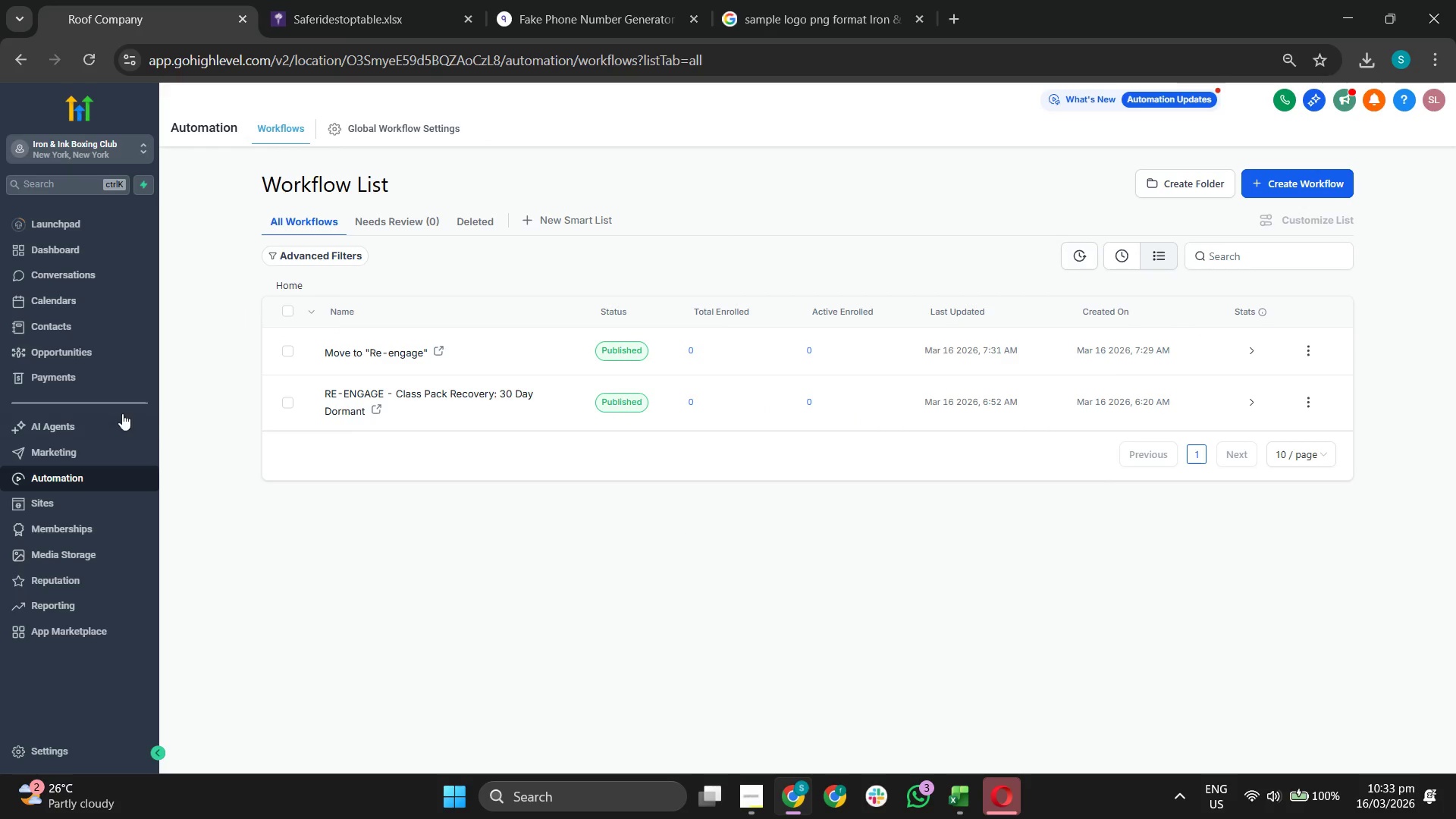 
left_click([104, 319])
 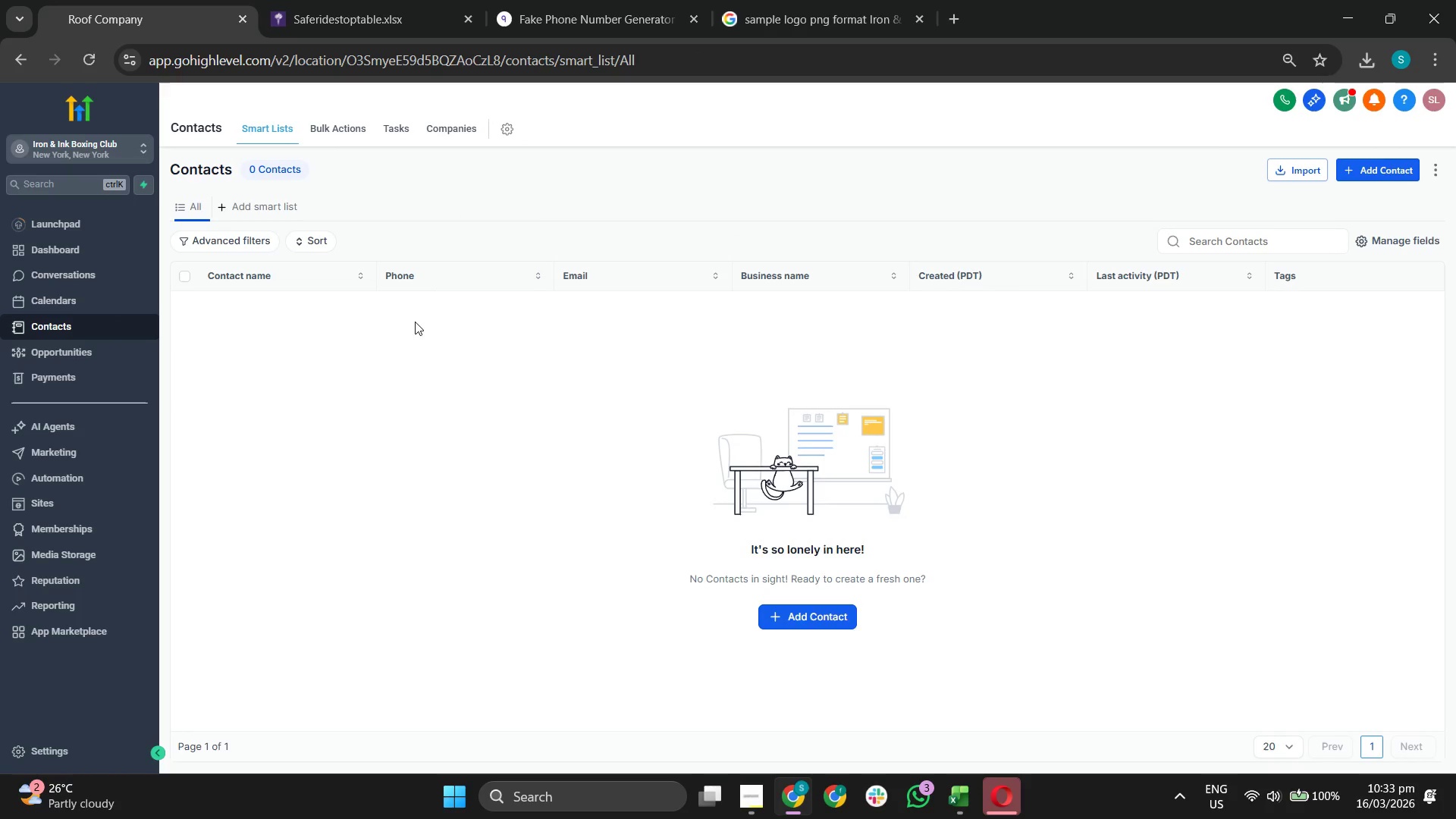 
left_click([1394, 167])
 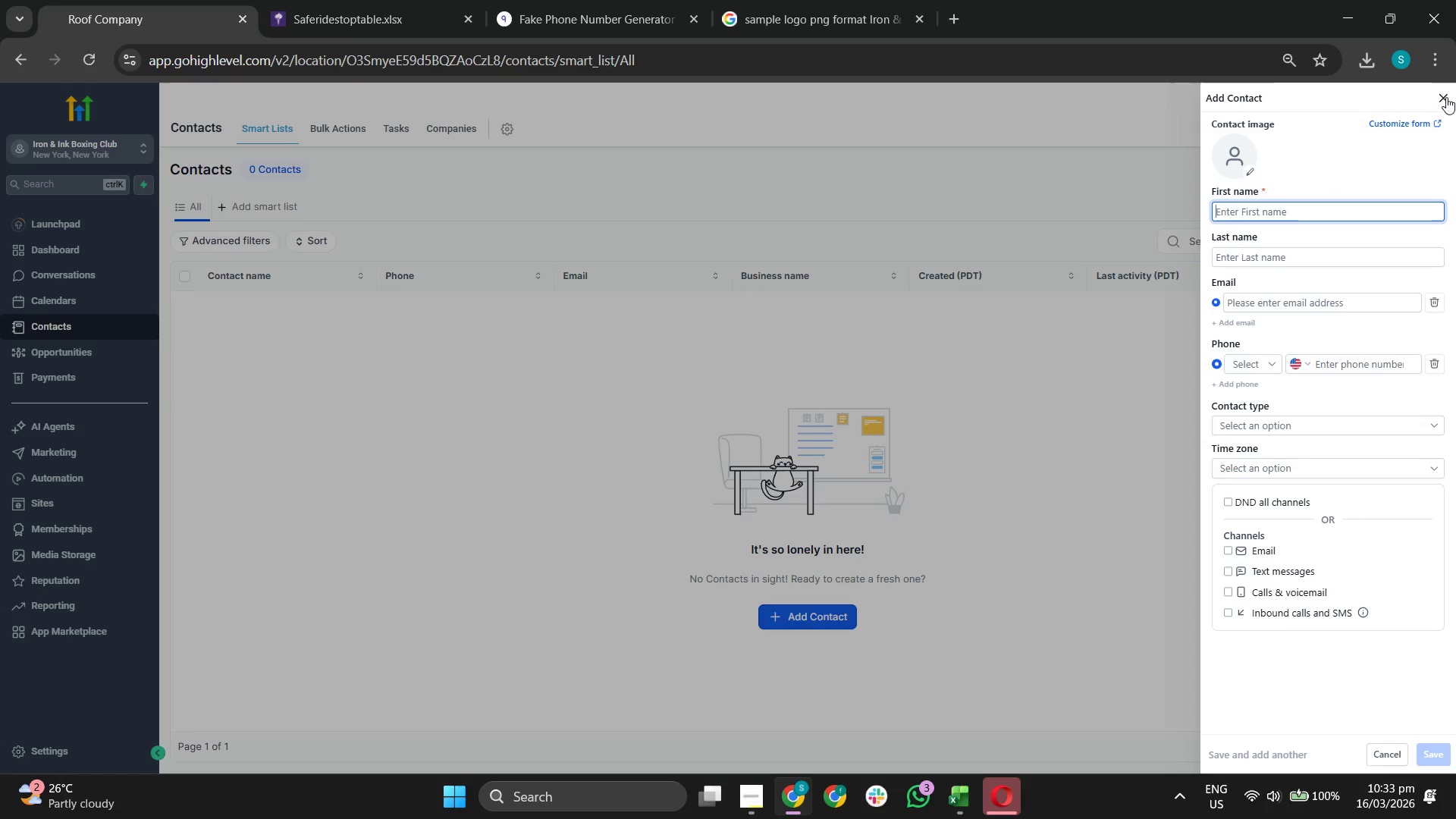 
left_click([1291, 173])
 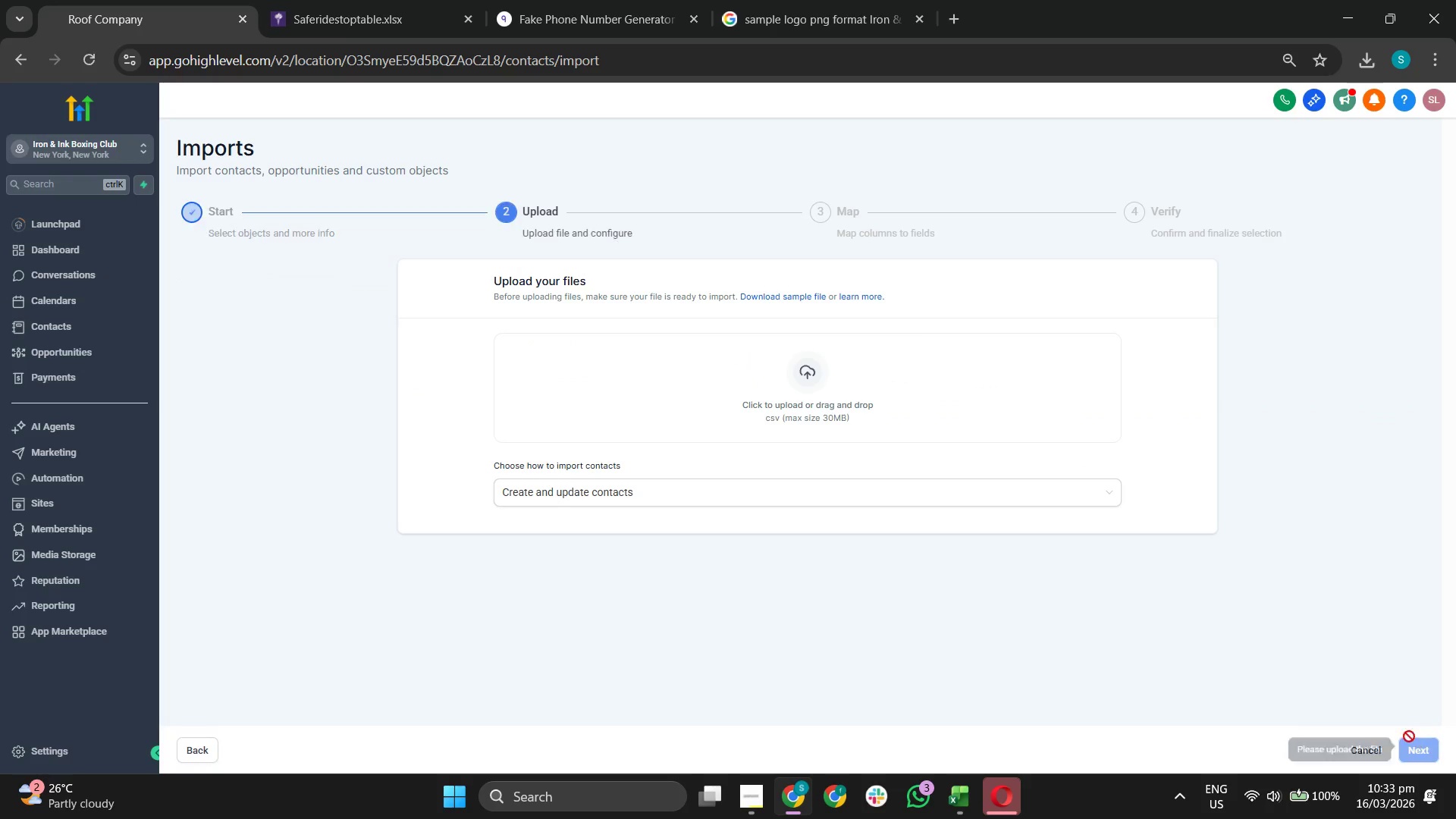 
wait(8.23)
 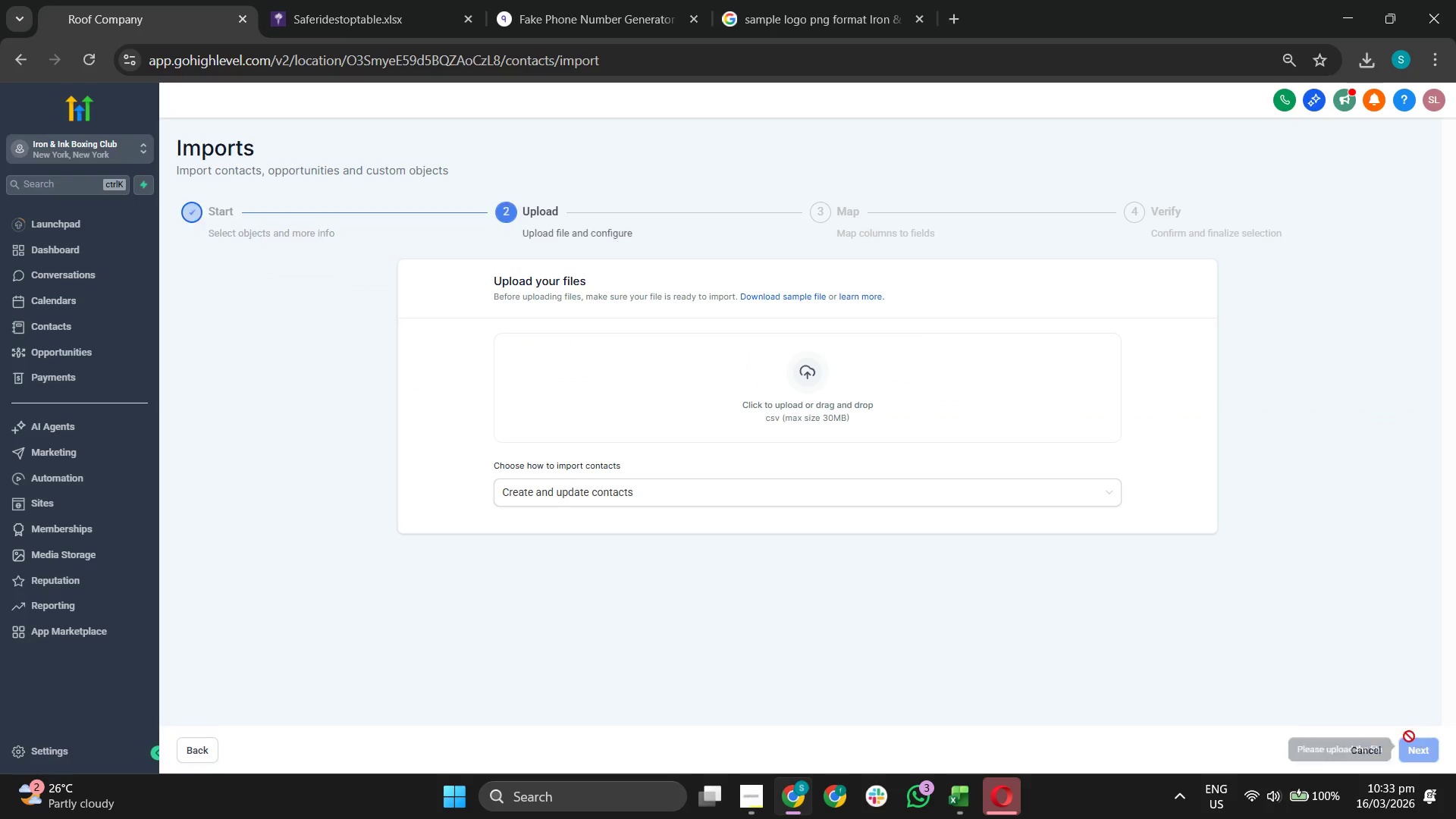 
double_click([212, 193])
 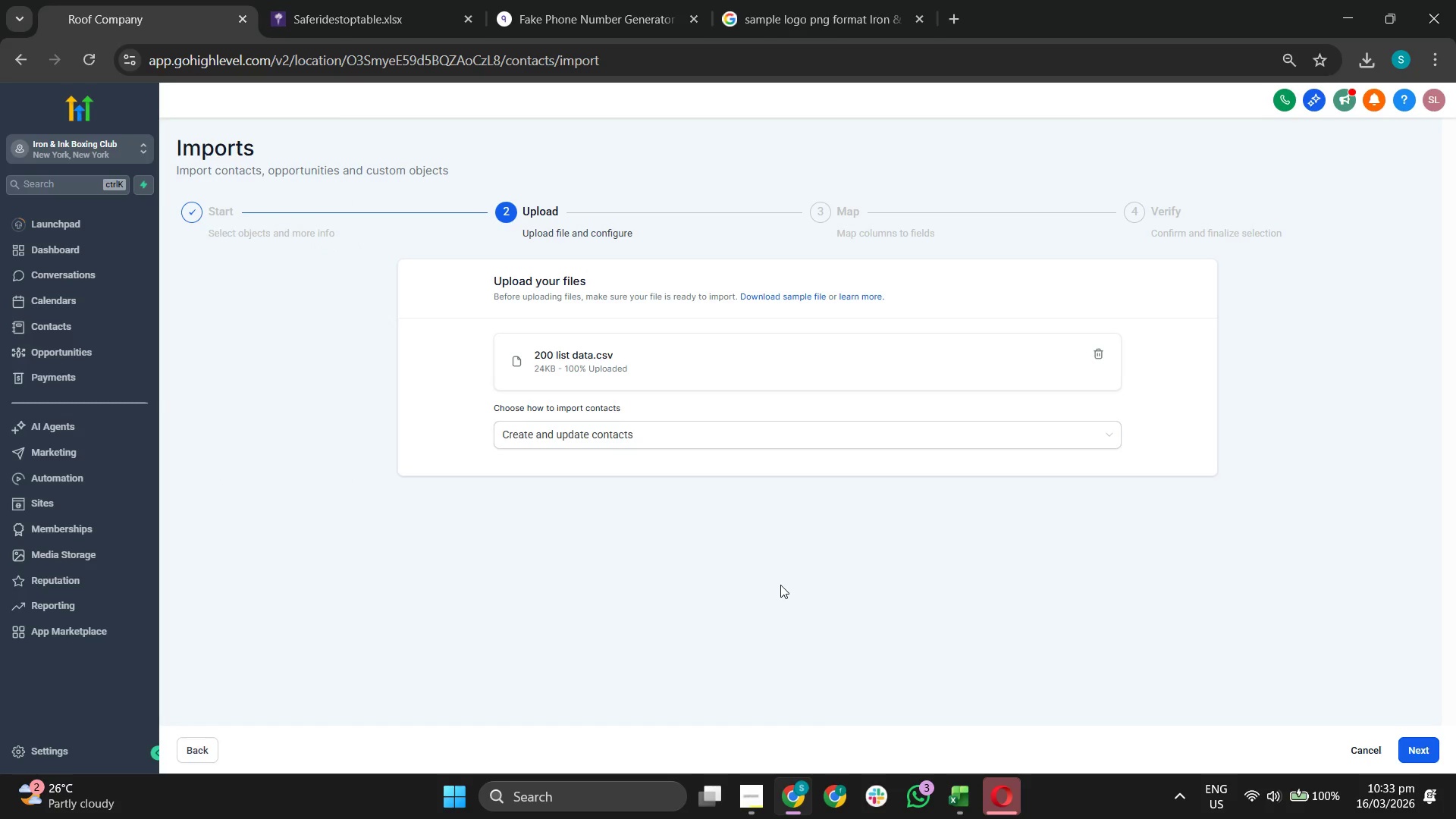 
wait(6.61)
 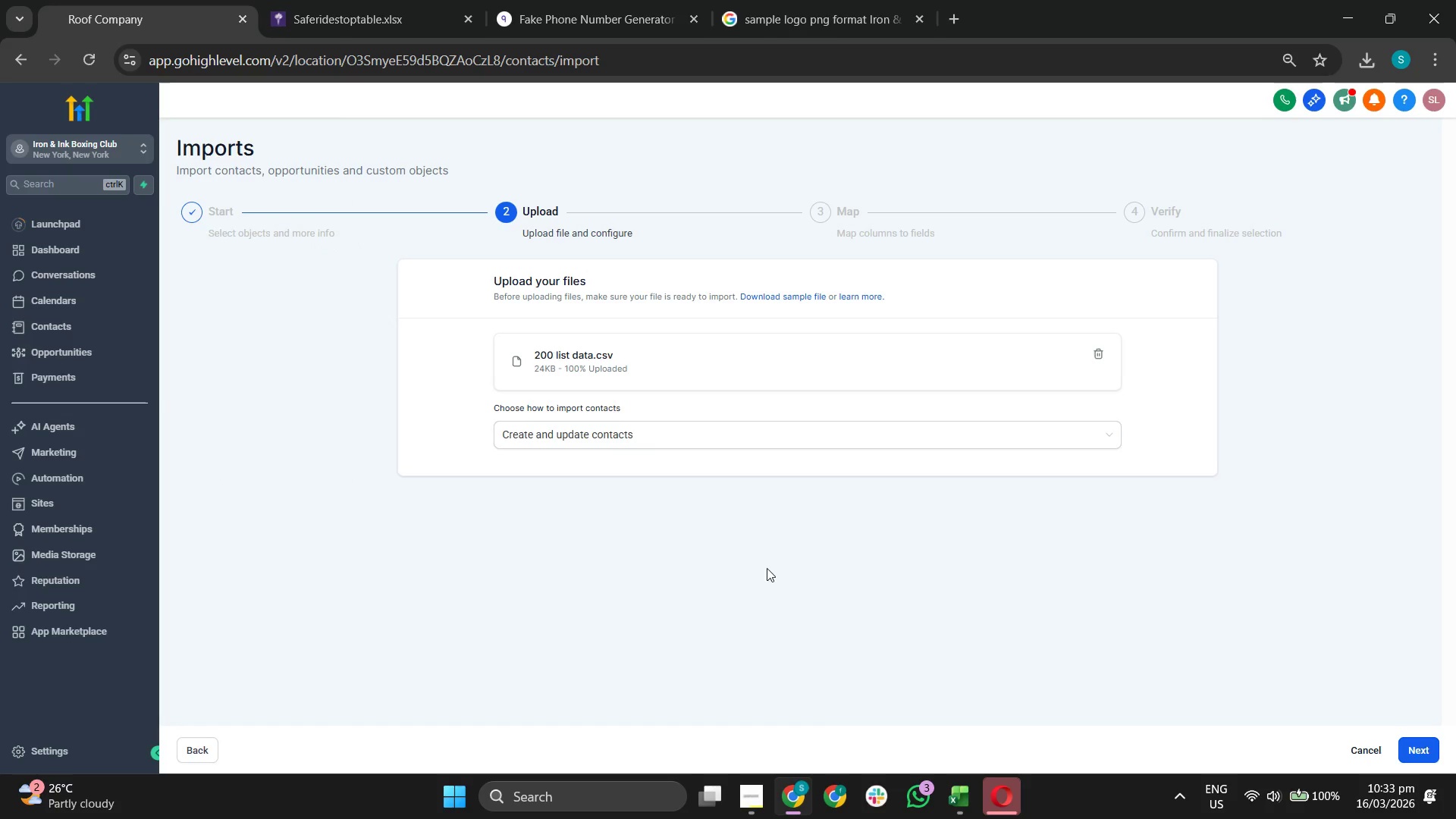 
left_click([954, 783])
 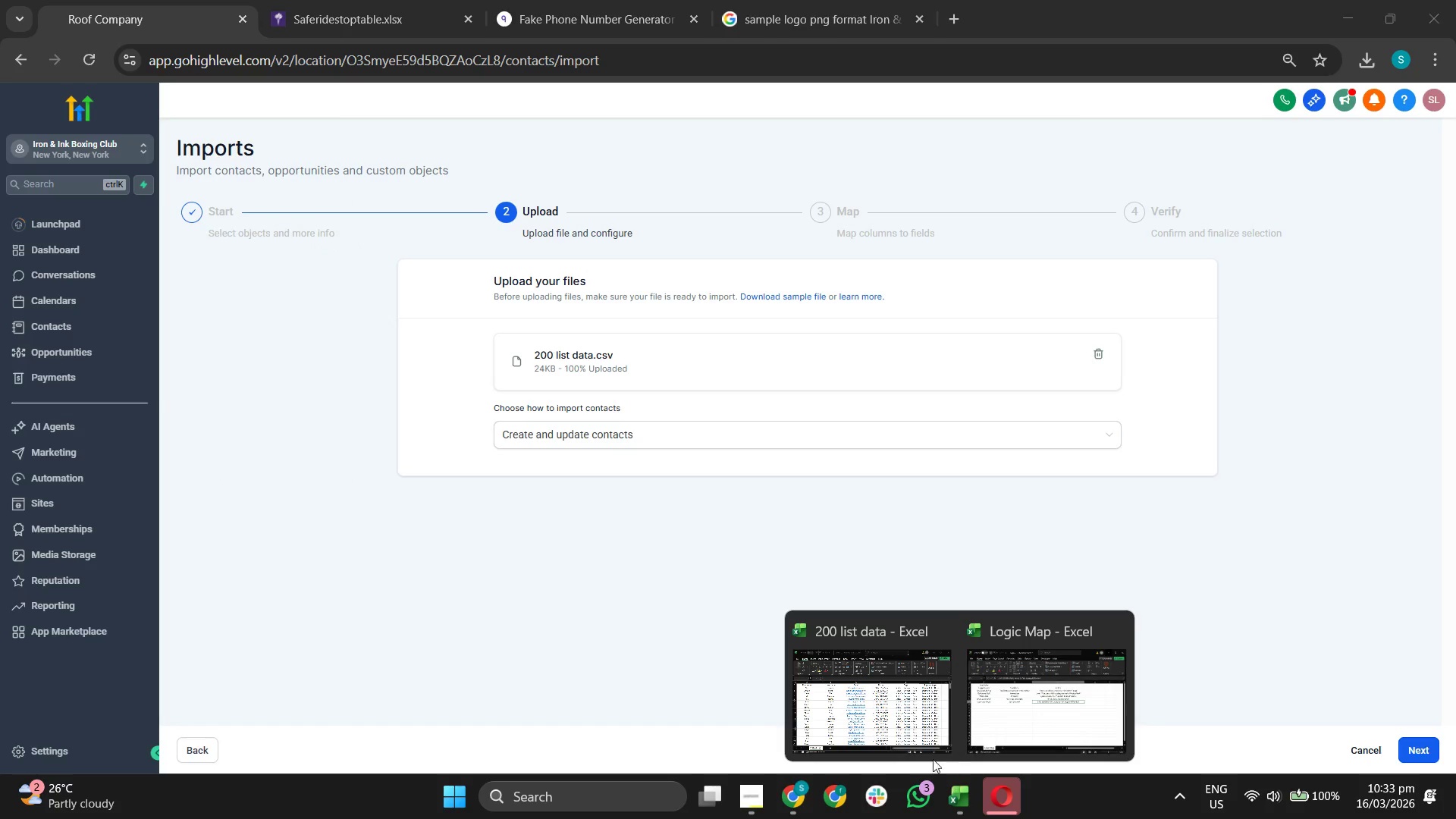 
left_click([846, 690])
 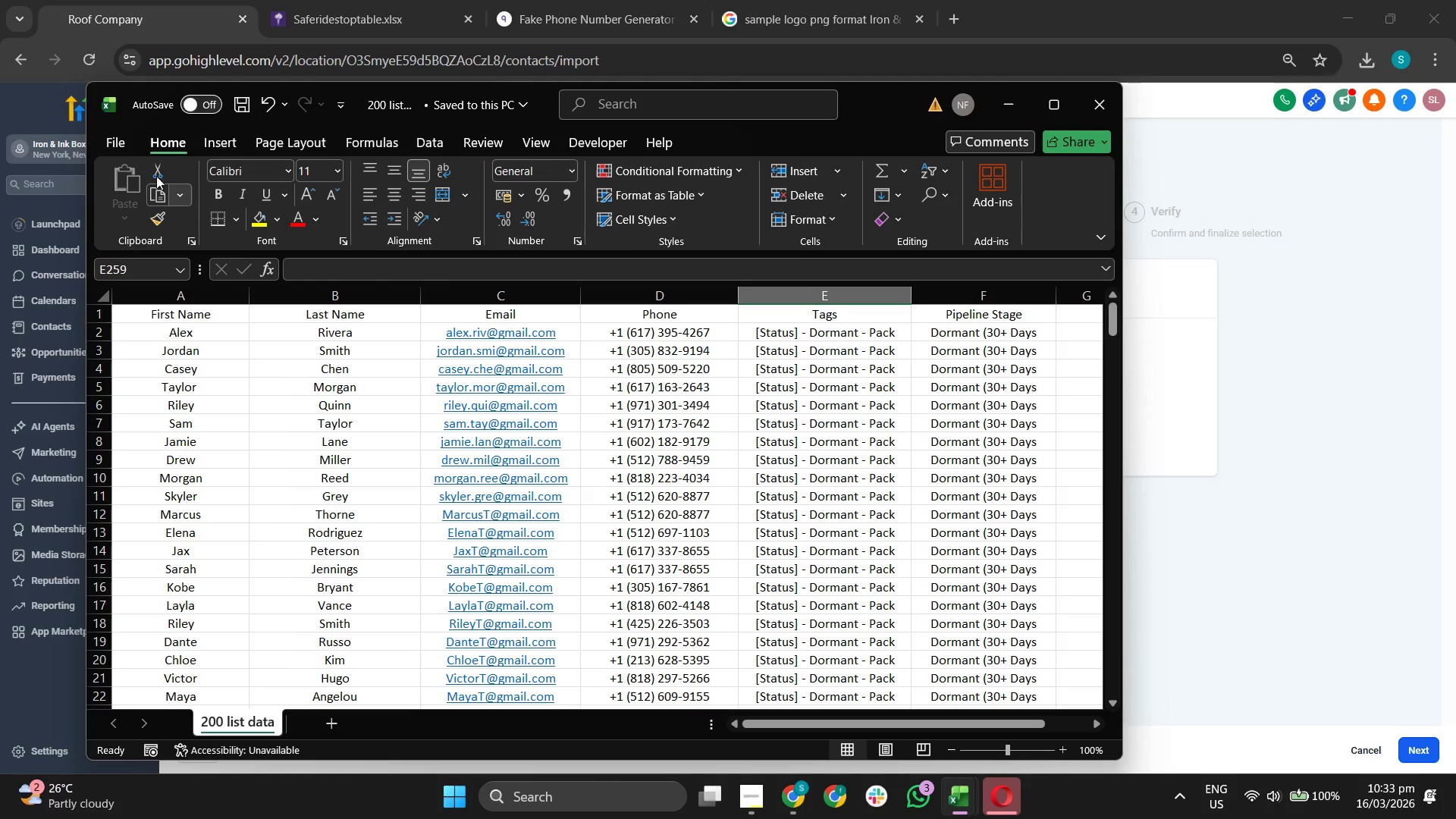 
left_click([114, 147])
 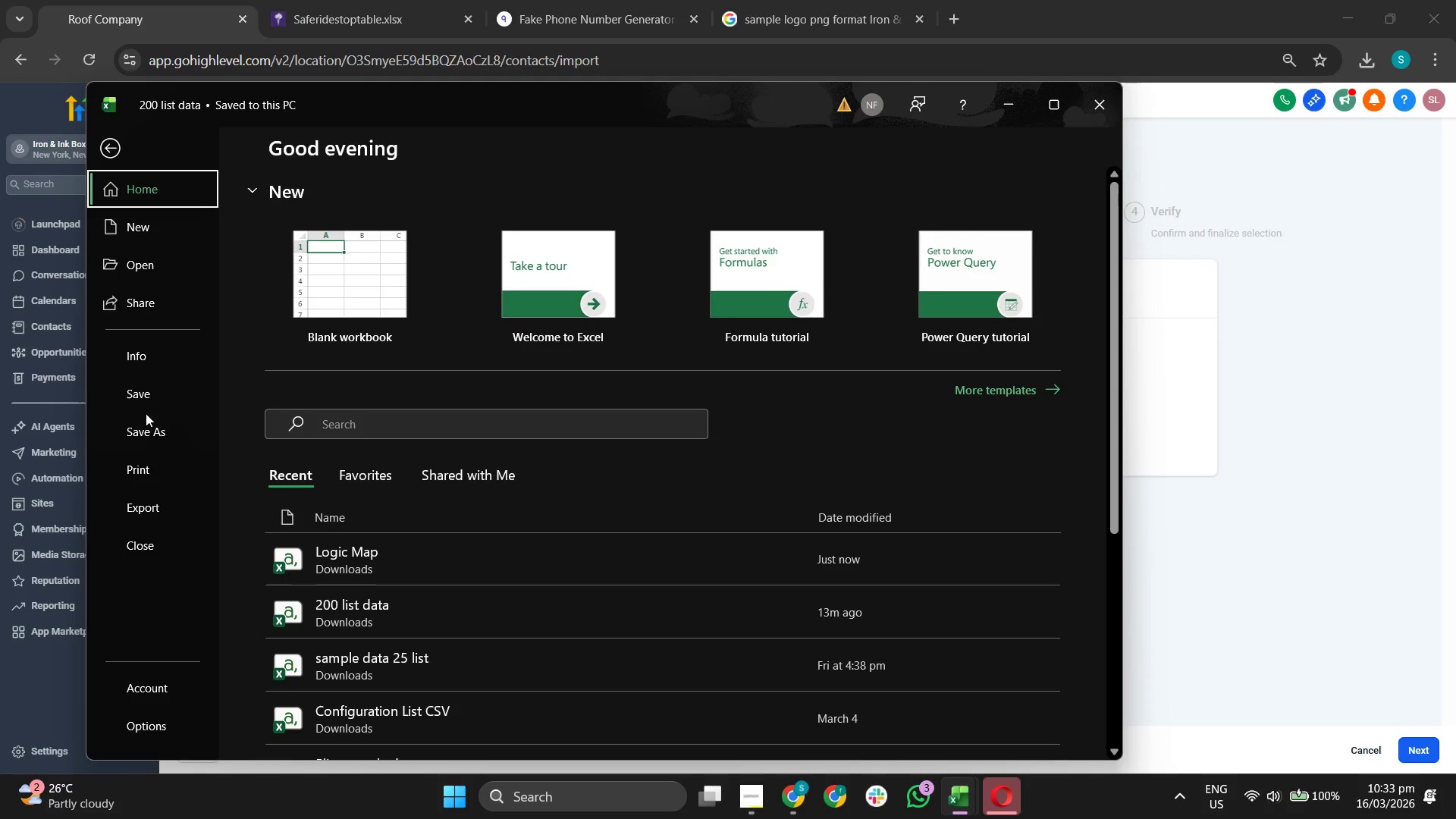 
left_click([145, 433])
 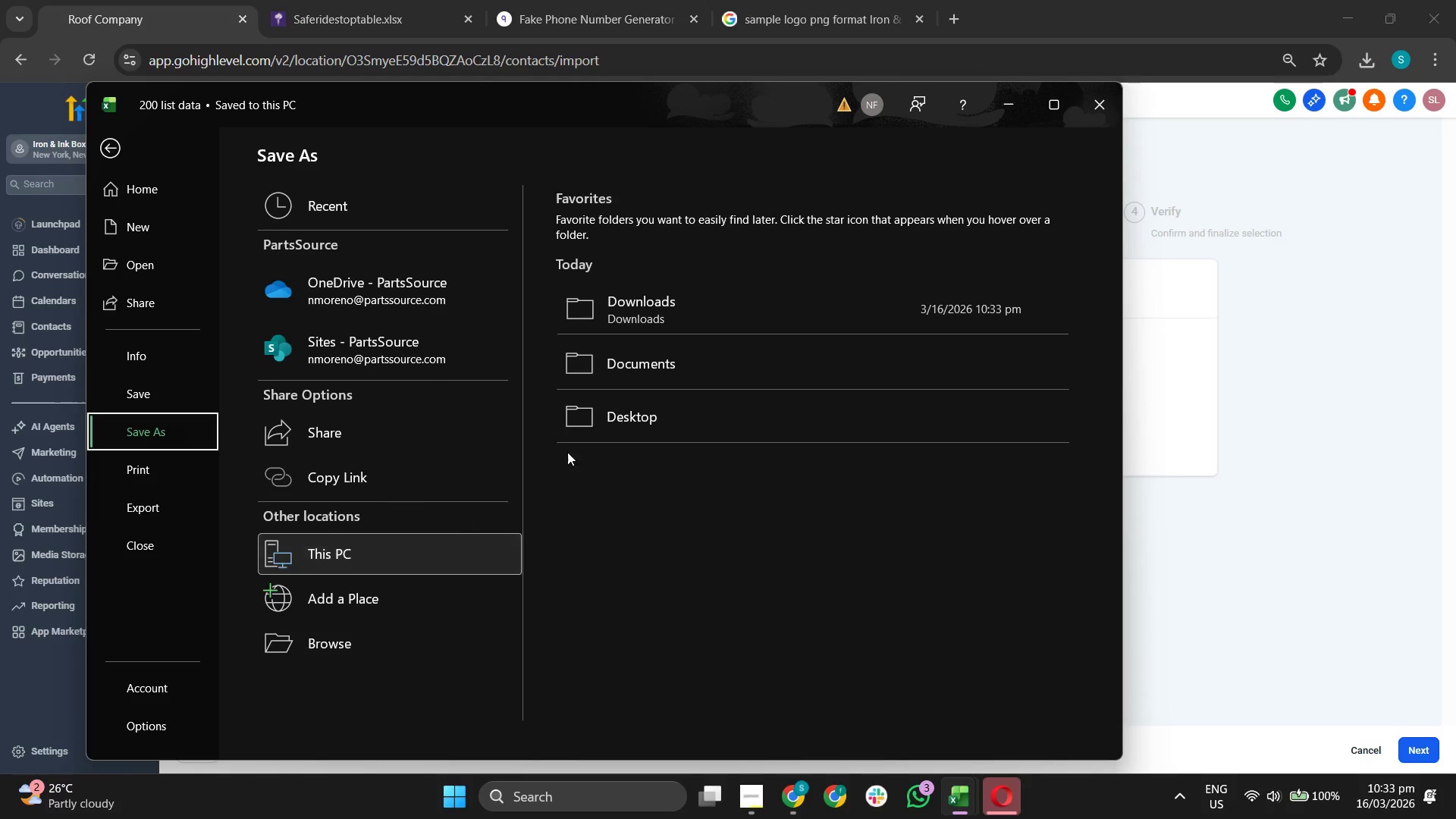 
left_click([664, 306])
 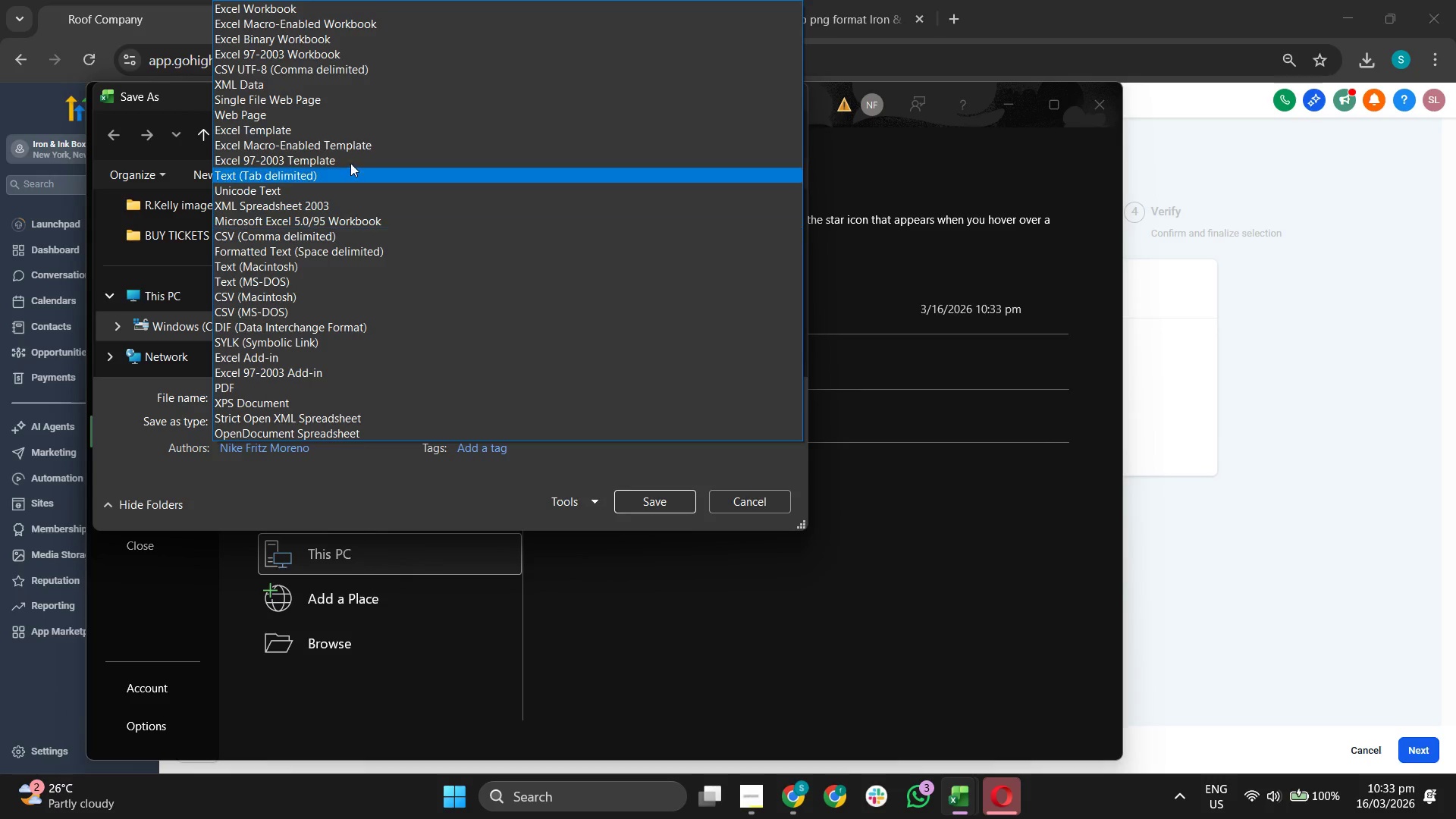 
left_click([345, 75])
 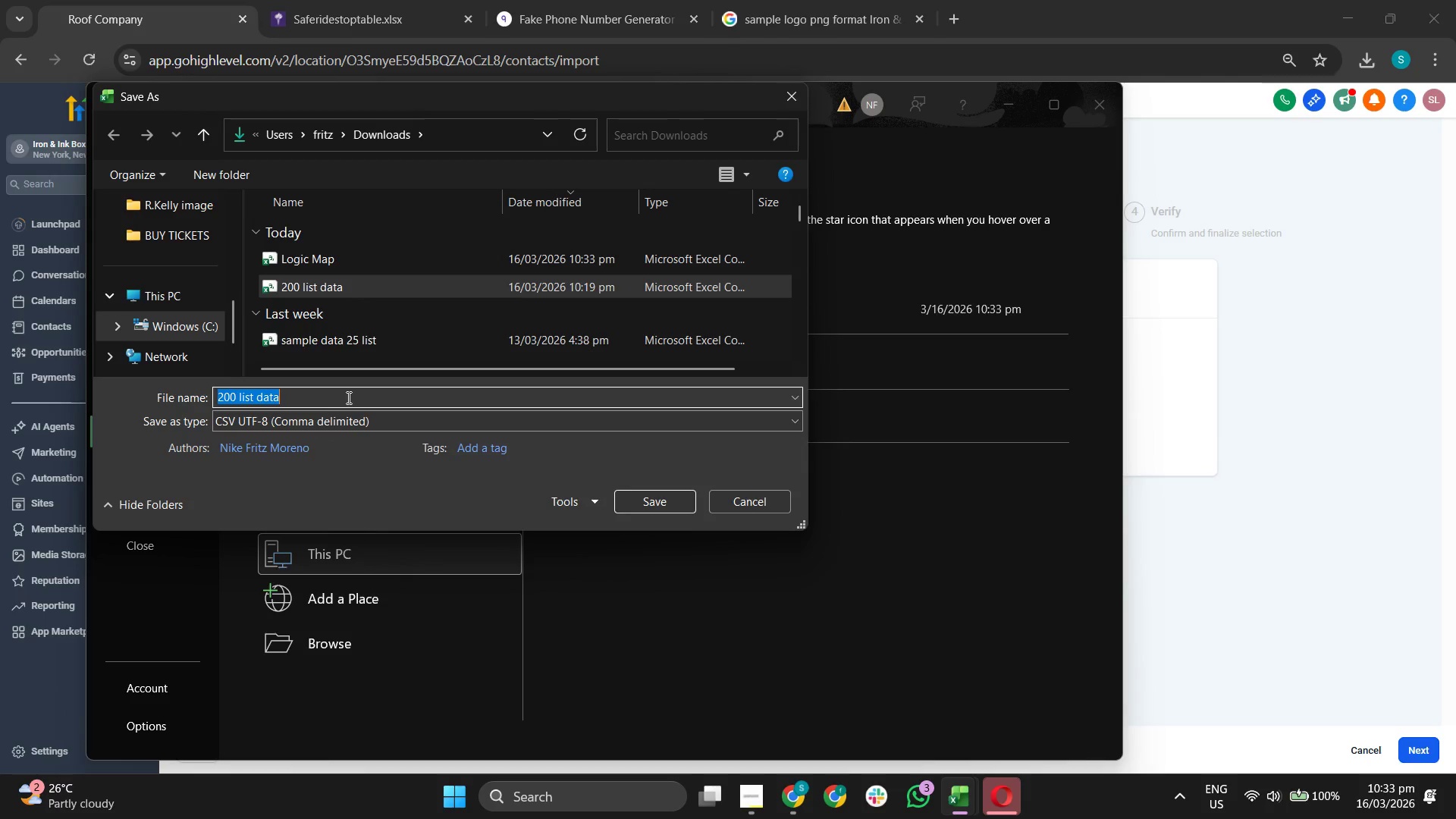 
double_click([234, 398])
 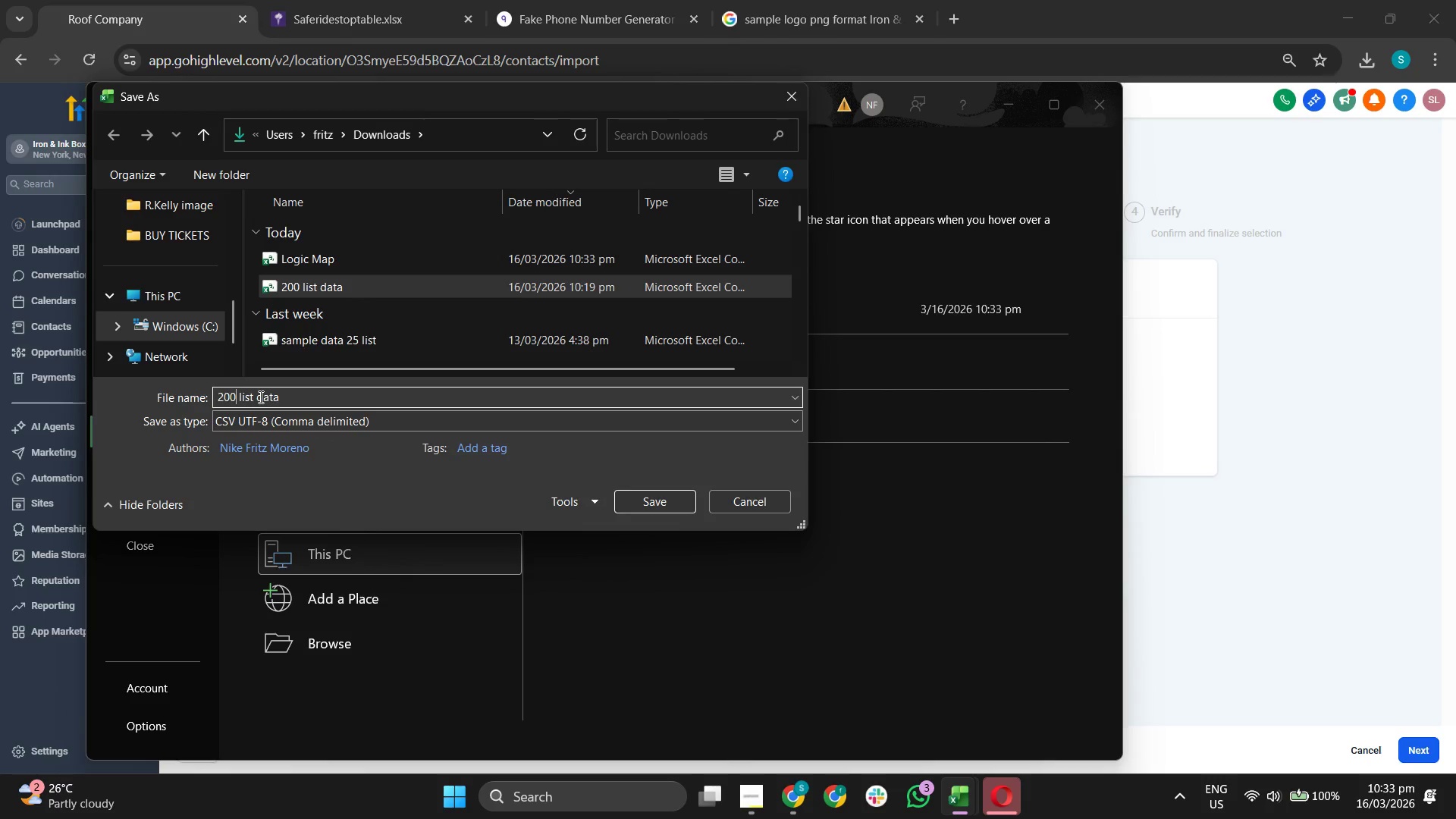 
key(Shift+Equal)
 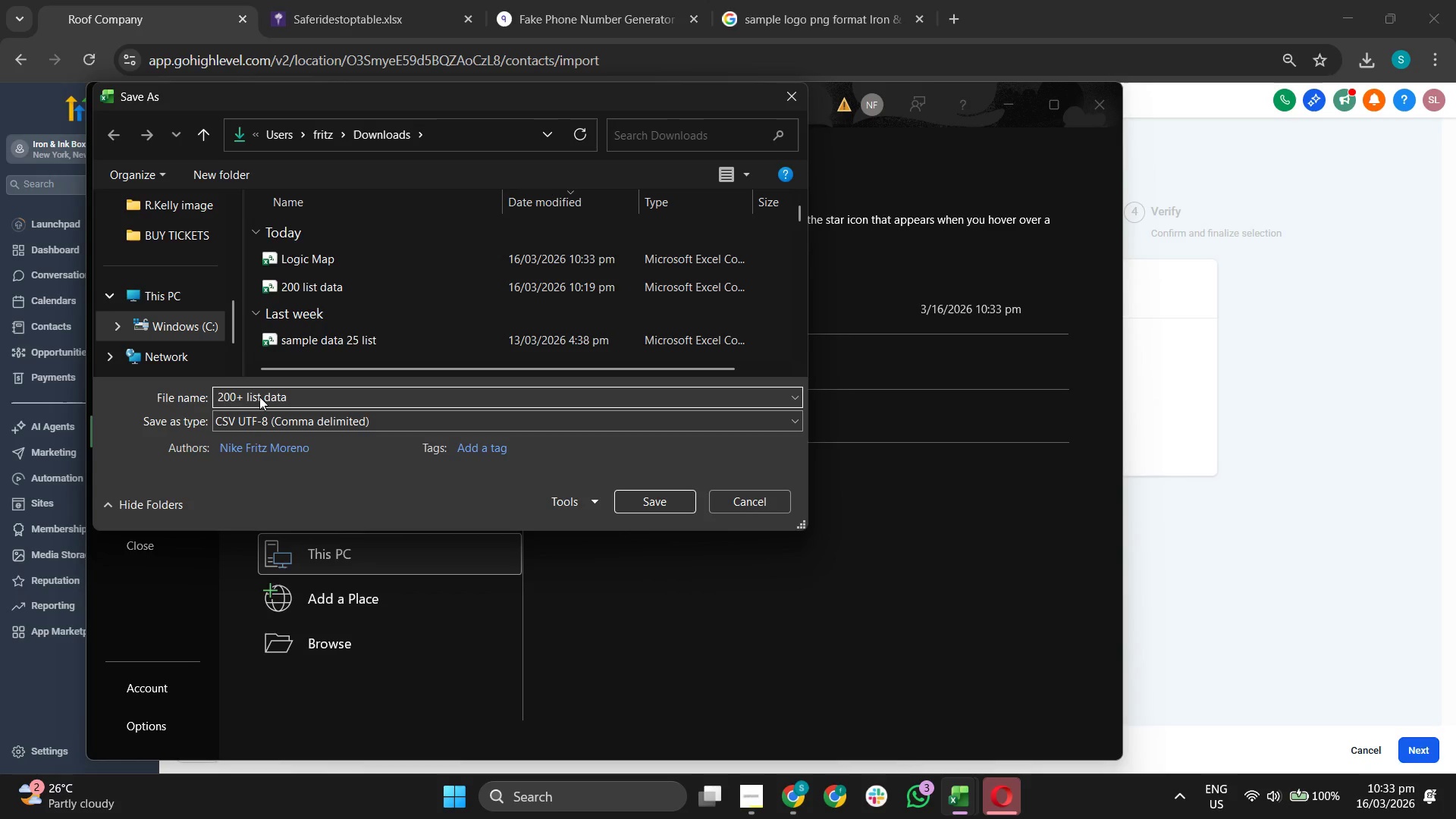 
key(Enter)
 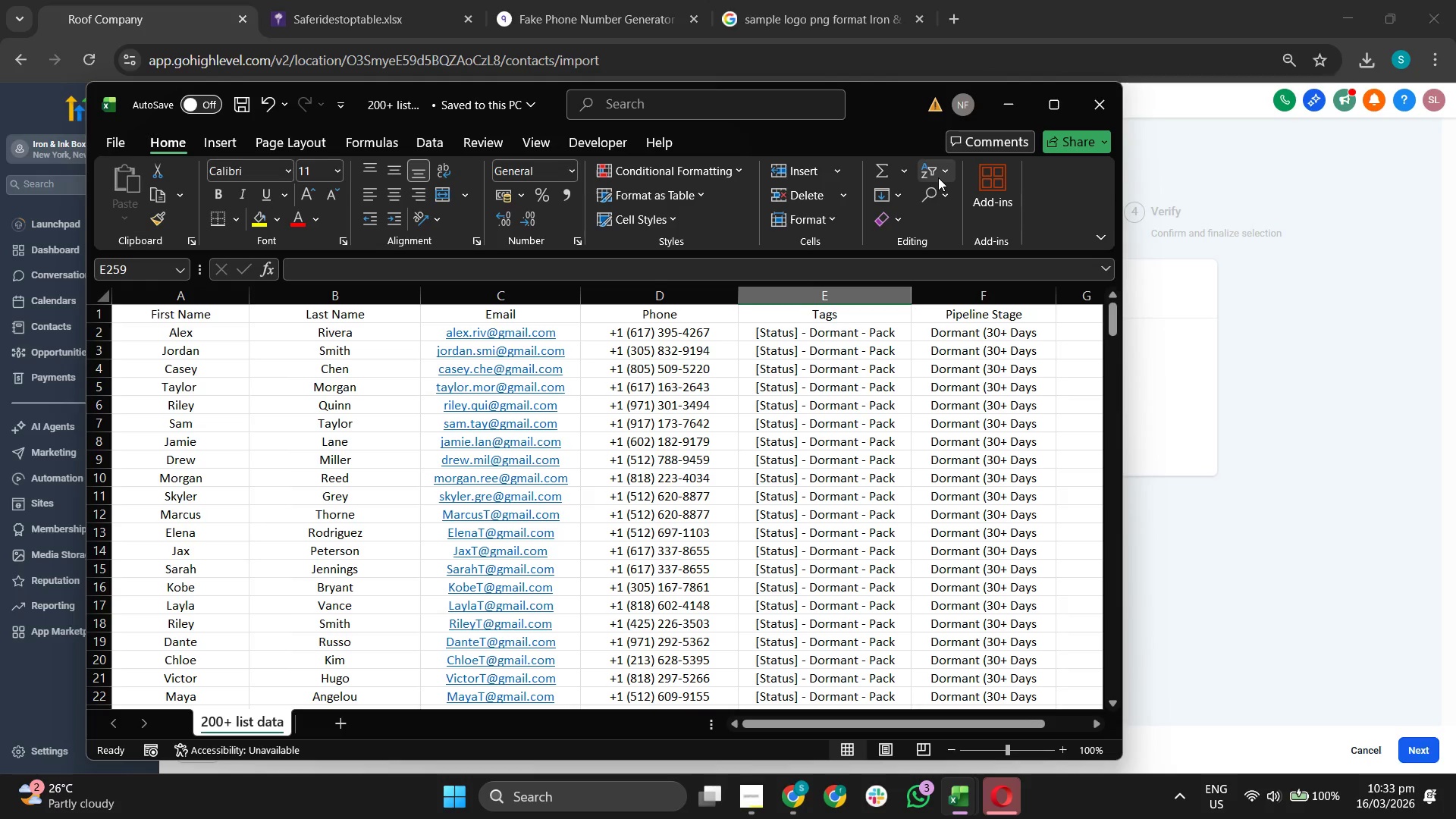 
left_click([999, 107])
 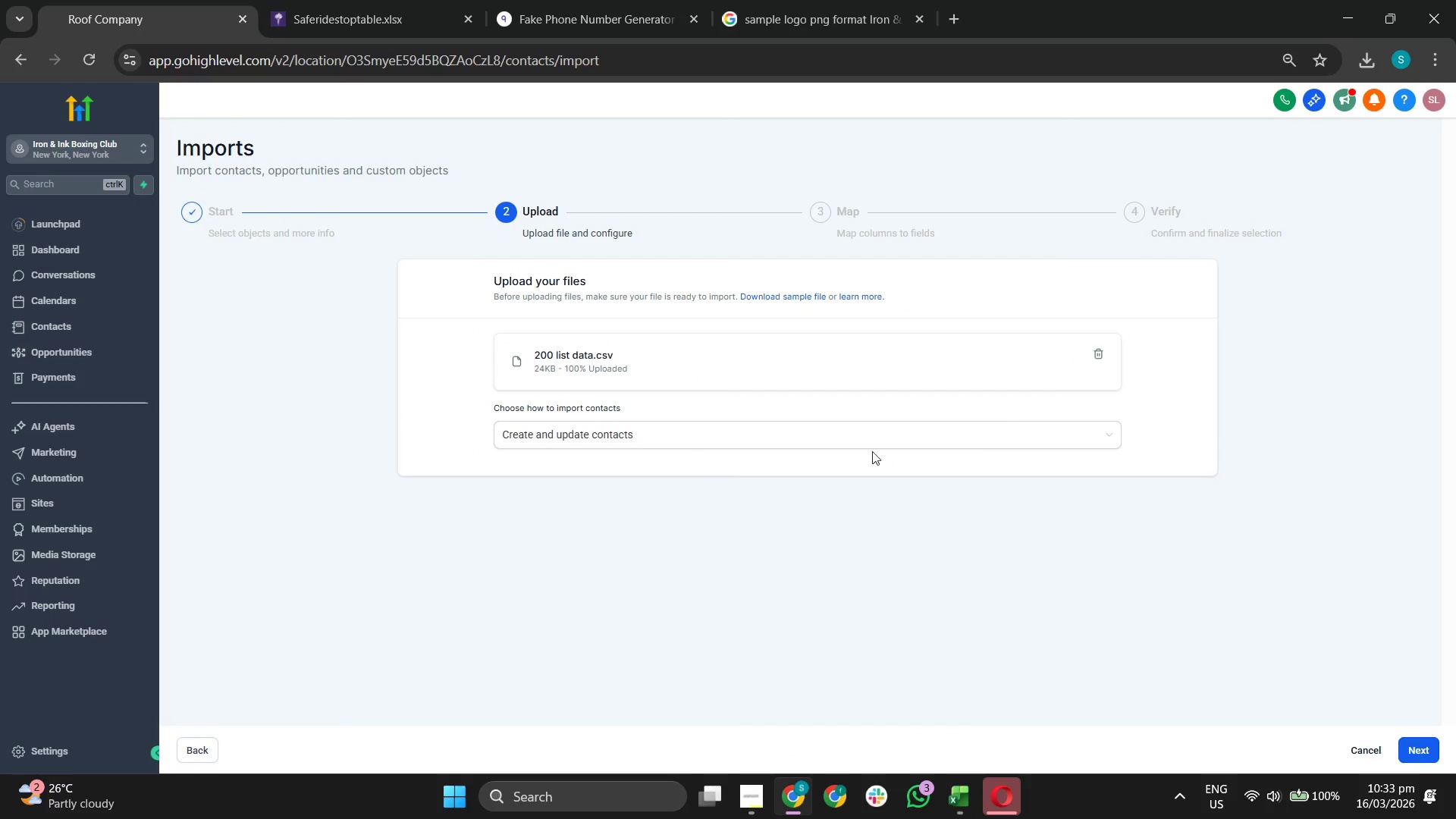 
left_click([1357, 738])
 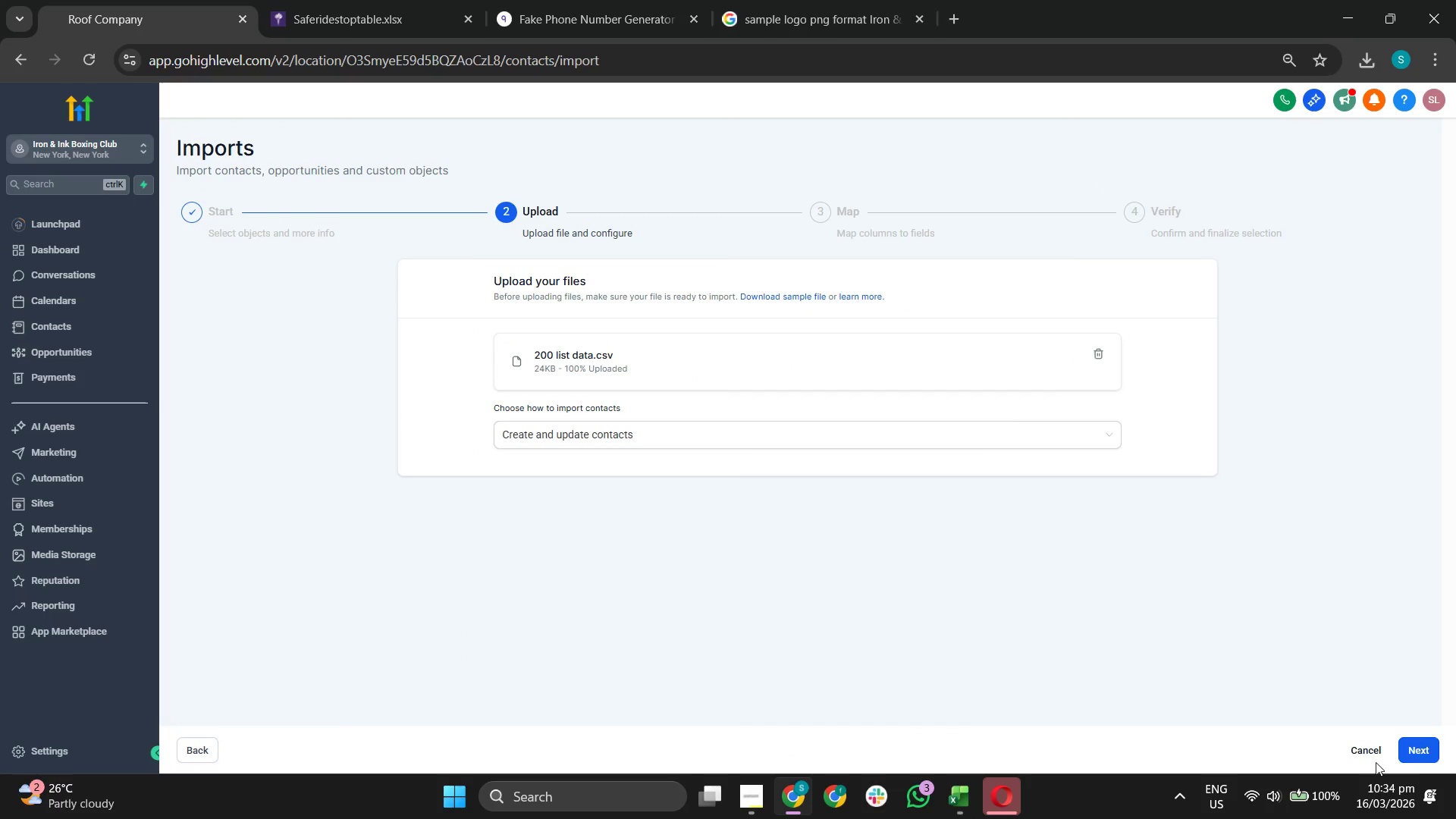 
left_click([1361, 751])
 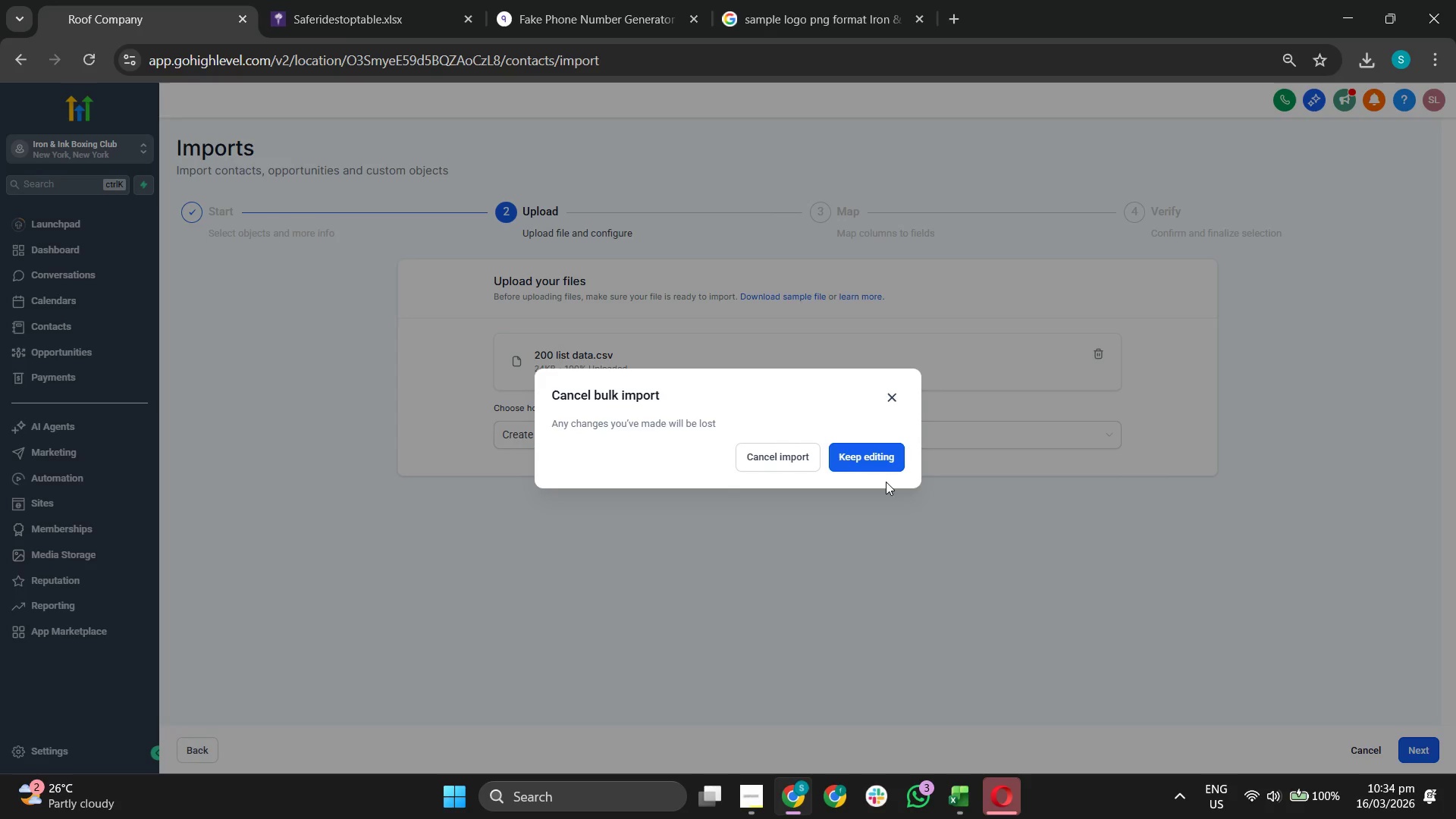 
left_click([875, 453])
 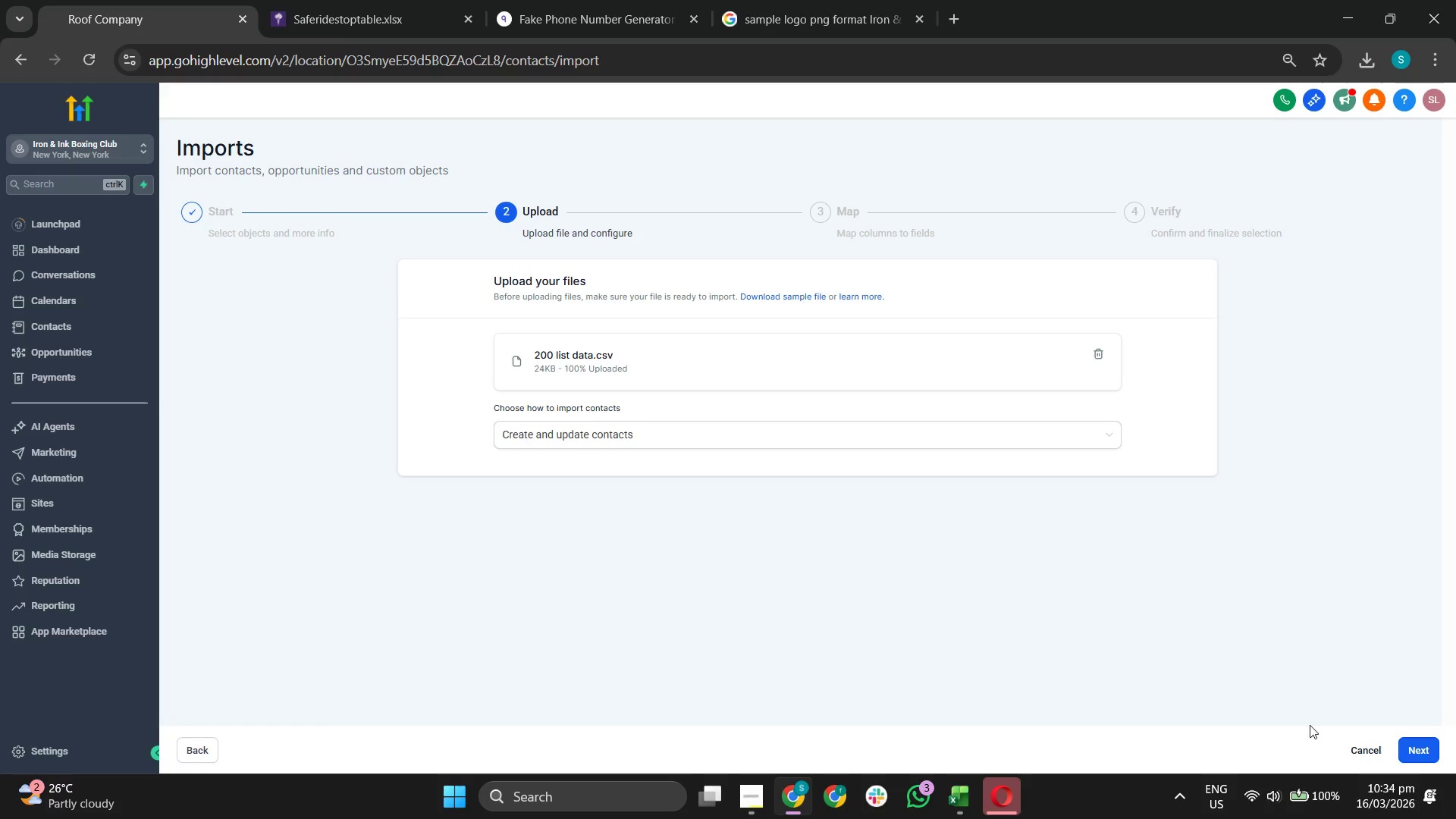 
left_click([1363, 749])
 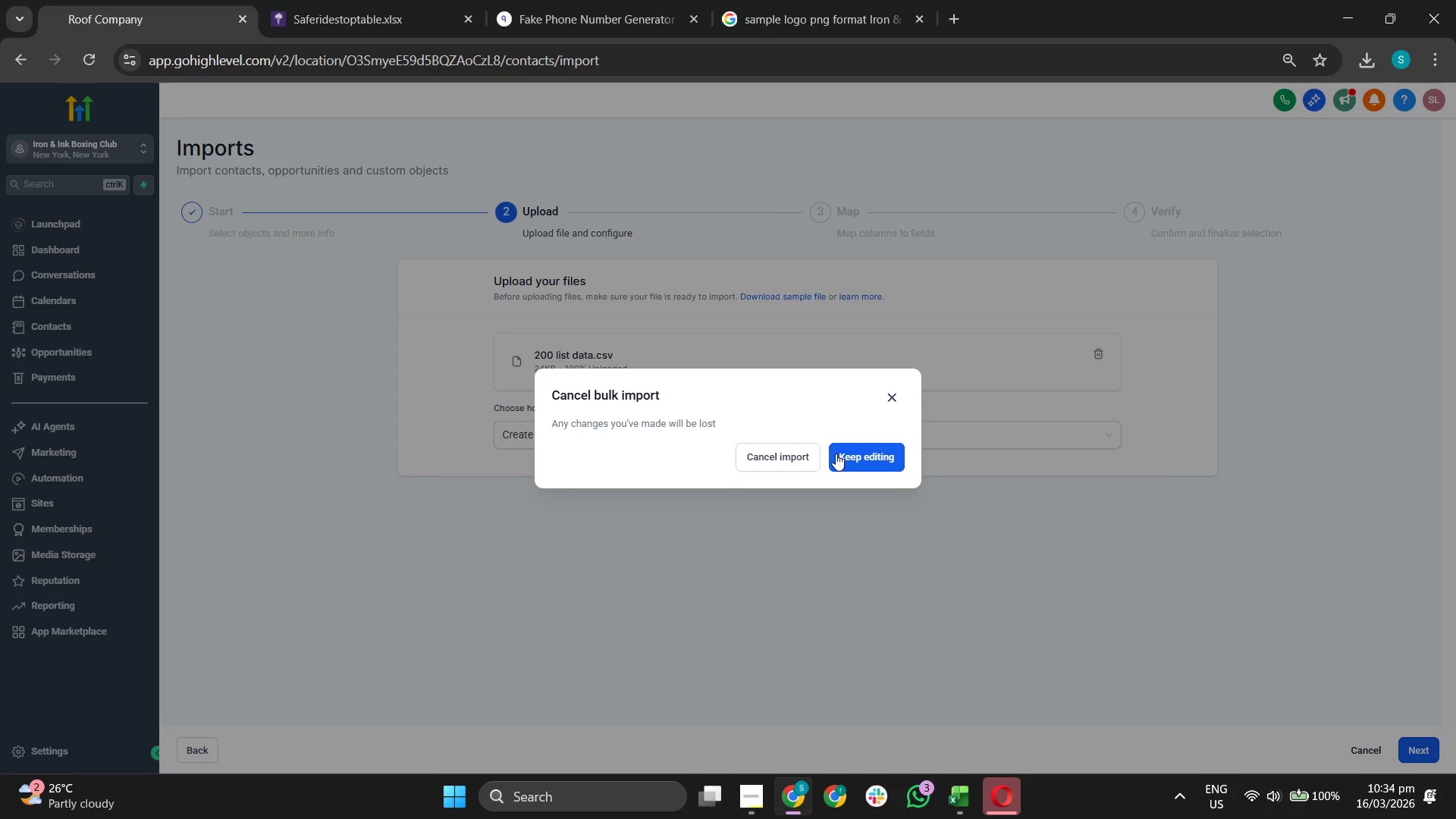 
left_click([799, 454])
 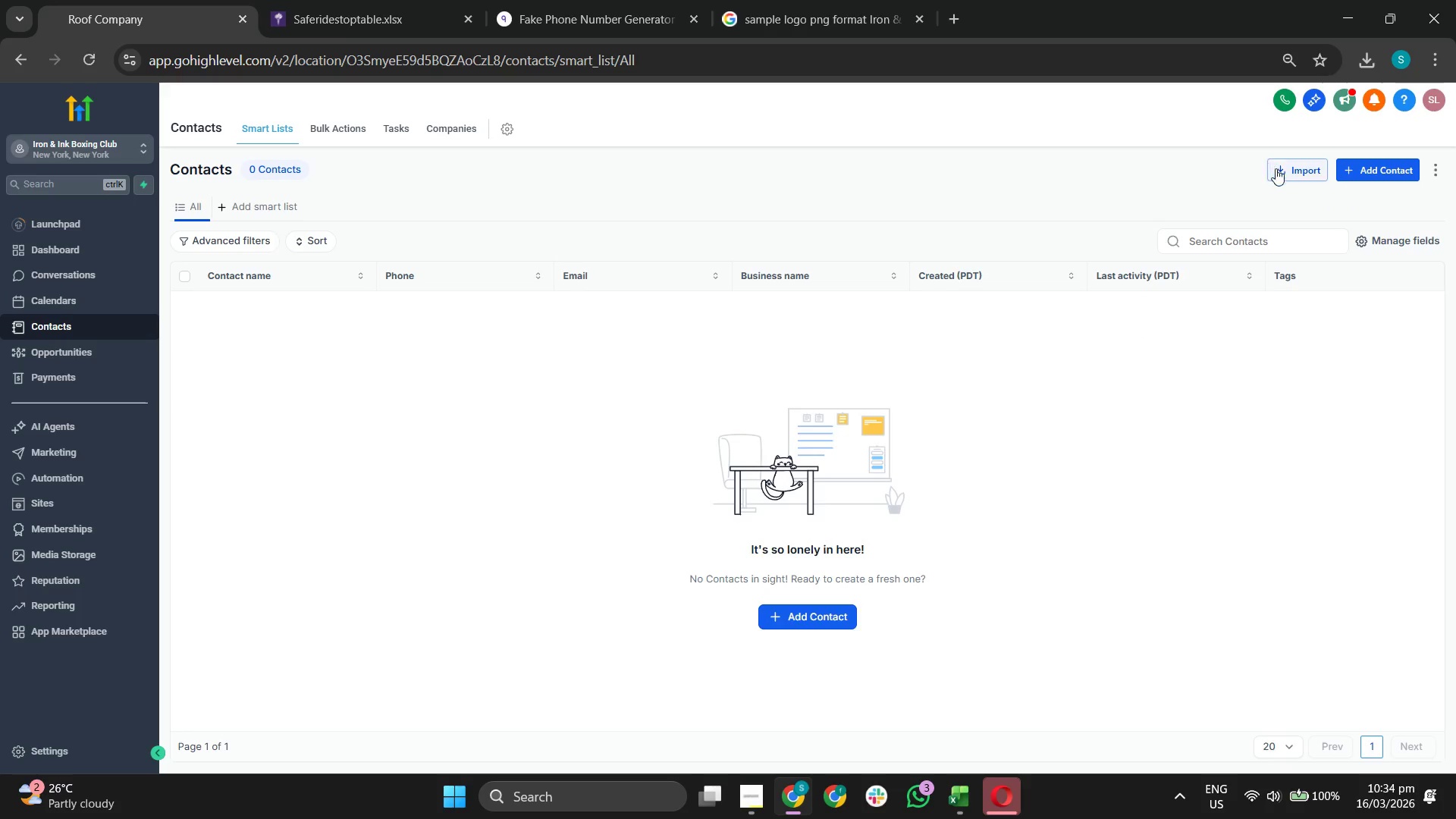 
wait(6.12)
 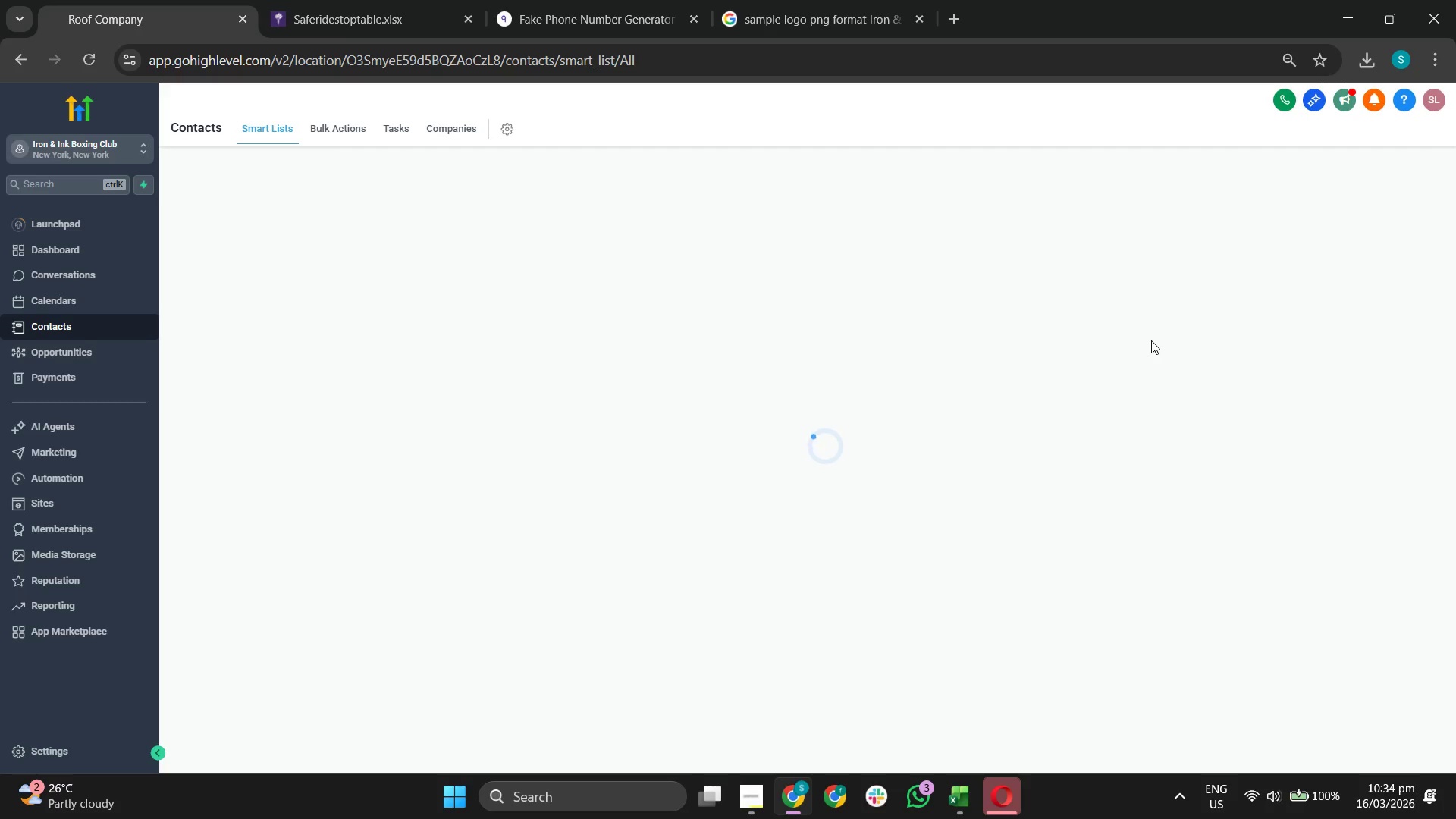 
left_click([1414, 747])
 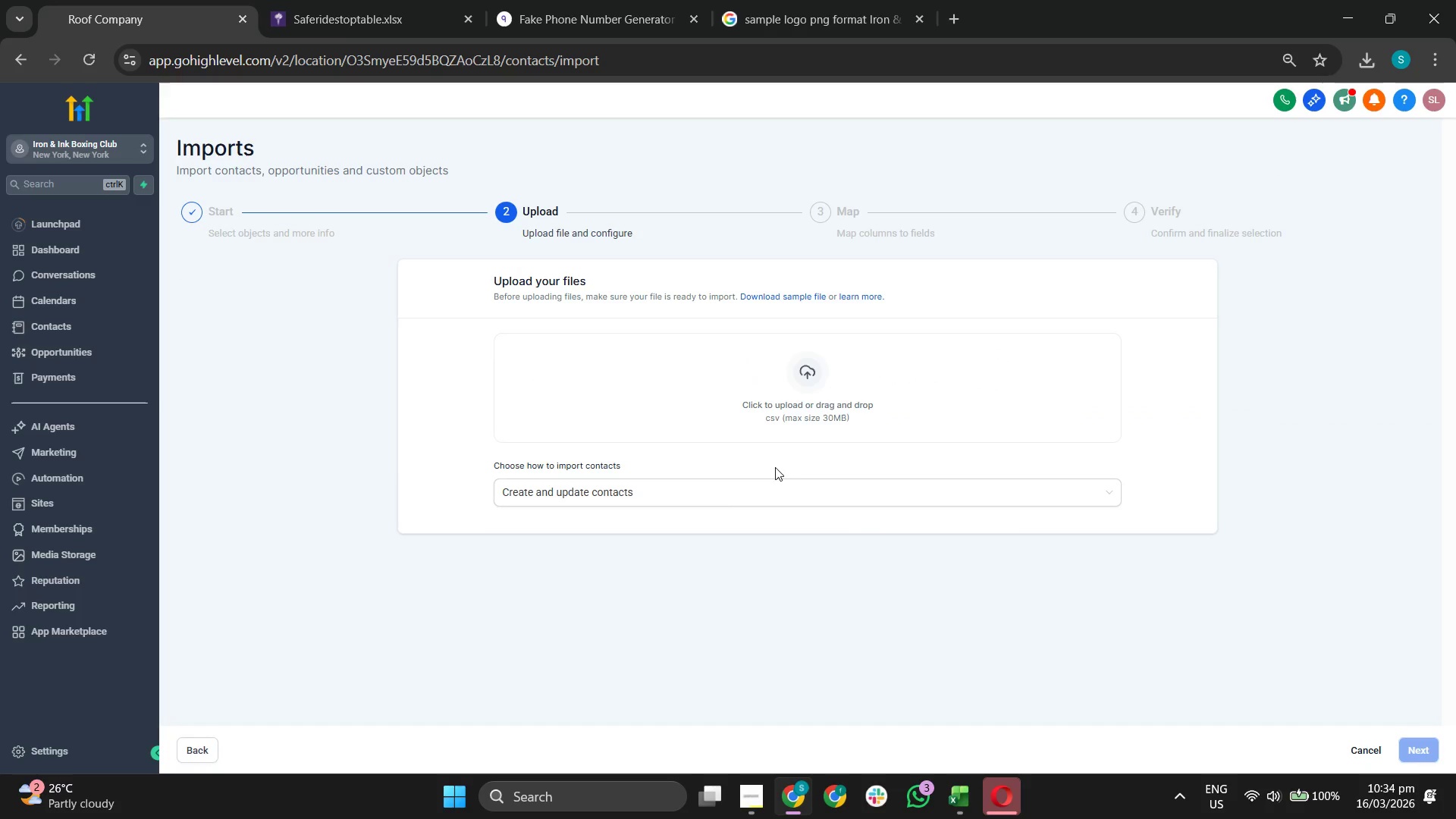 
left_click([801, 399])
 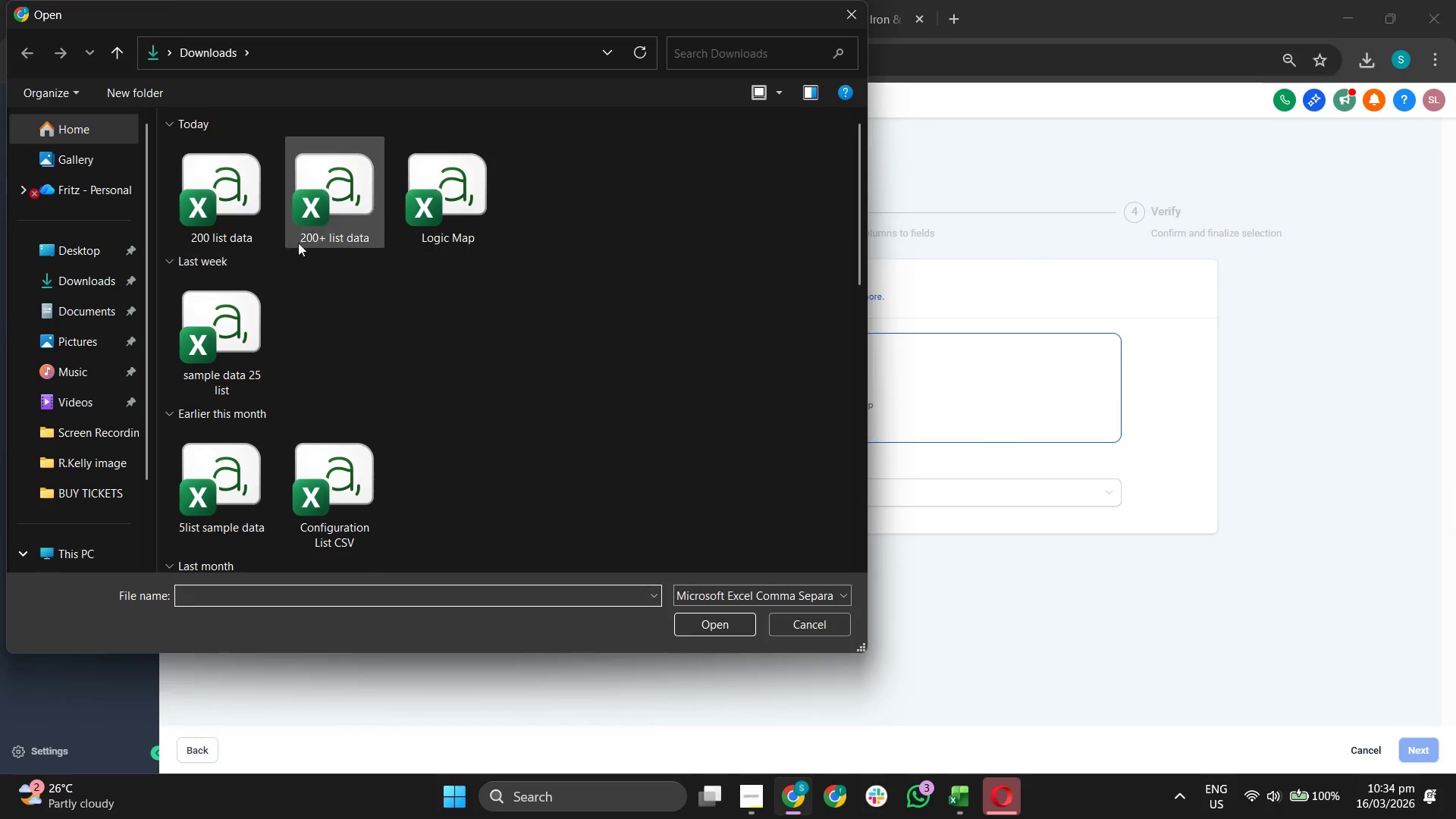 
wait(5.52)
 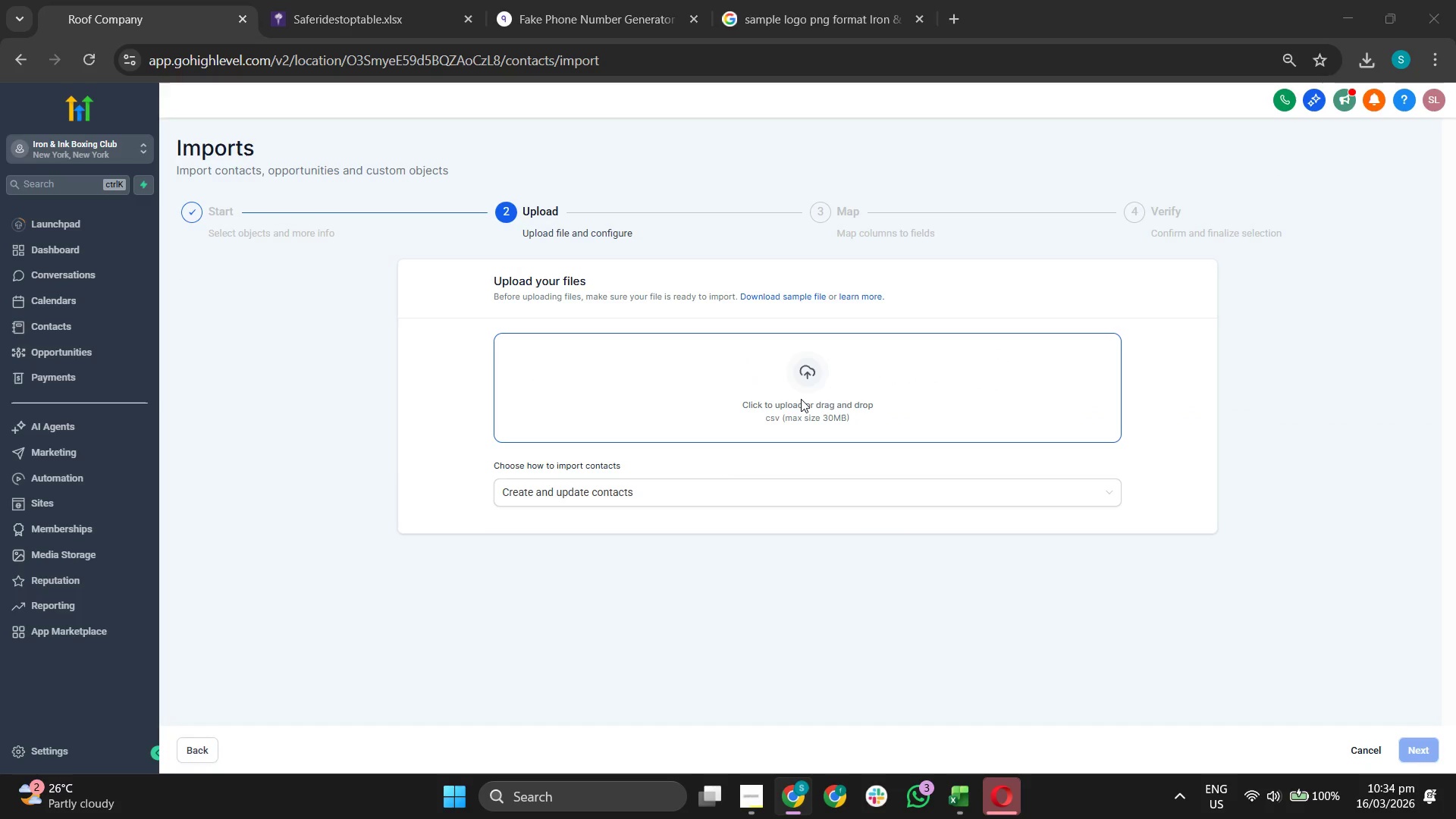 
double_click([359, 215])
 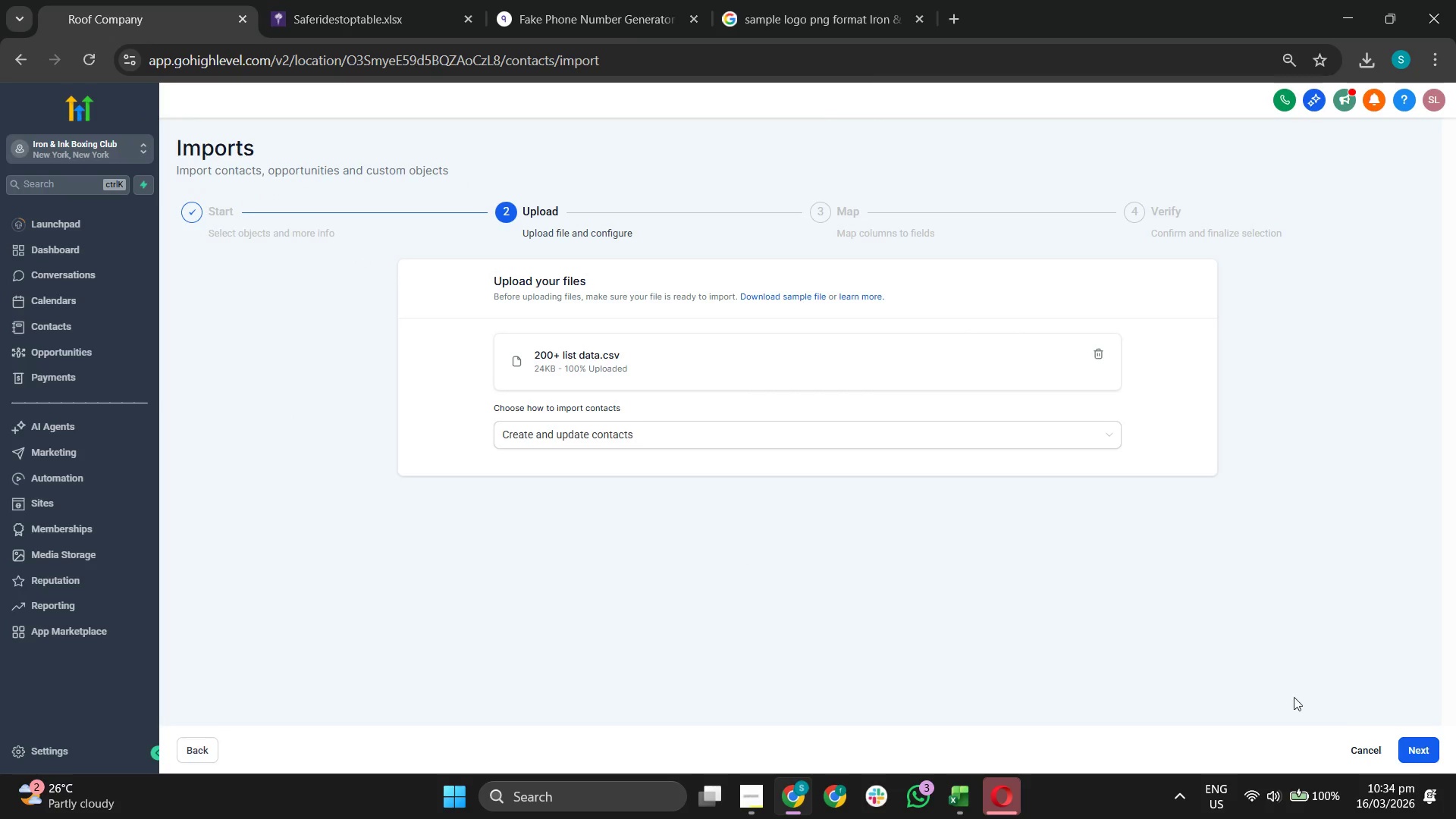 
left_click([1412, 752])
 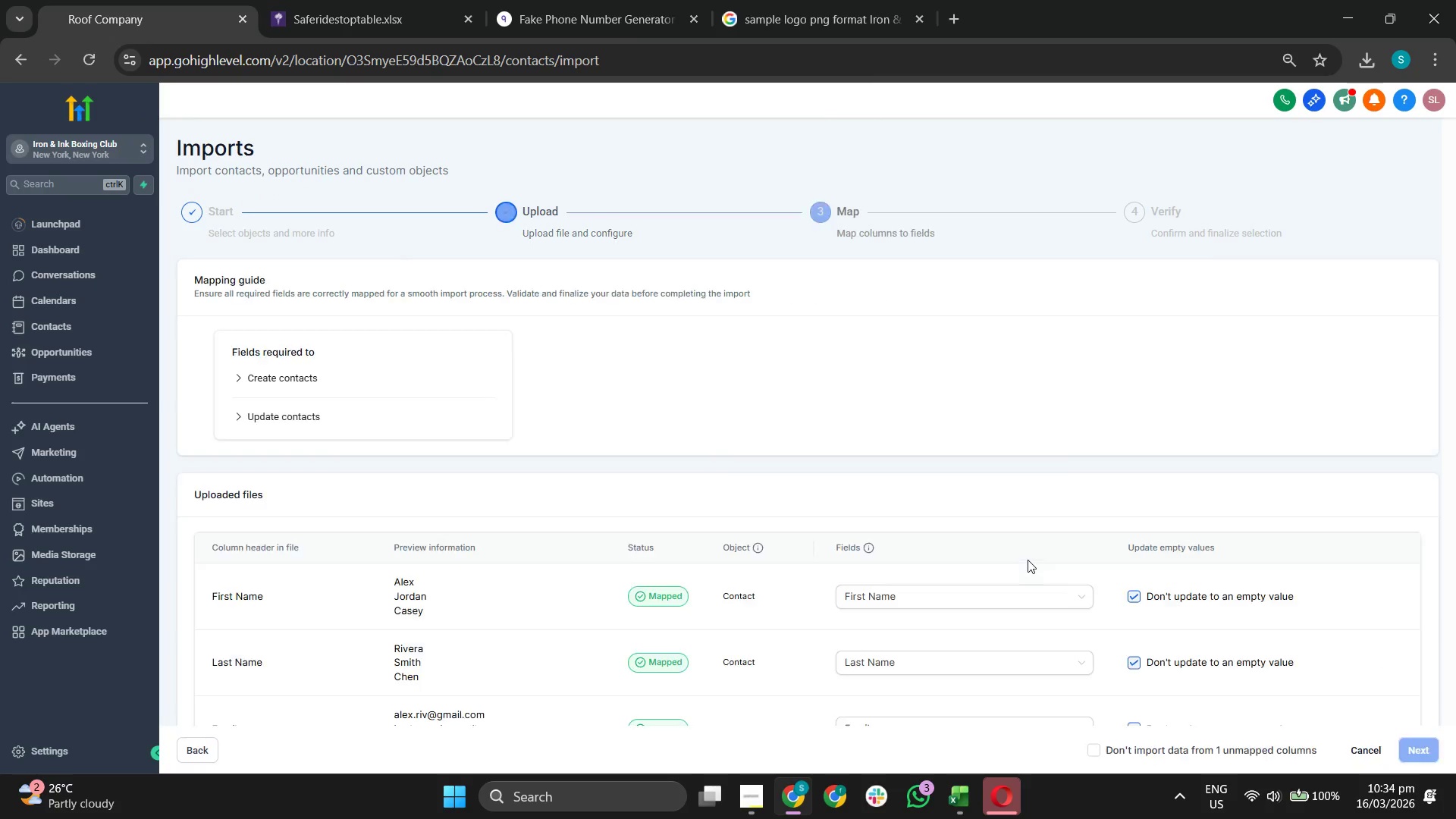 
scroll: coordinate [919, 406], scroll_direction: down, amount: 3.0
 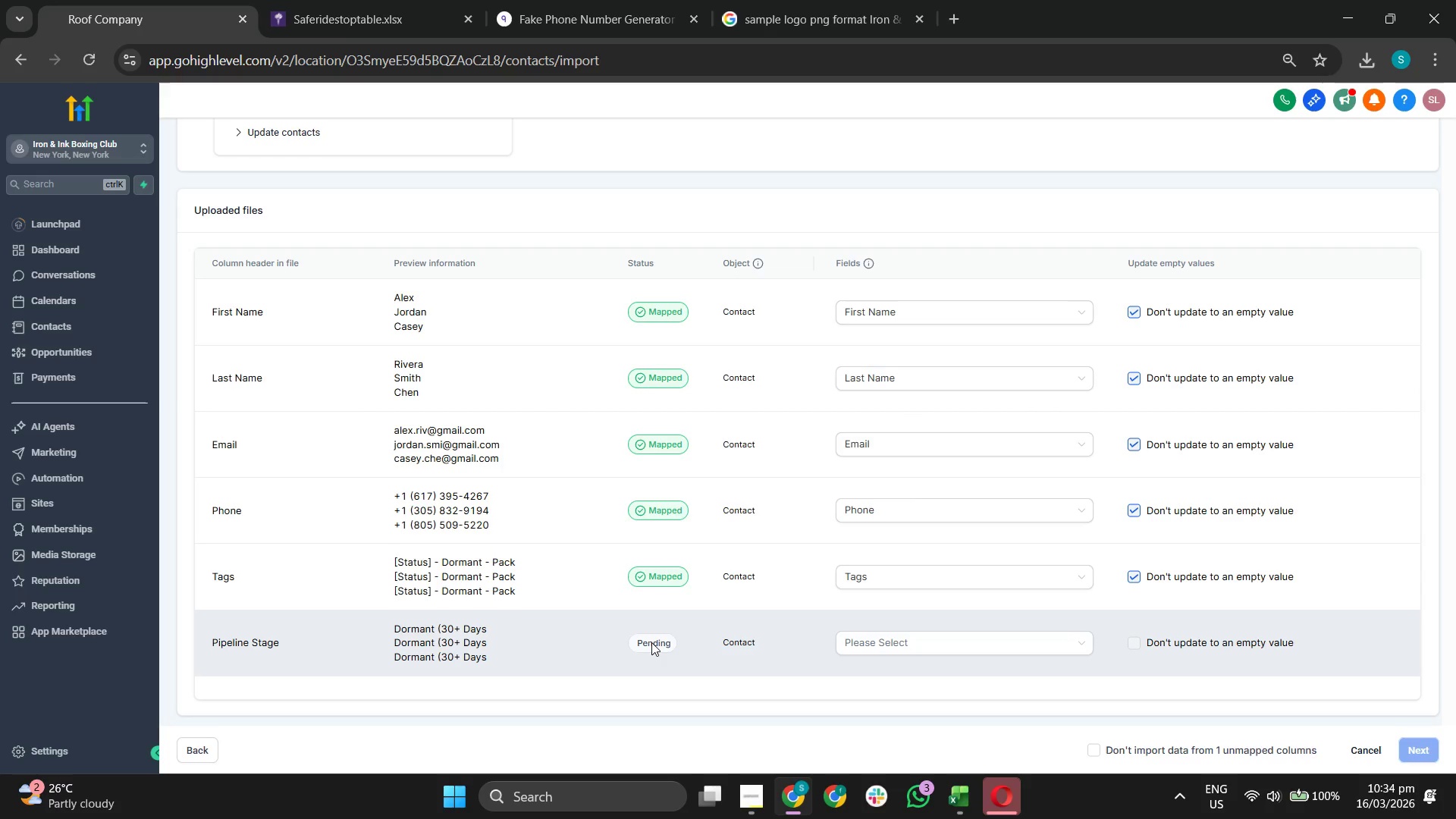 
wait(13.88)
 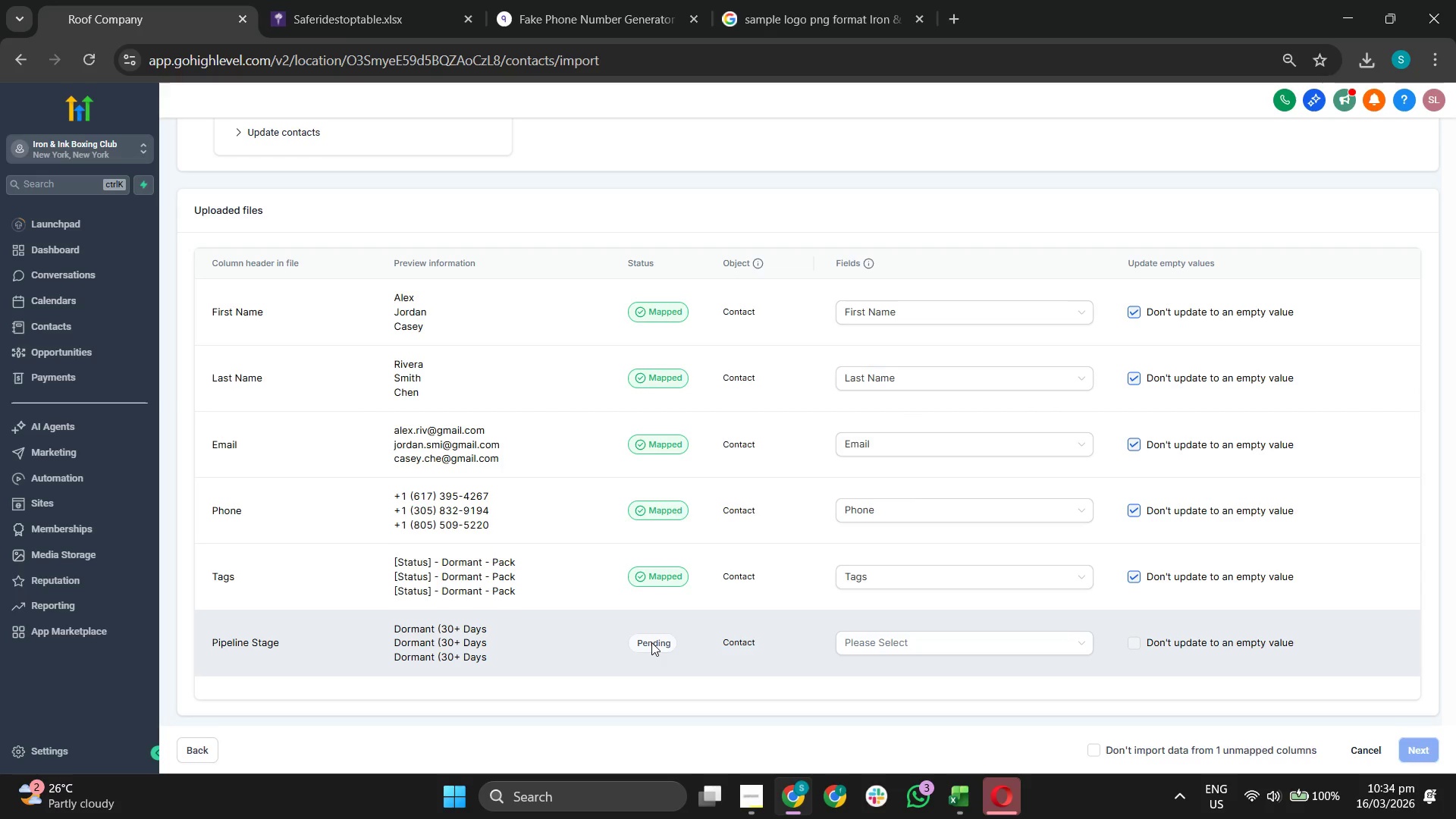 
double_click([904, 641])
 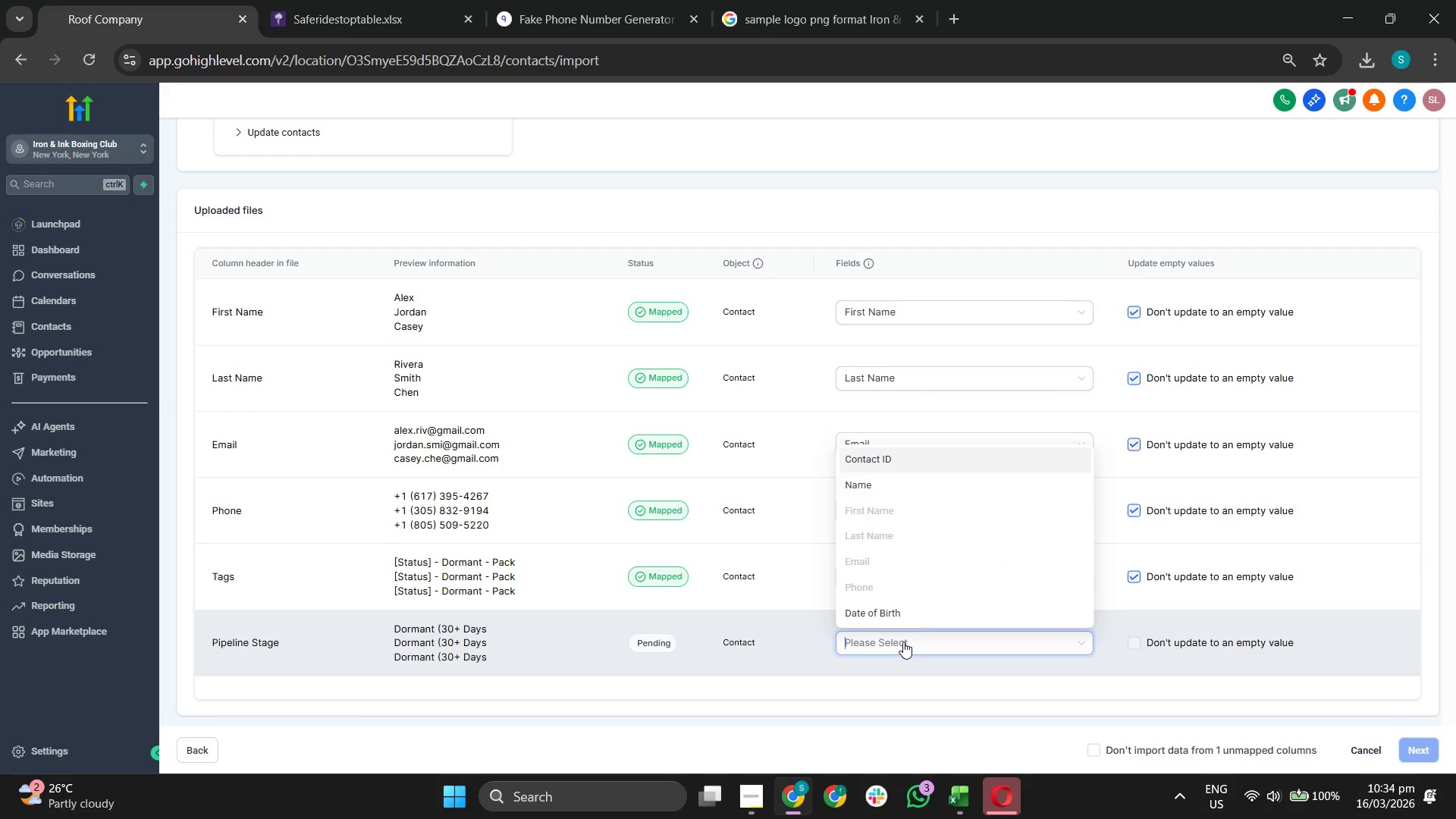 
scroll: coordinate [949, 541], scroll_direction: down, amount: 2.0
 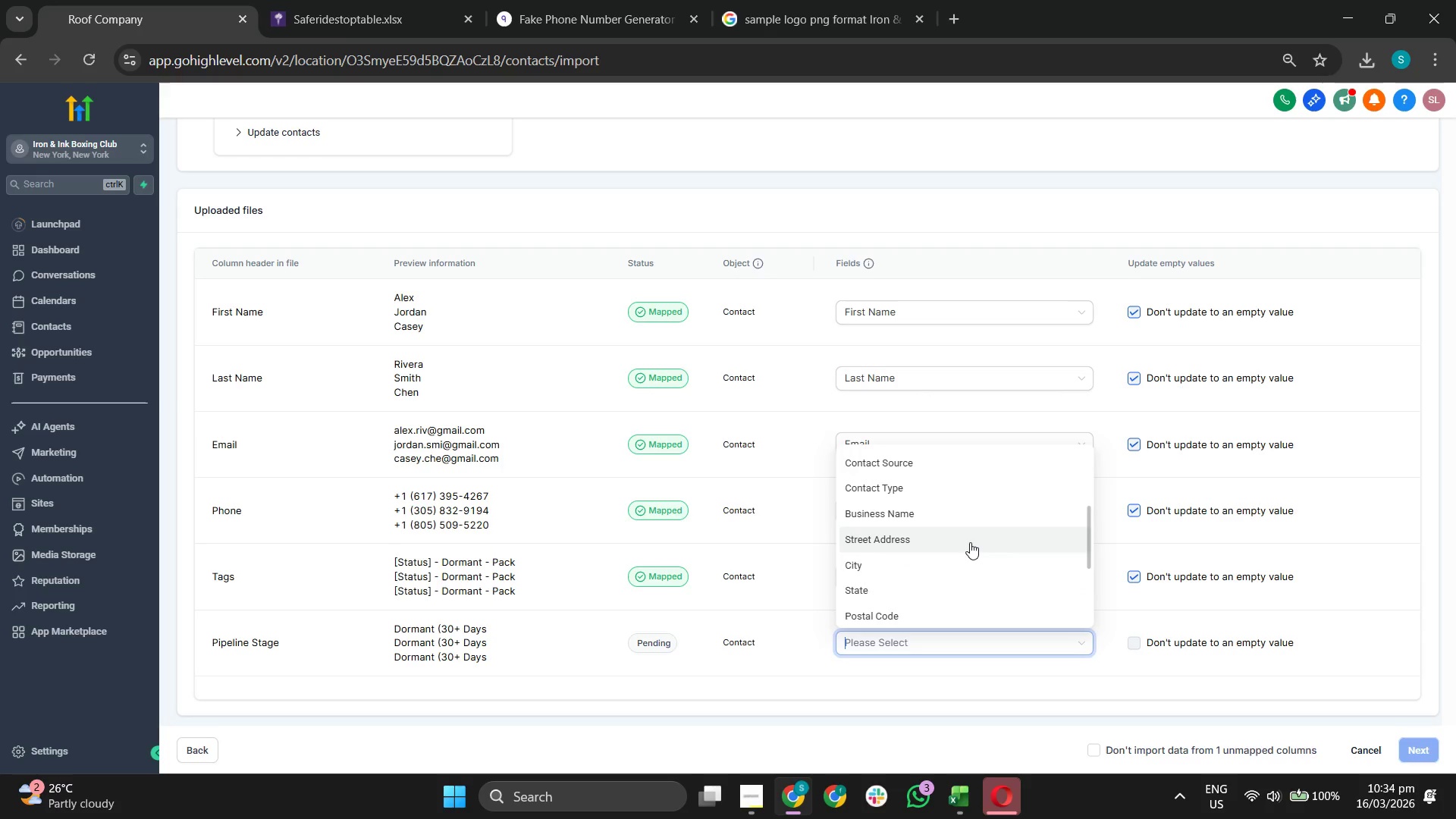 
wait(7.53)
 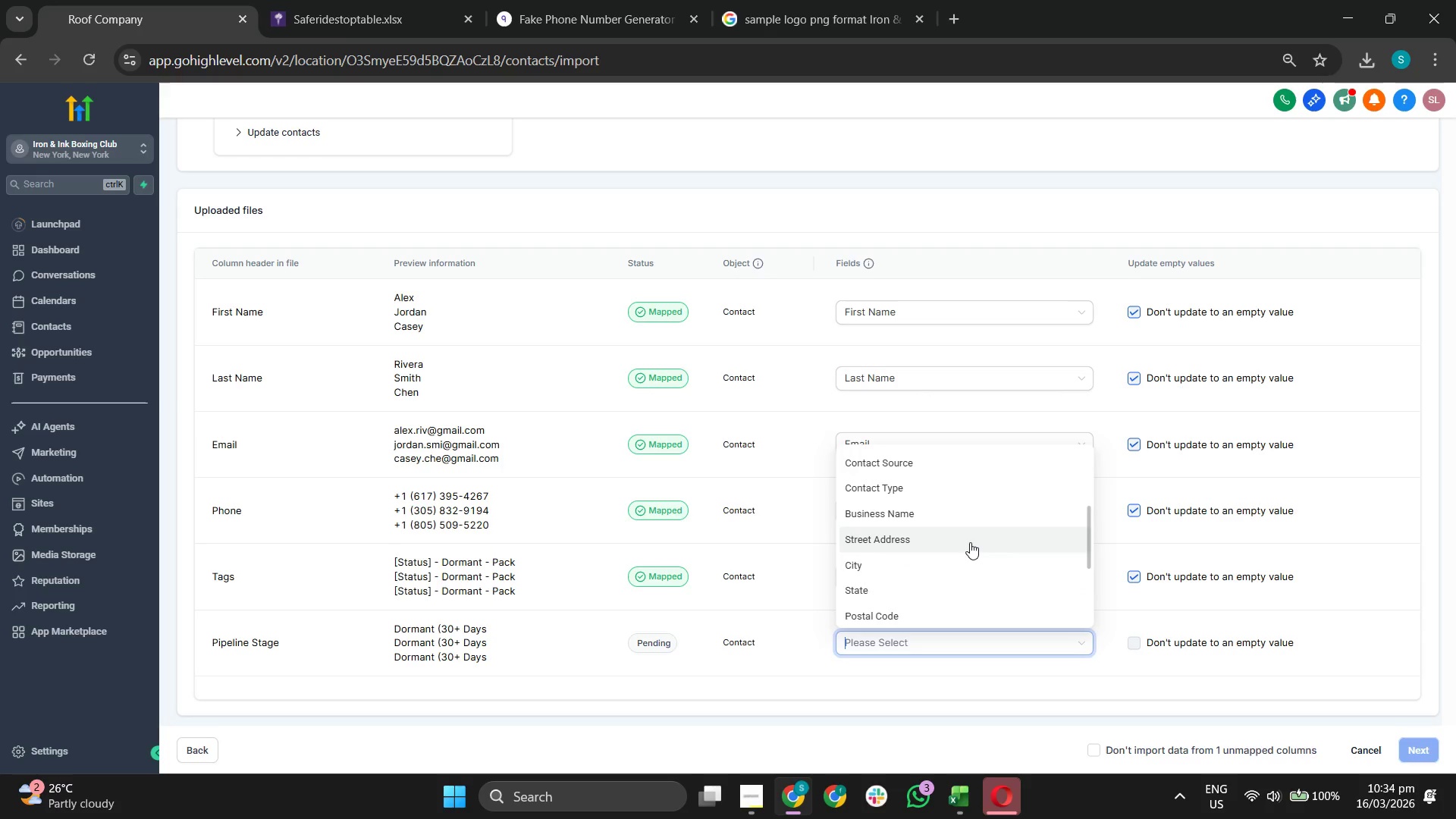 
left_click_drag(start_coordinate=[485, 631], to_coordinate=[385, 638])
 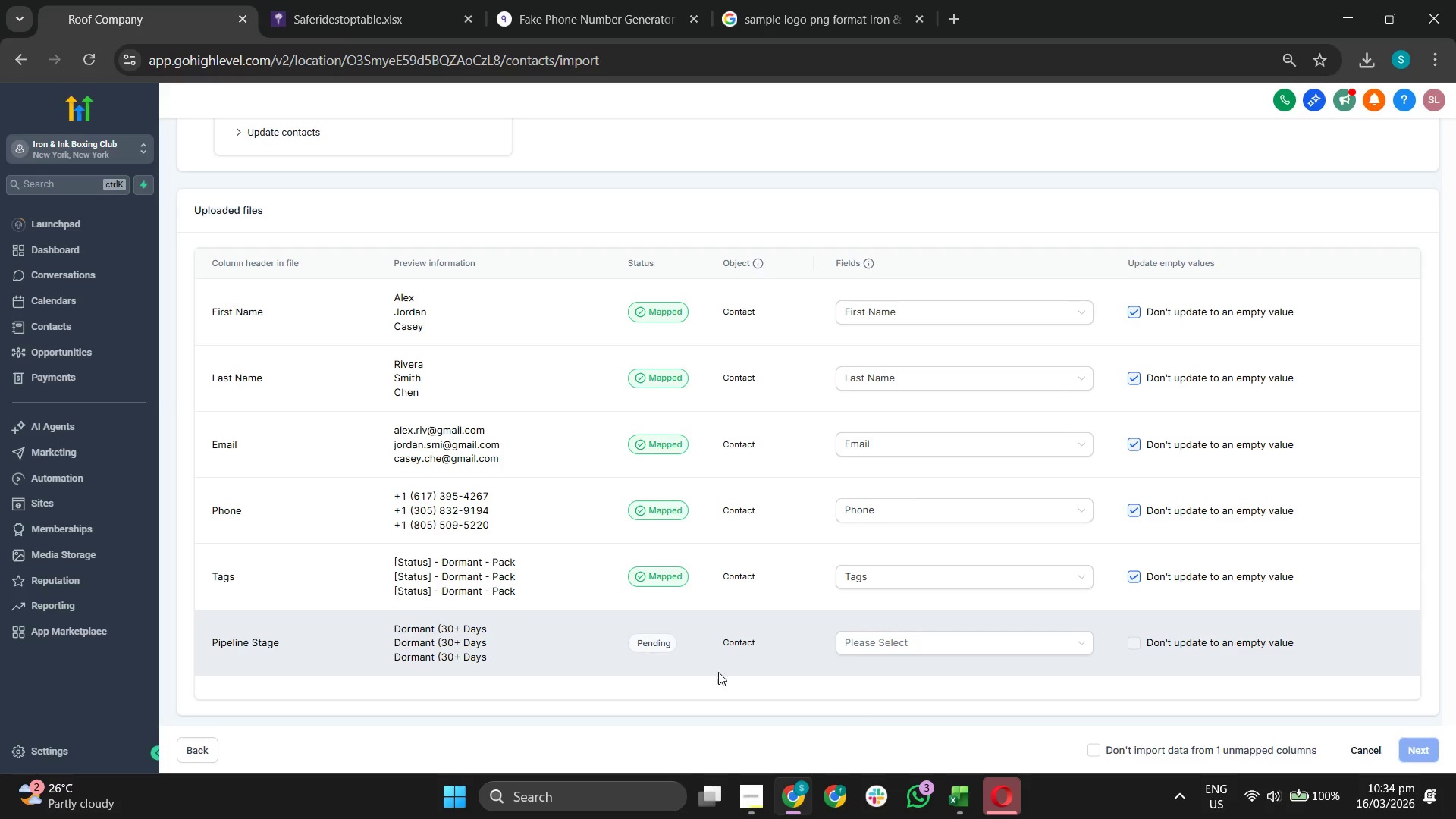 
left_click([957, 786])
 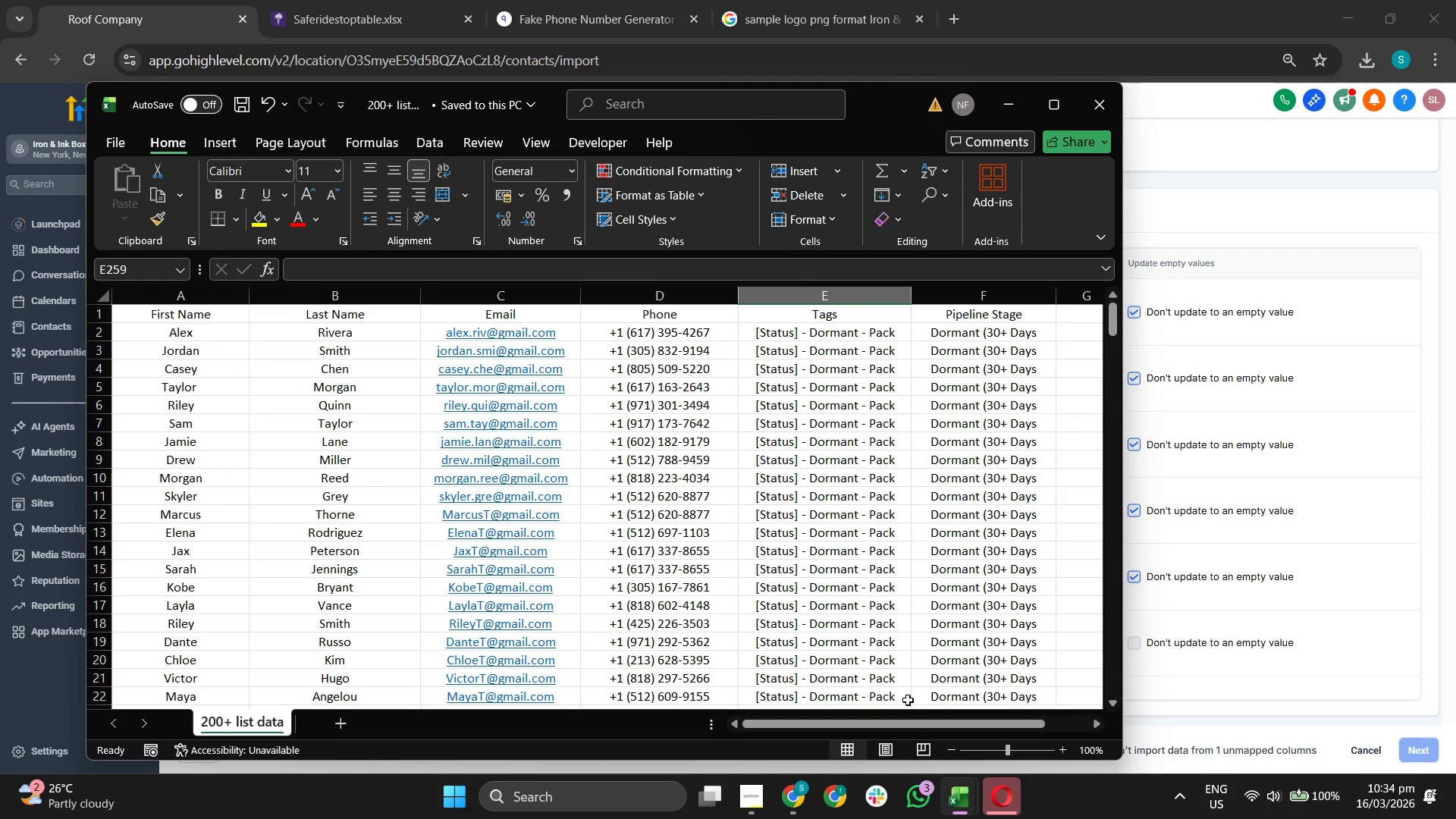 
left_click_drag(start_coordinate=[920, 717], to_coordinate=[1012, 720])
 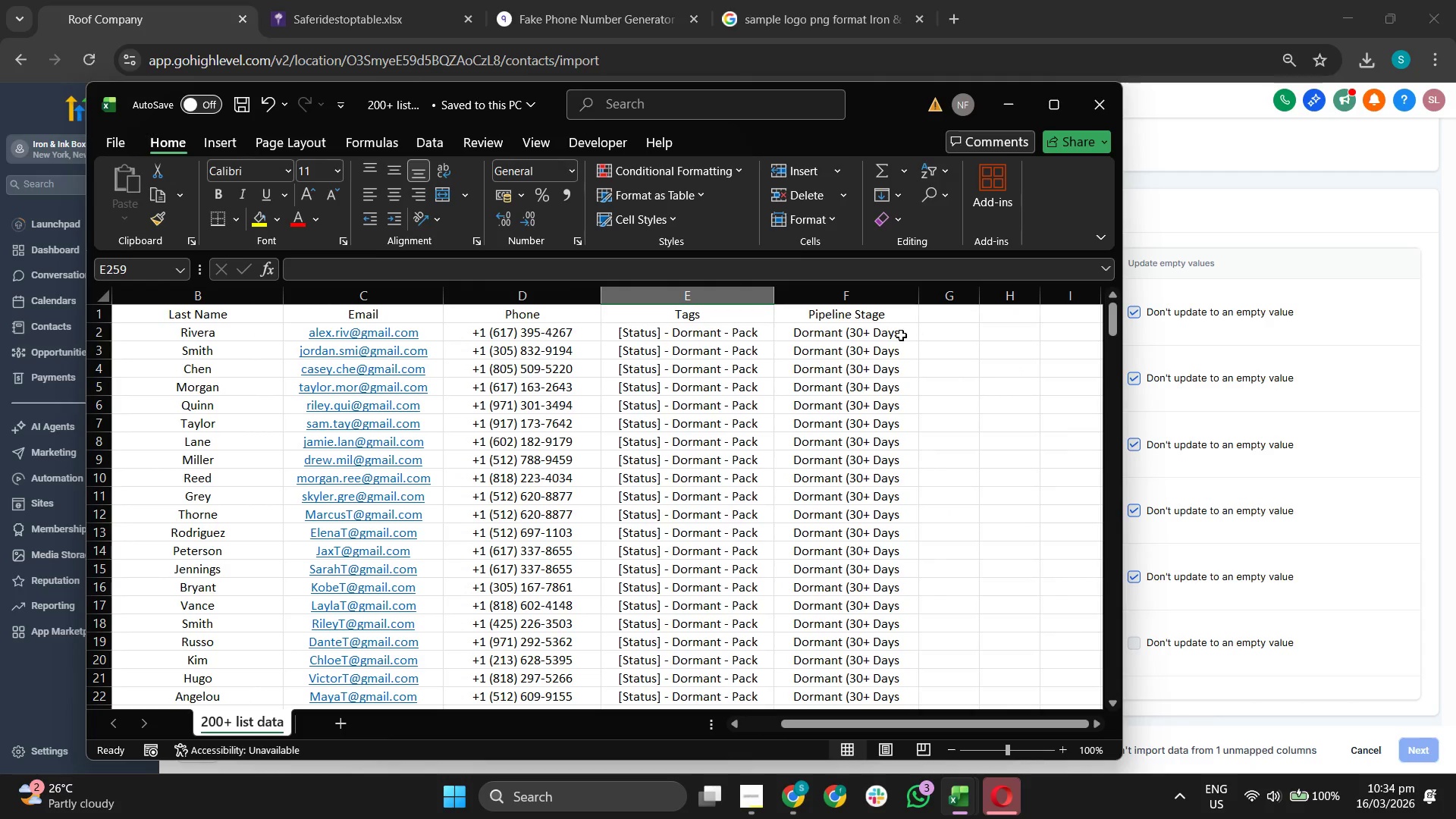 
double_click([901, 335])
 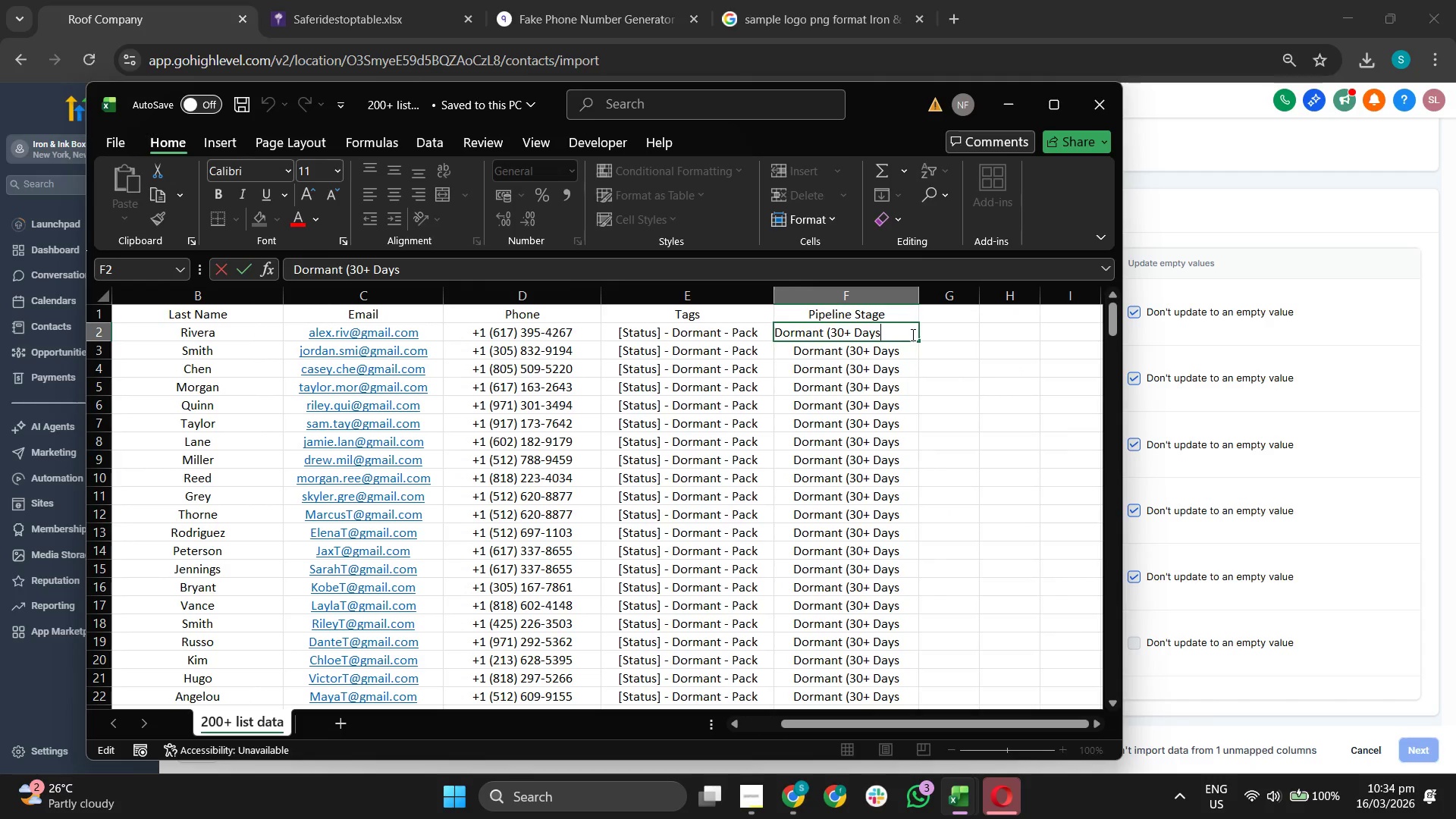 
key(0)
 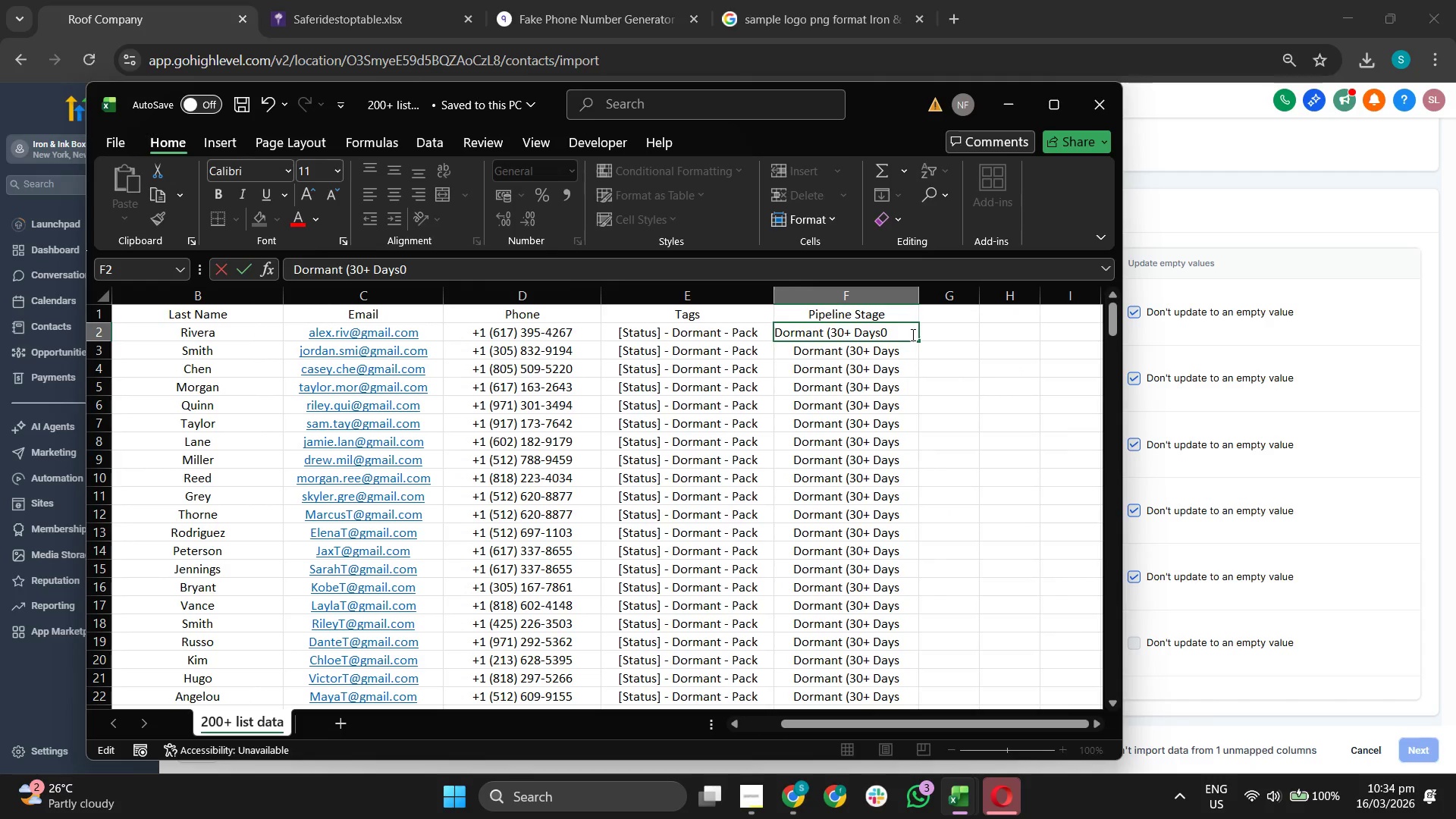 
key(Backspace)
 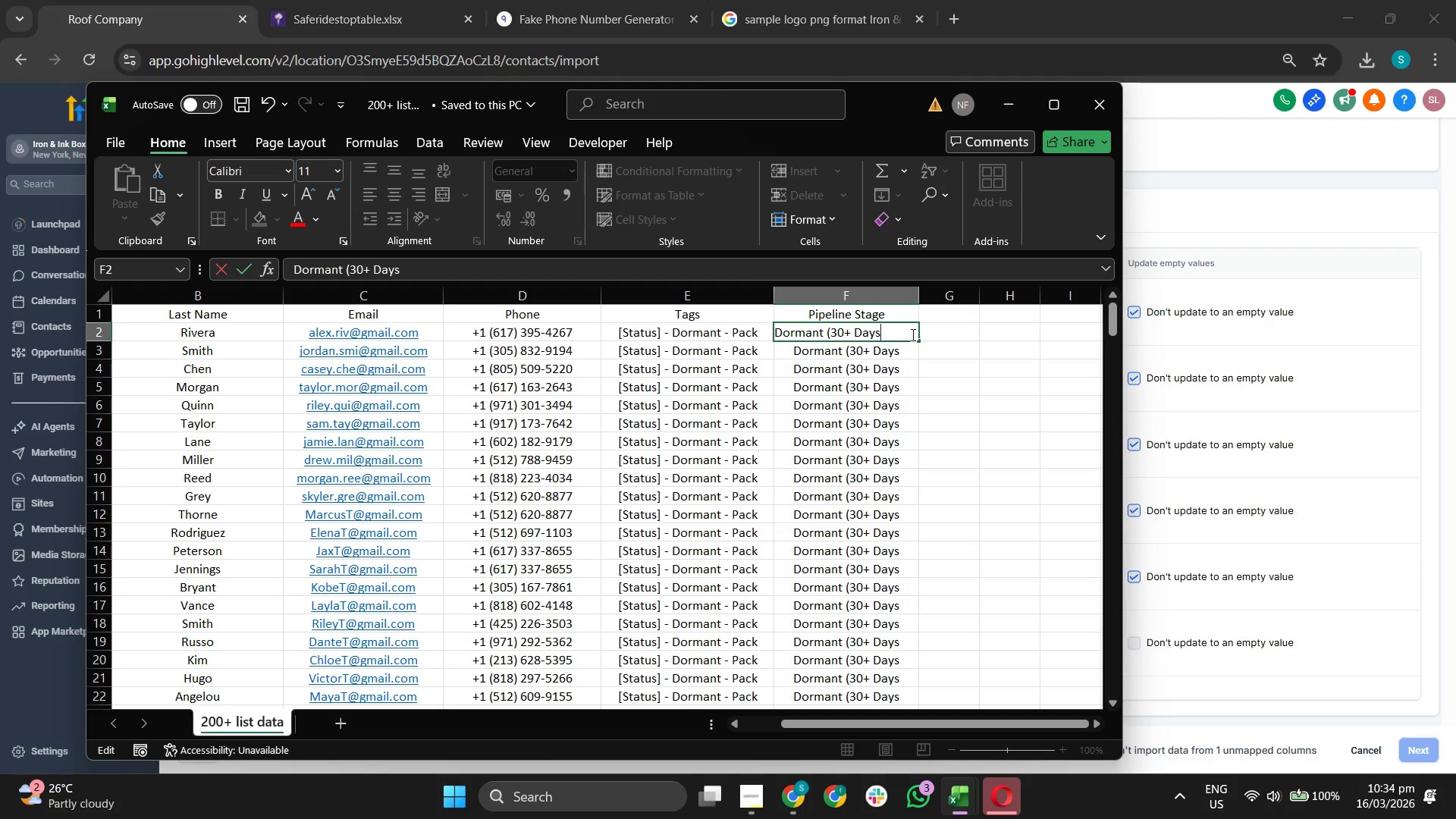 
key(0)
 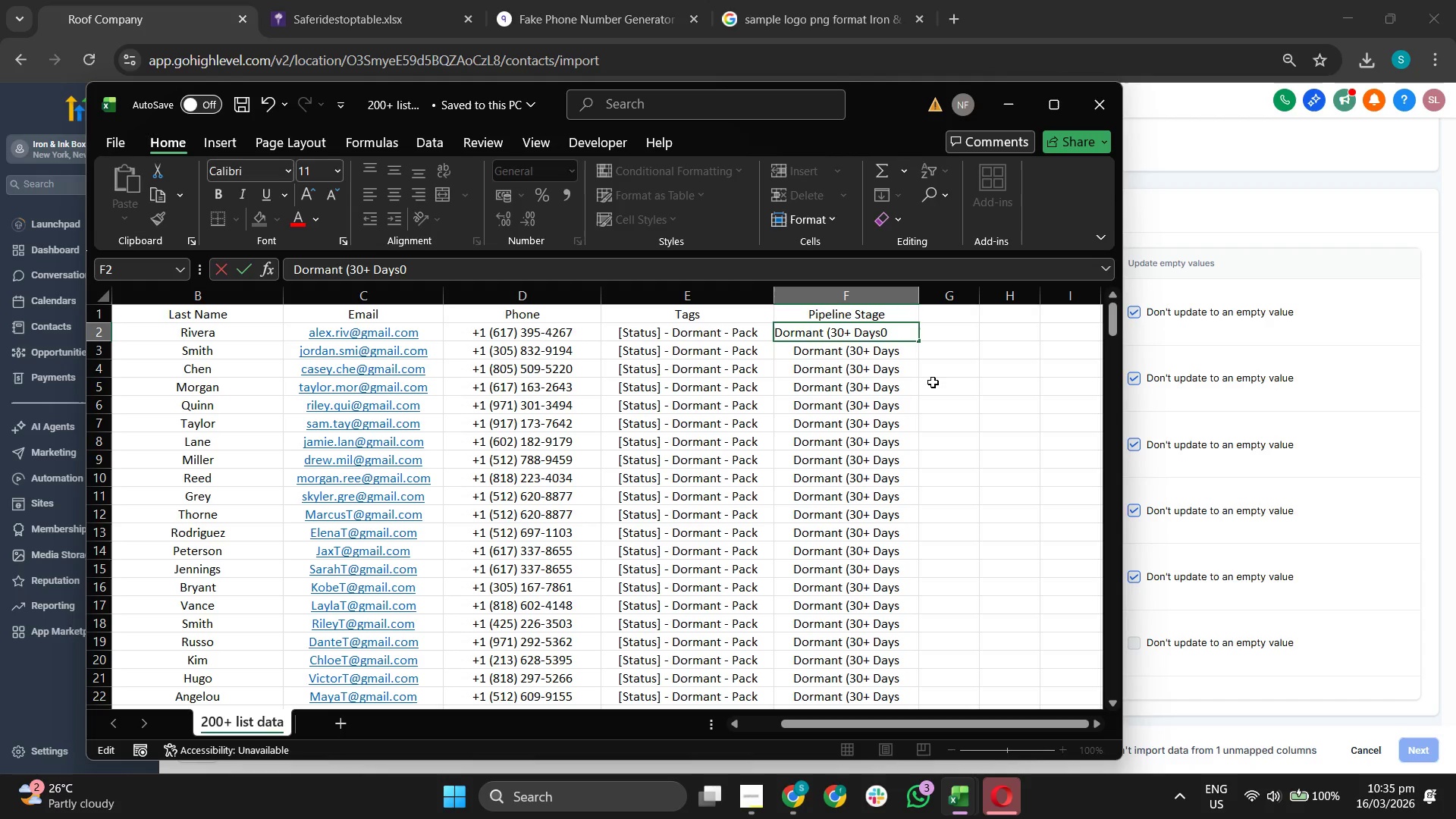 
key(Backspace)
key(Backspace)
type(s0)
 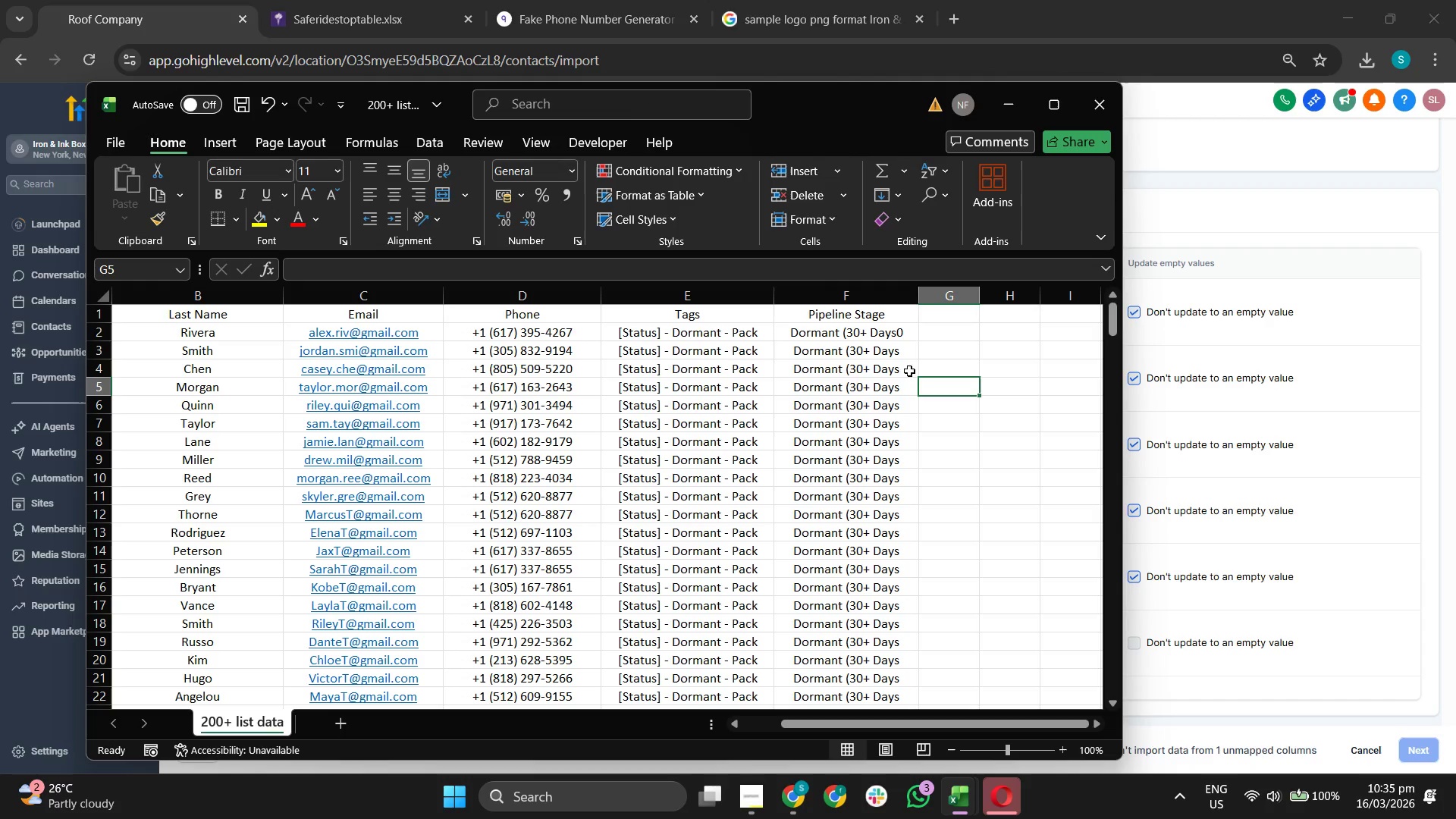 
double_click([901, 331])
 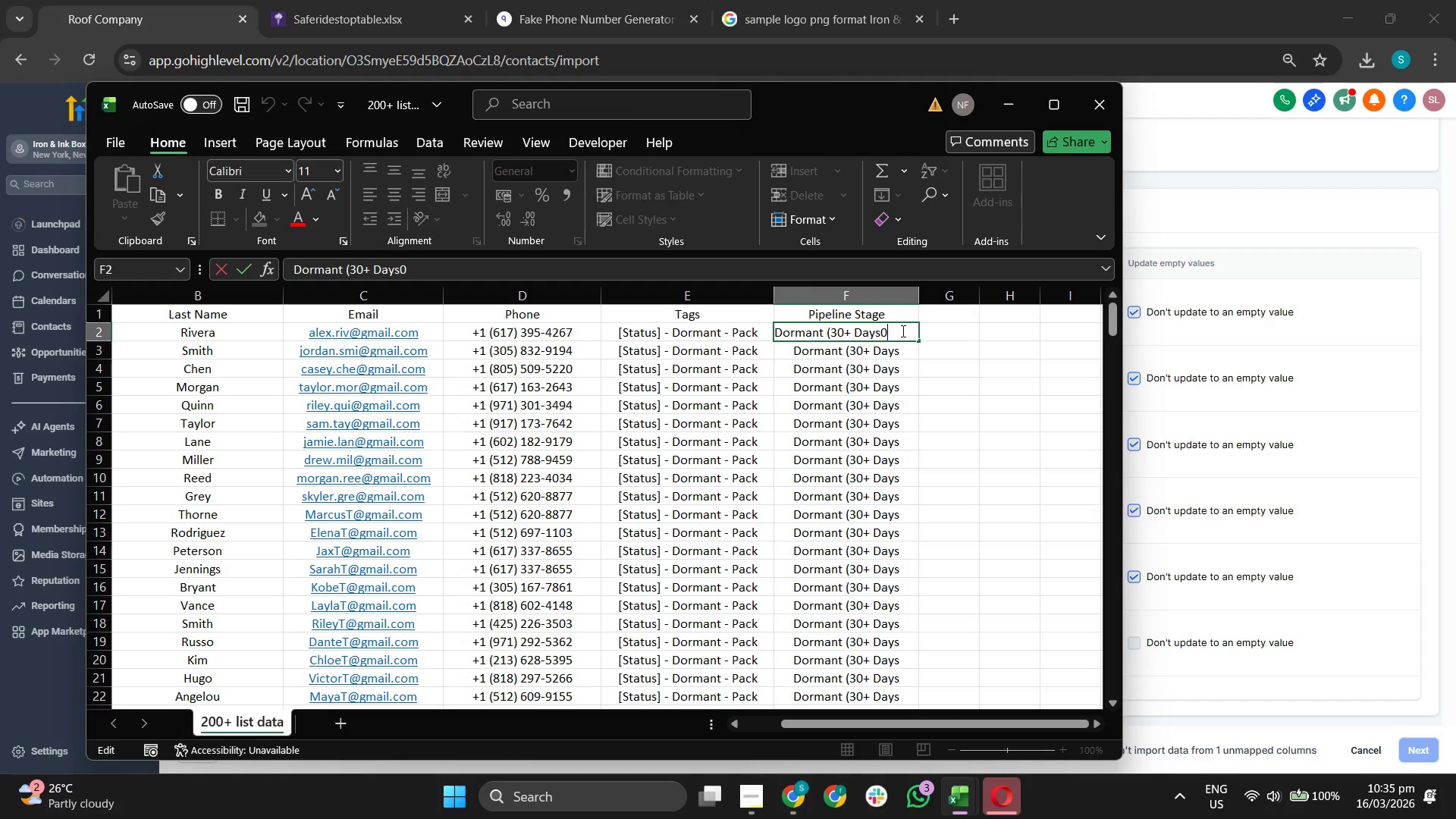 
key(Backspace)
 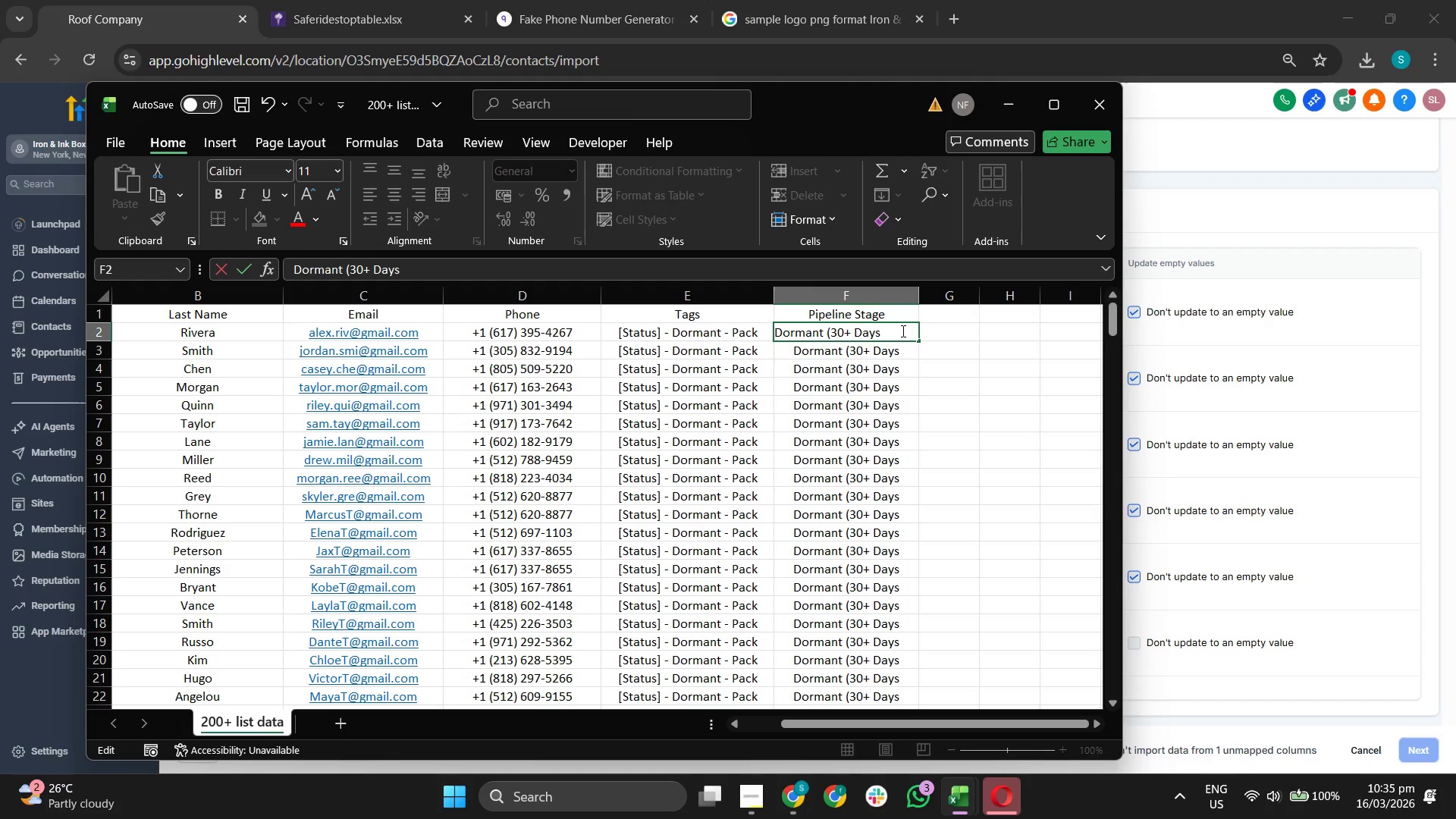 
key(Shift+0)
 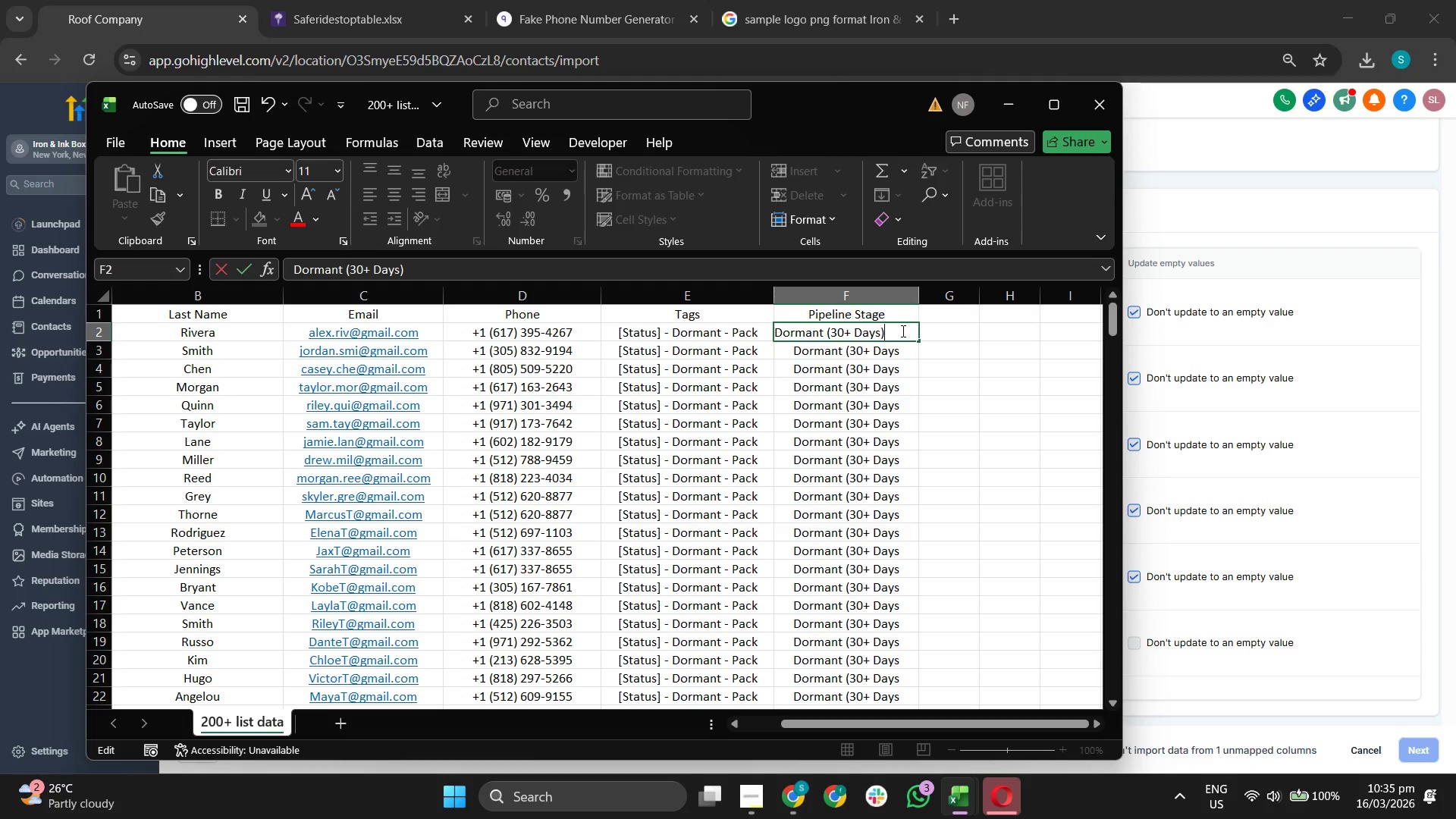 
left_click([987, 401])
 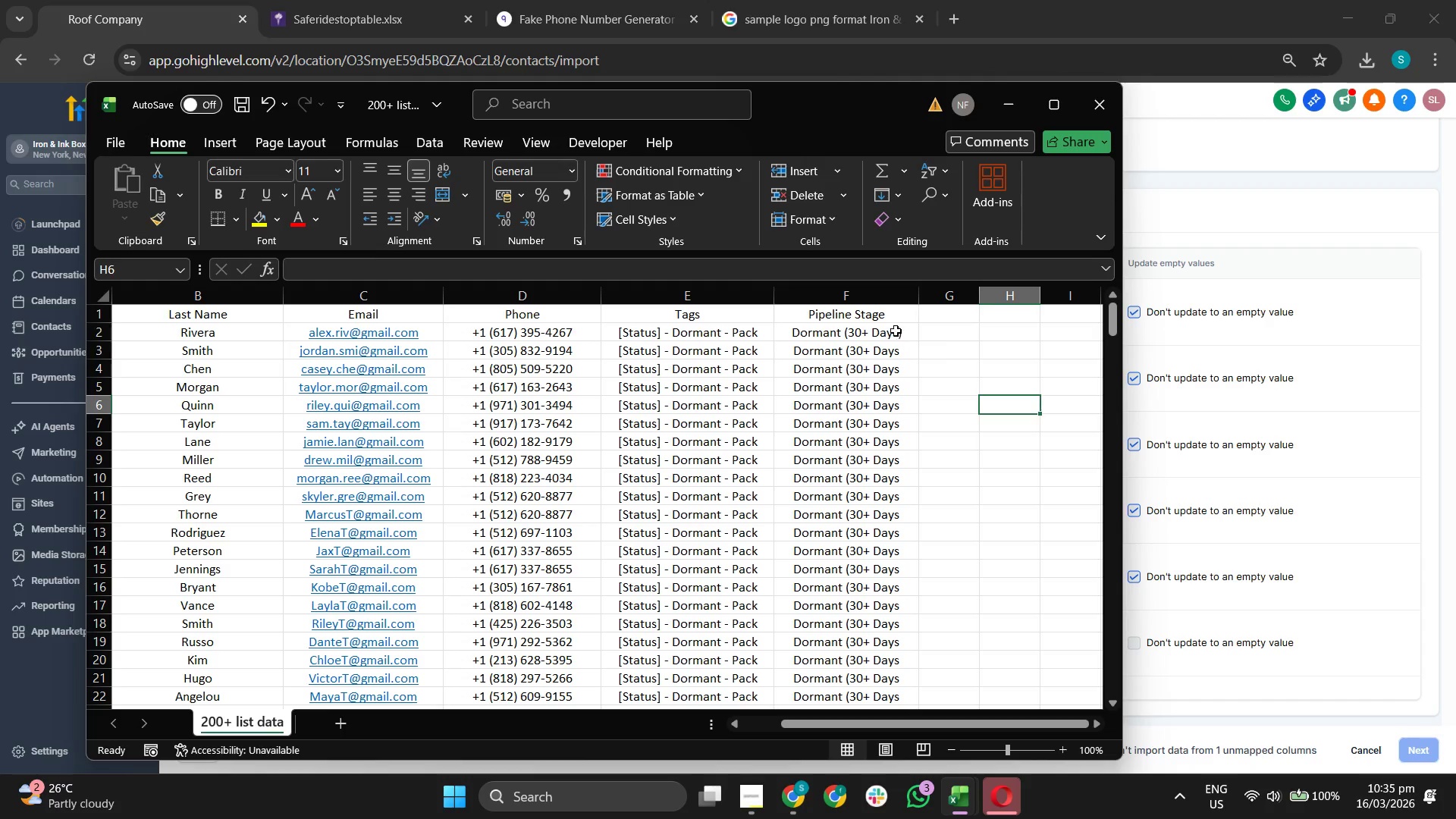 
left_click([894, 329])
 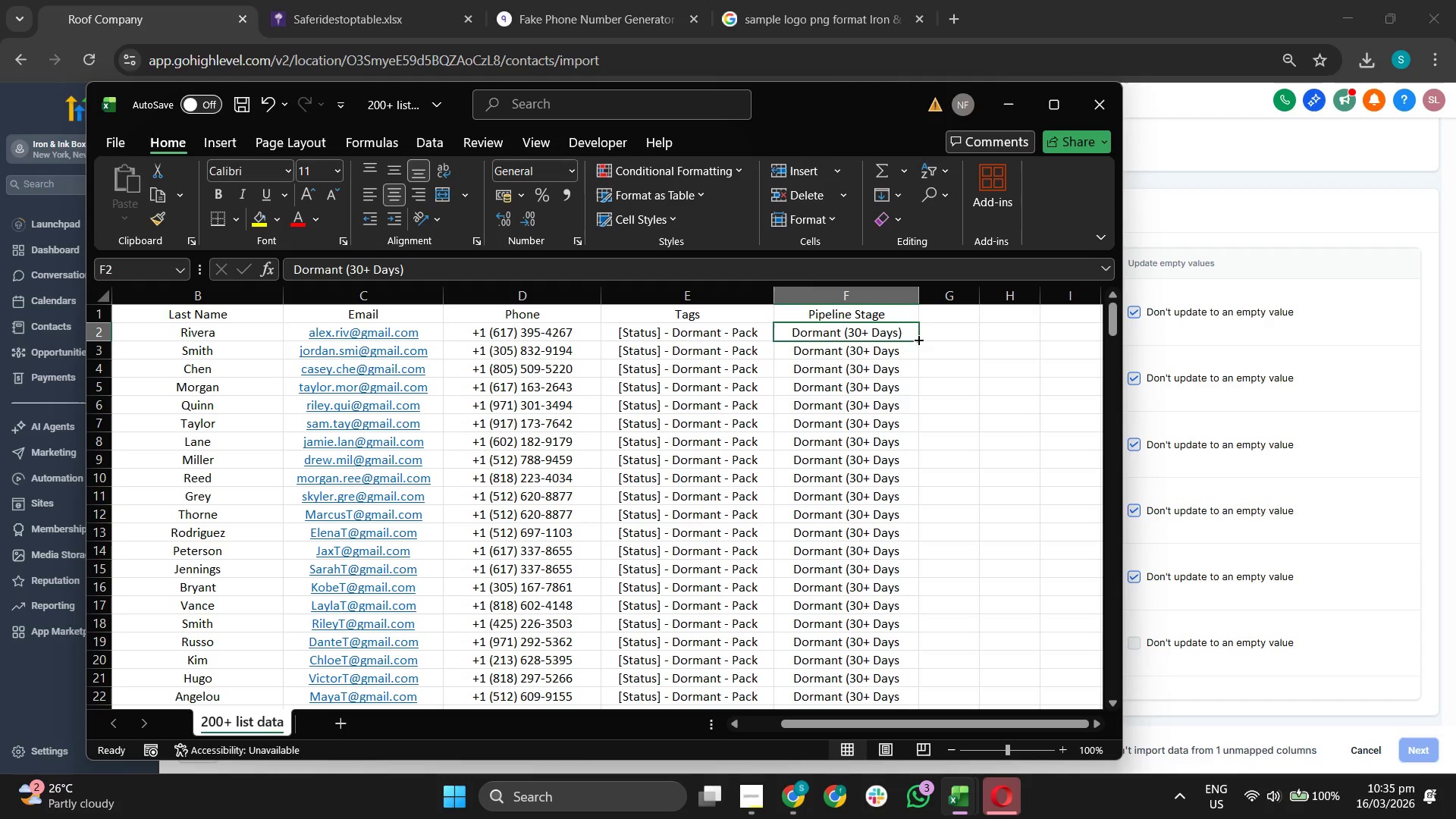 
left_click_drag(start_coordinate=[918, 339], to_coordinate=[896, 701])
 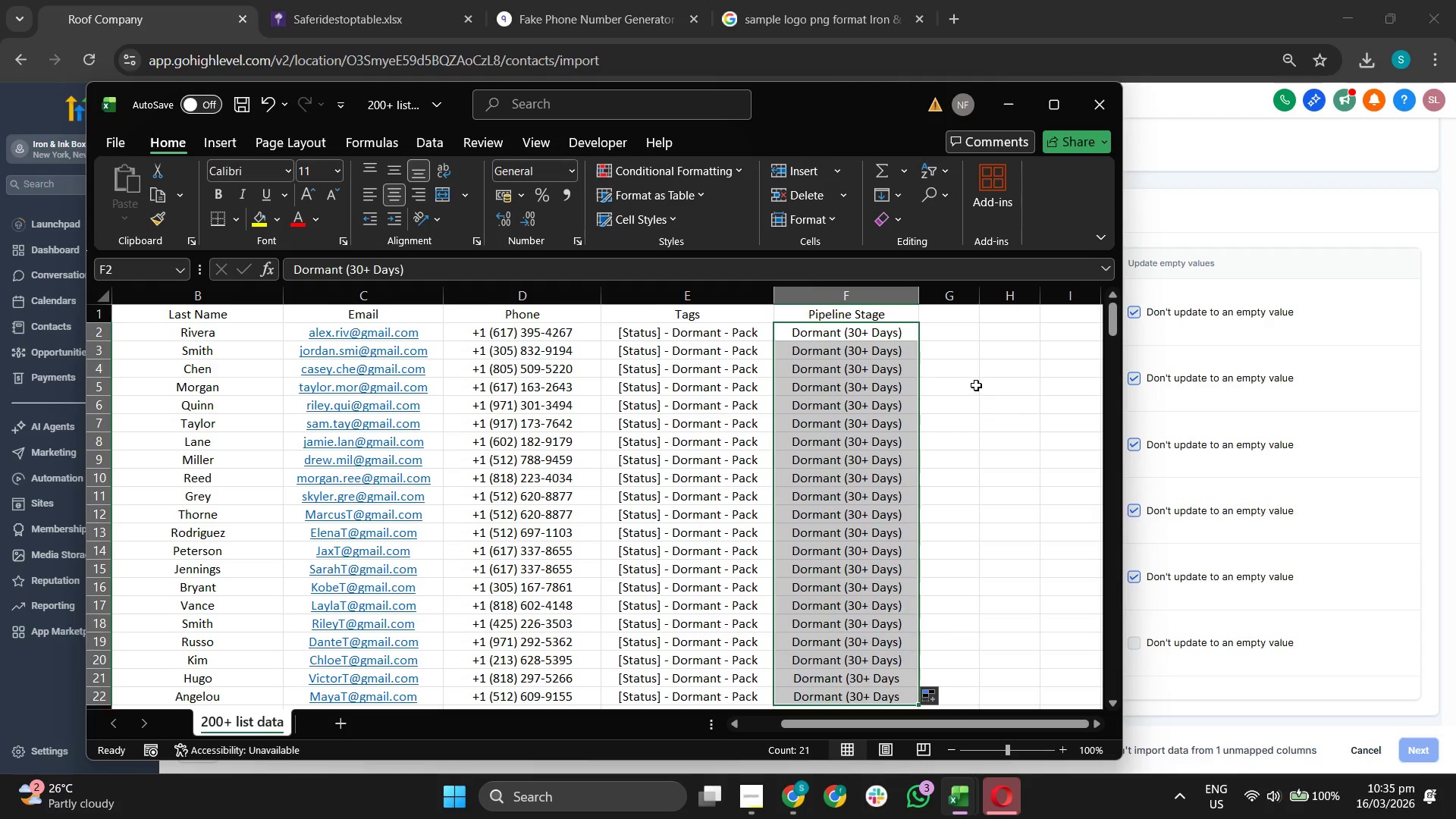 
scroll: coordinate [976, 385], scroll_direction: down, amount: 4.0
 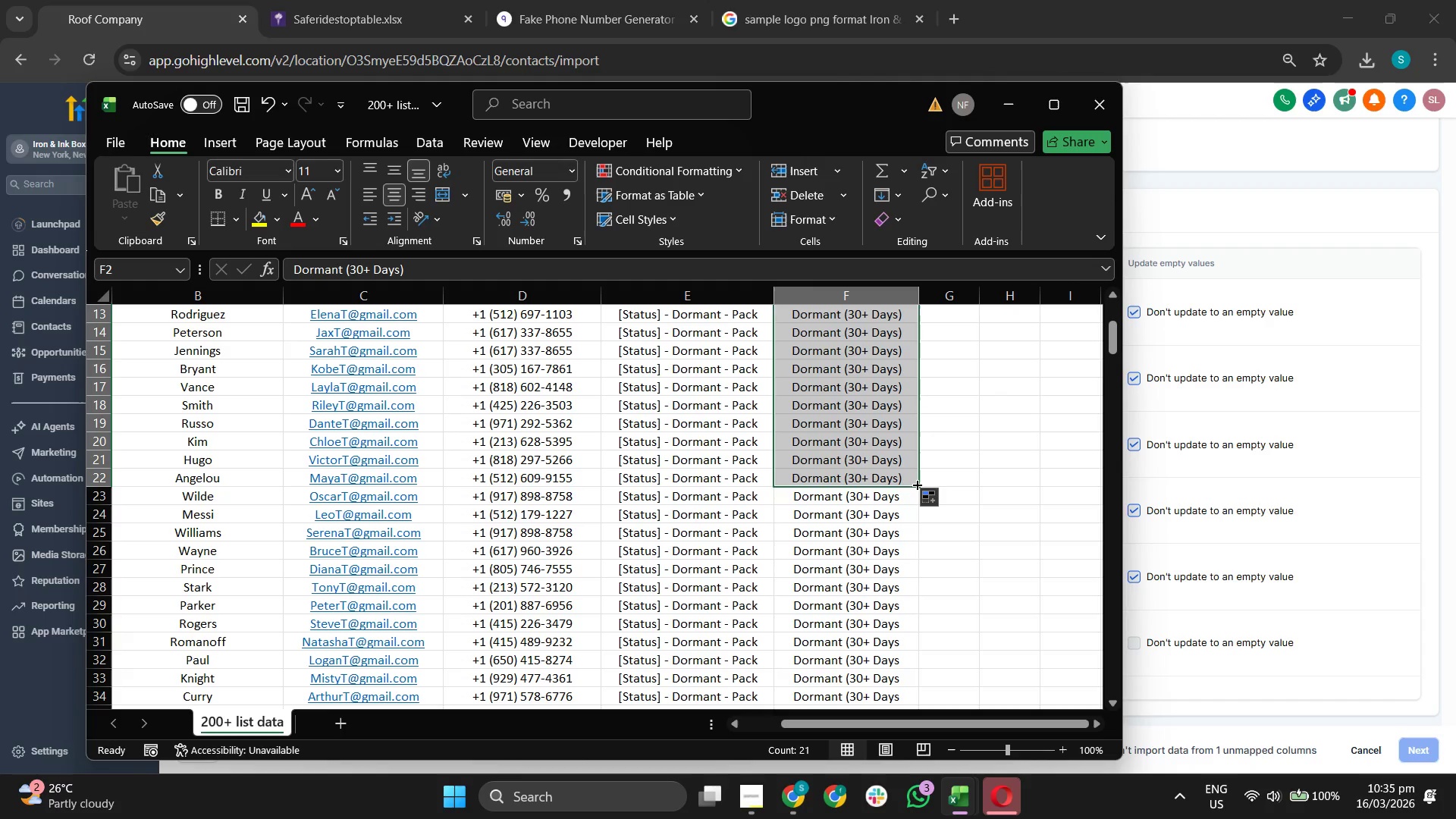 
left_click_drag(start_coordinate=[916, 484], to_coordinate=[885, 685])
 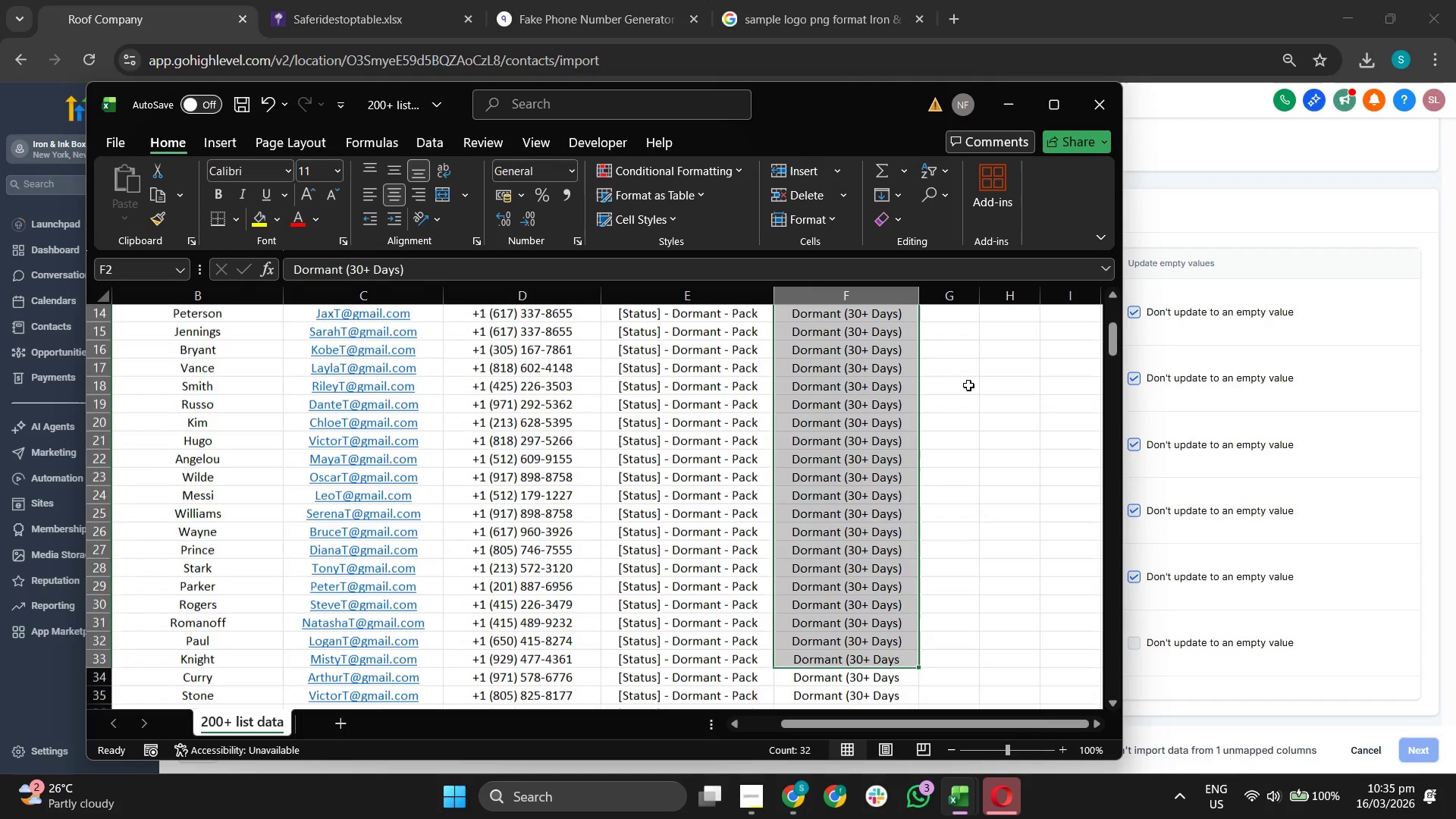 
scroll: coordinate [968, 385], scroll_direction: down, amount: 4.0
 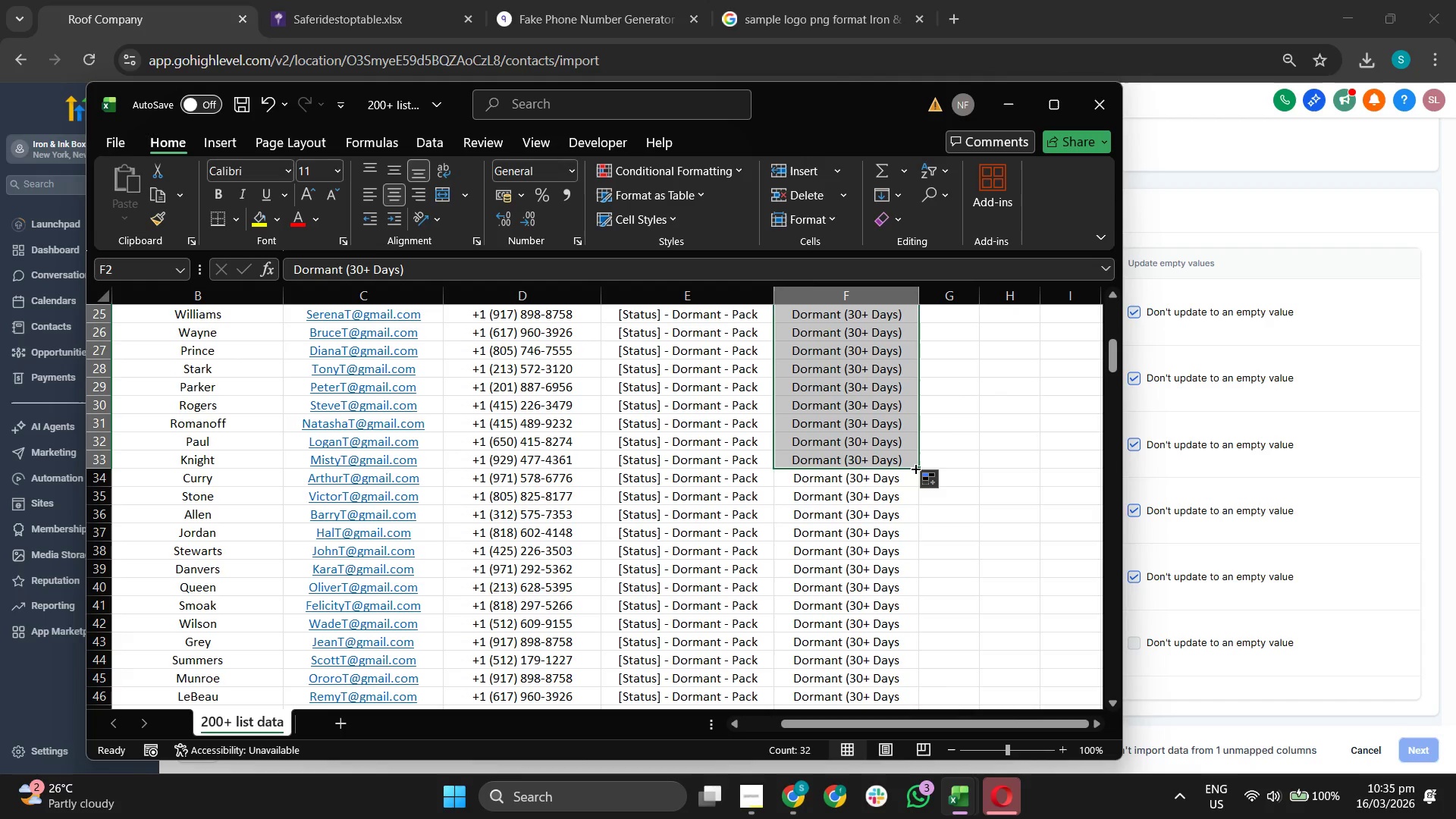 
left_click_drag(start_coordinate=[915, 468], to_coordinate=[897, 686])
 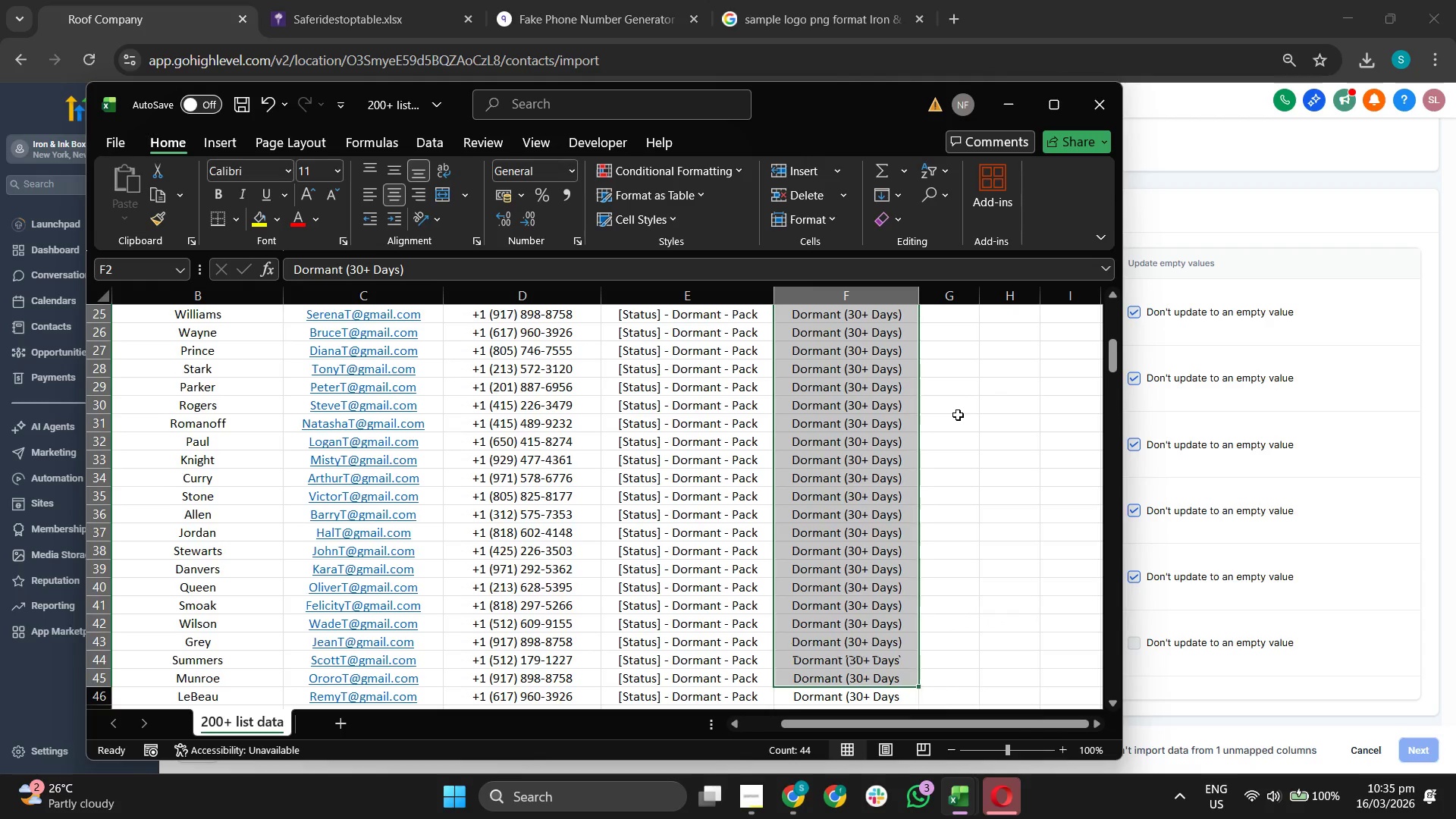 
scroll: coordinate [958, 415], scroll_direction: down, amount: 4.0
 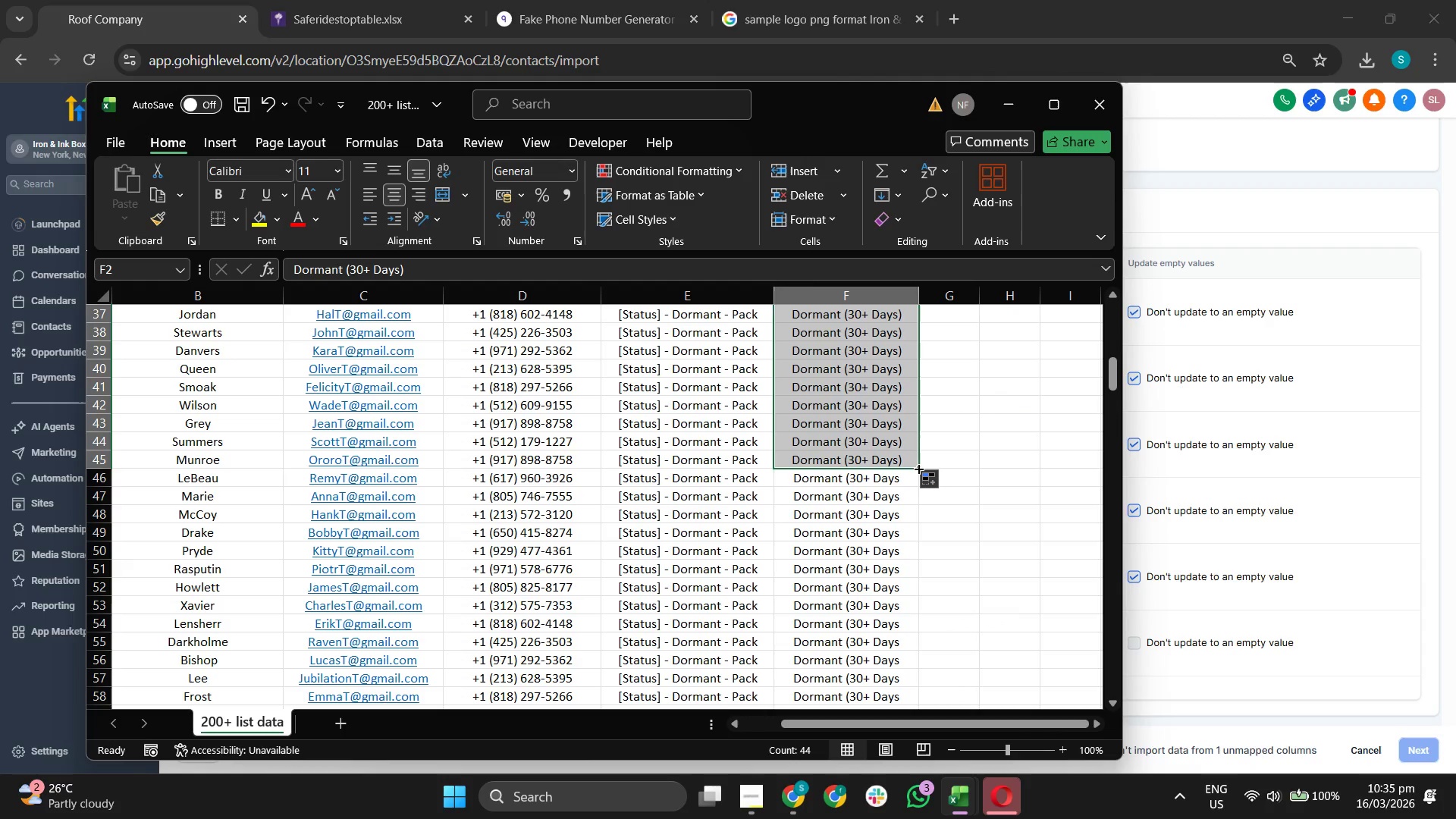 
left_click_drag(start_coordinate=[918, 468], to_coordinate=[894, 658])
 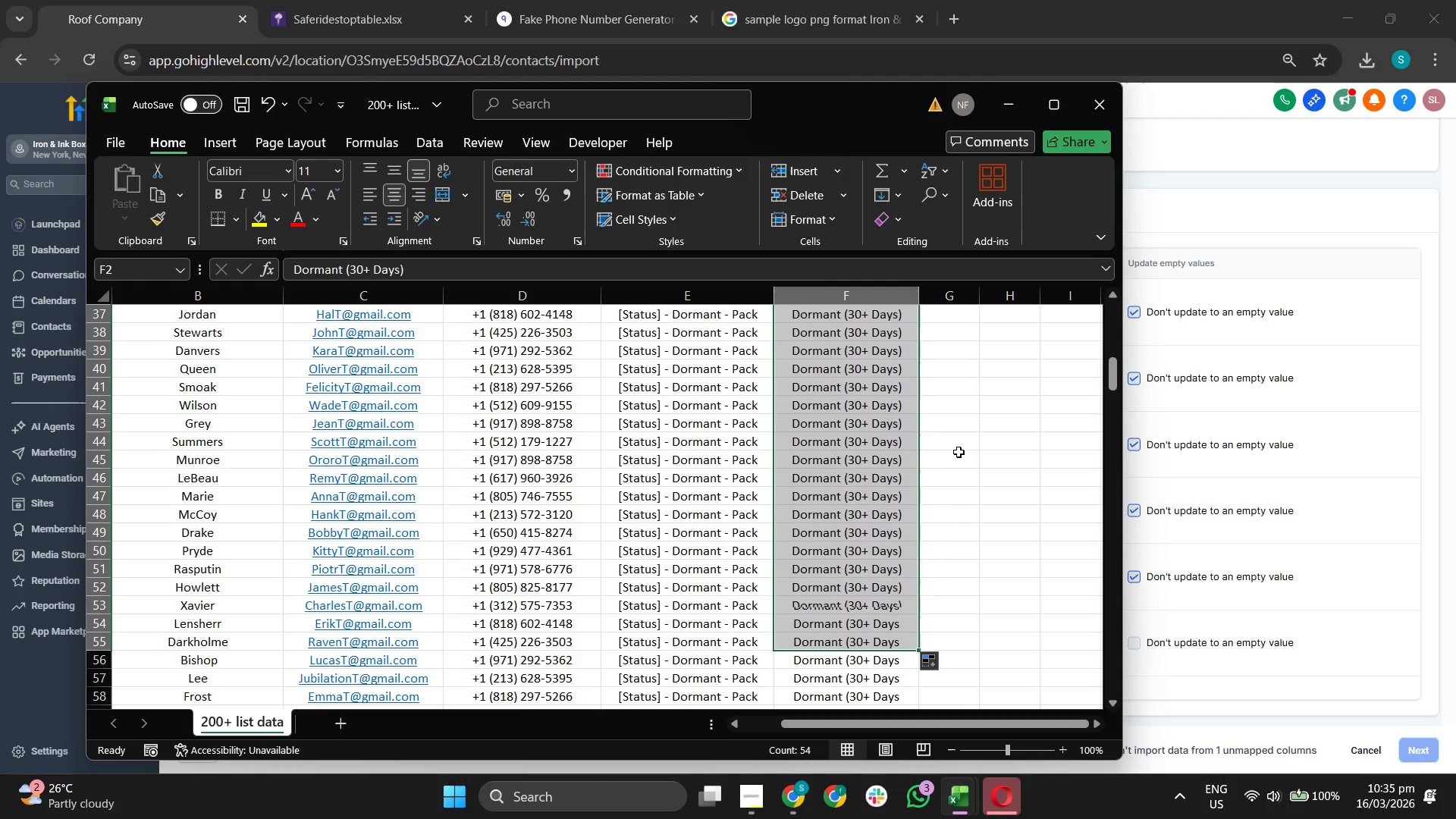 
scroll: coordinate [959, 452], scroll_direction: down, amount: 4.0
 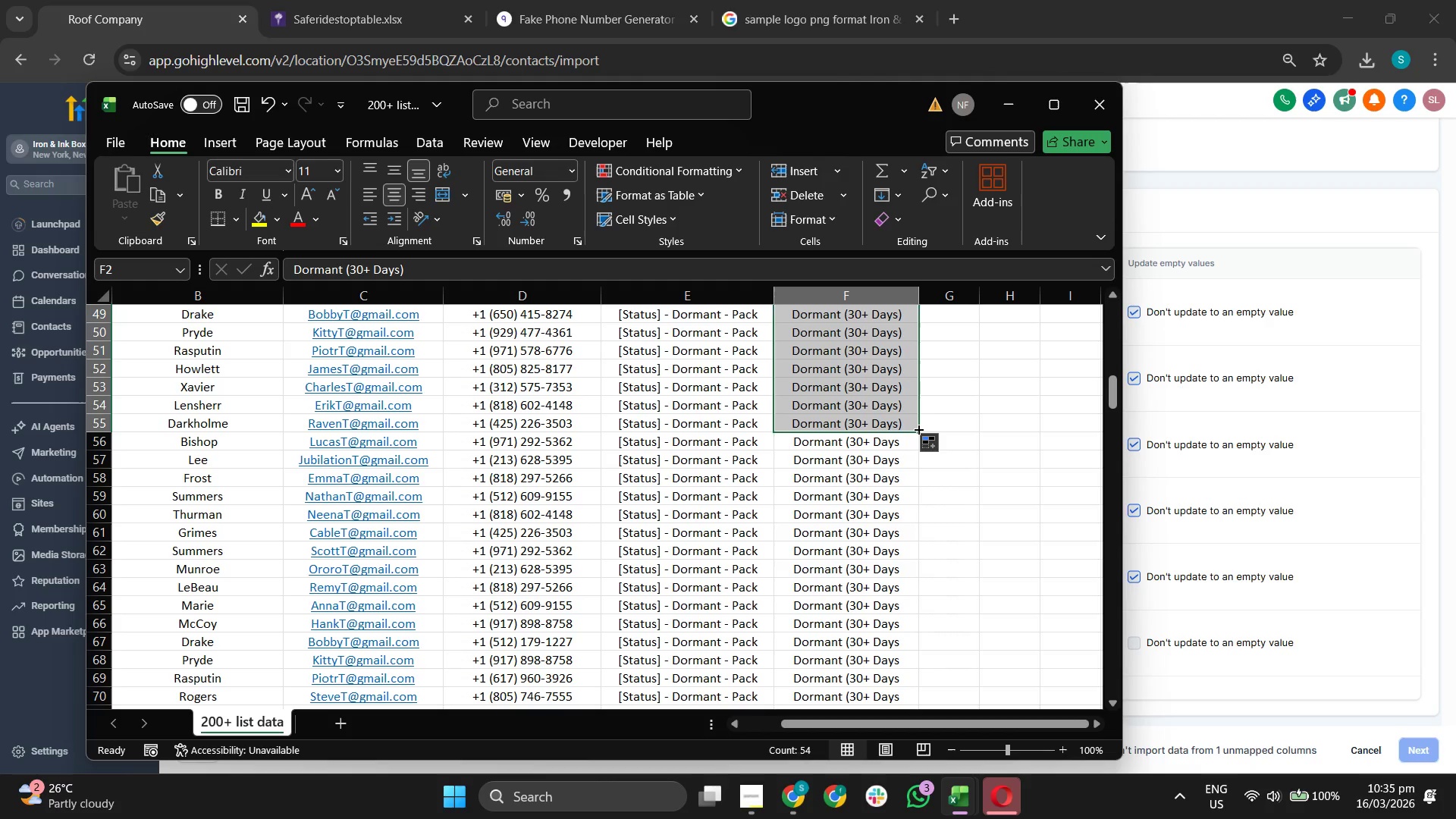 
left_click_drag(start_coordinate=[917, 428], to_coordinate=[877, 710])
 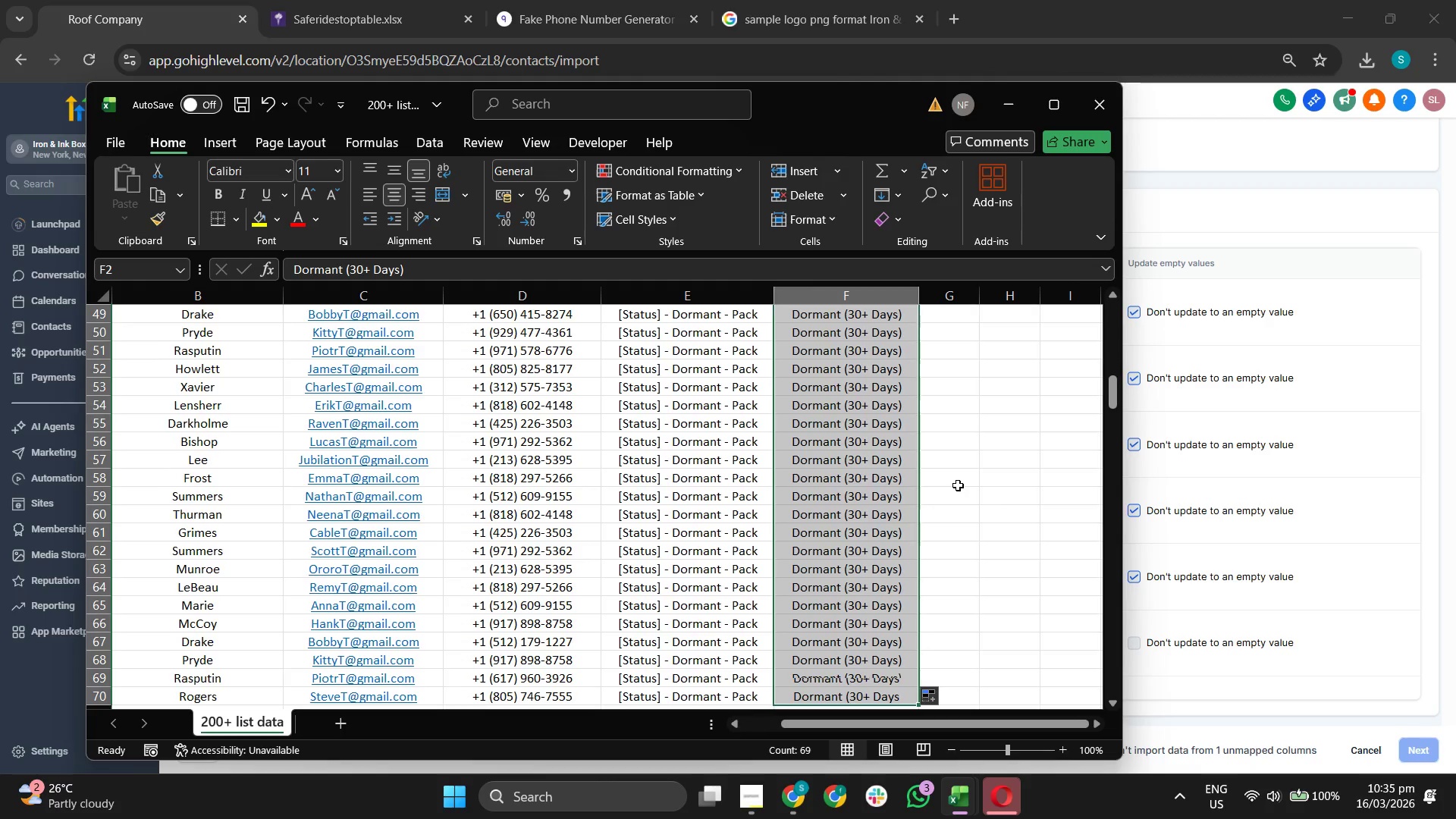 
scroll: coordinate [958, 485], scroll_direction: down, amount: 4.0
 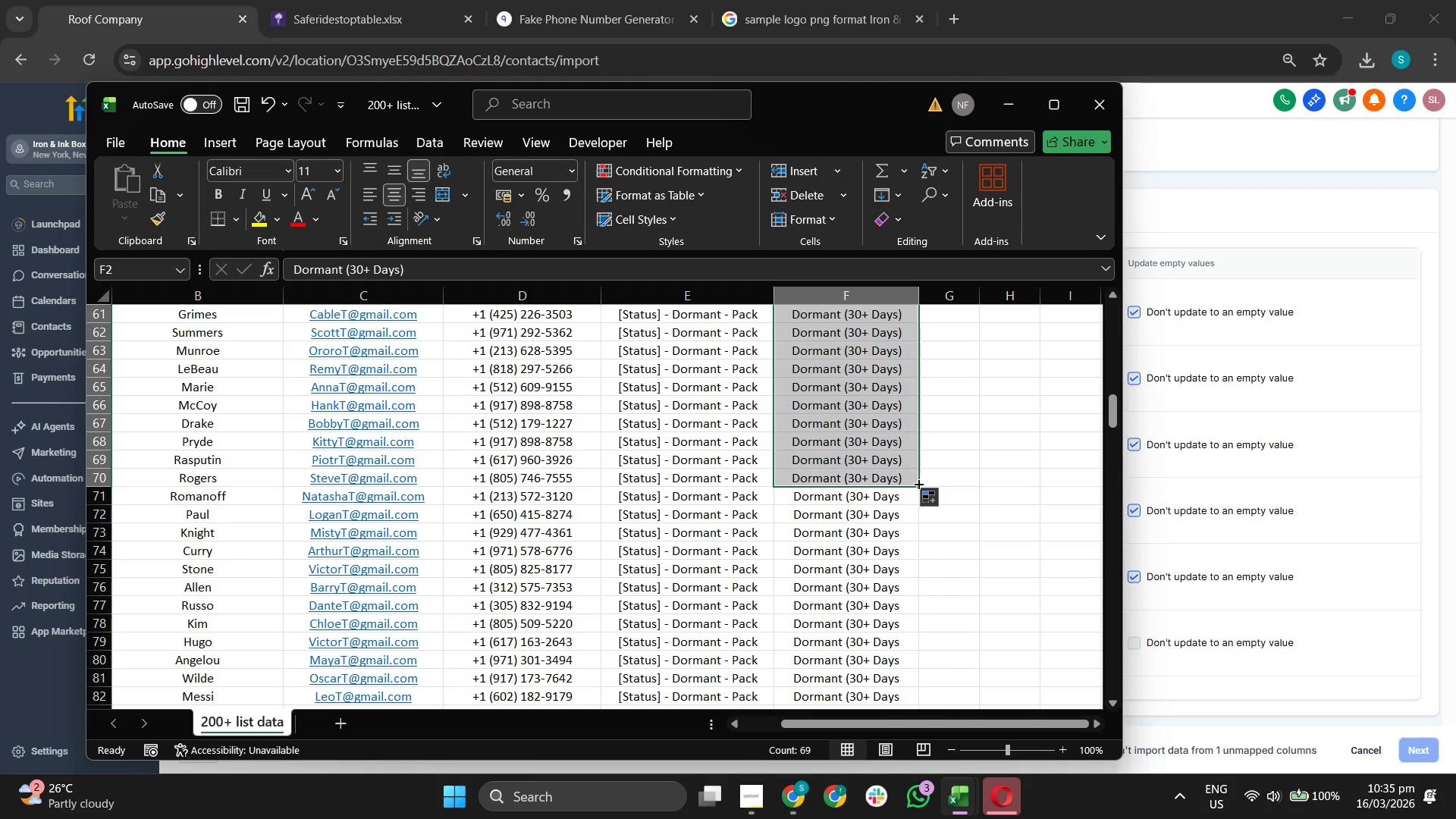 
left_click_drag(start_coordinate=[918, 483], to_coordinate=[877, 707])
 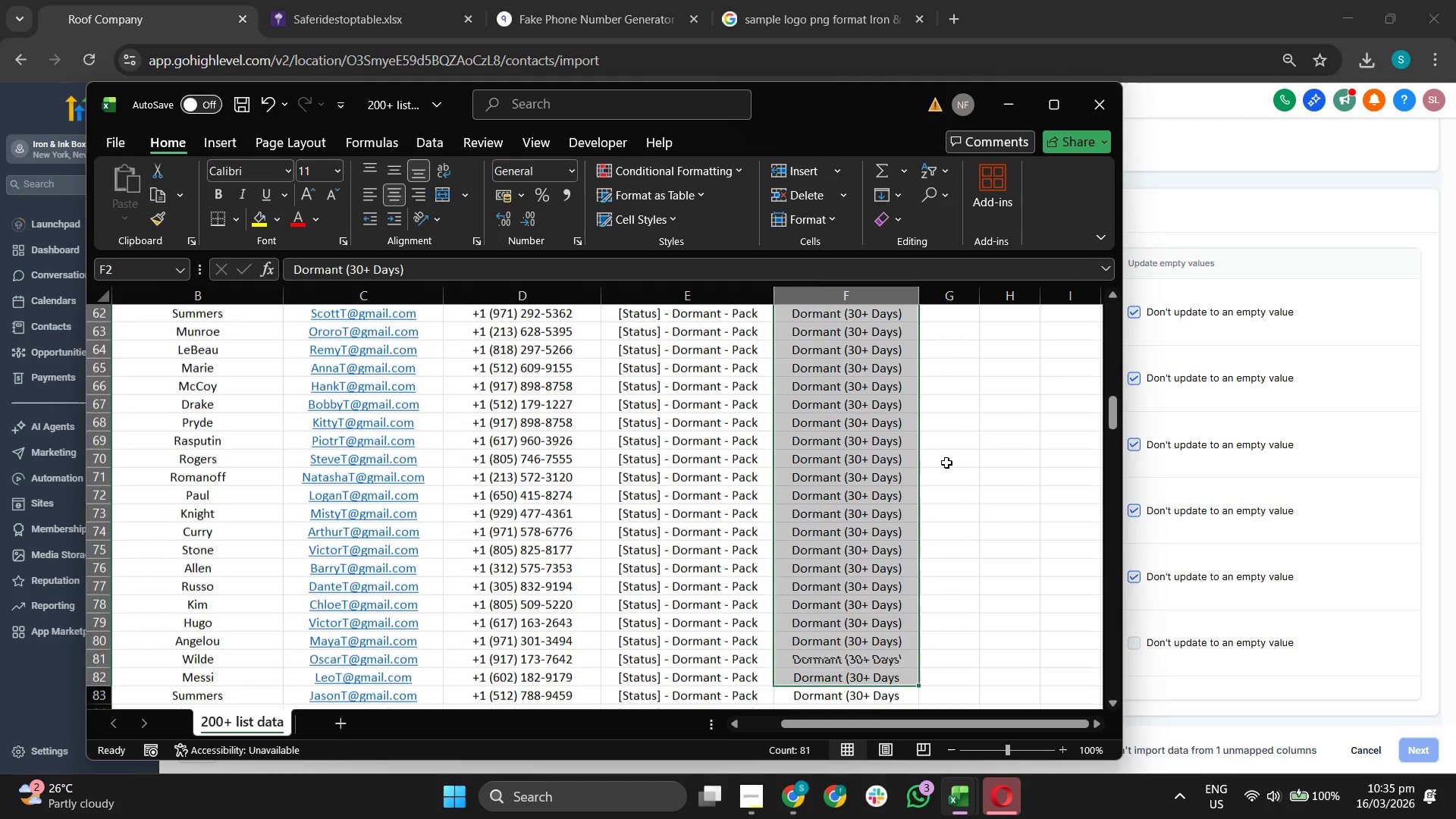 
scroll: coordinate [946, 463], scroll_direction: down, amount: 4.0
 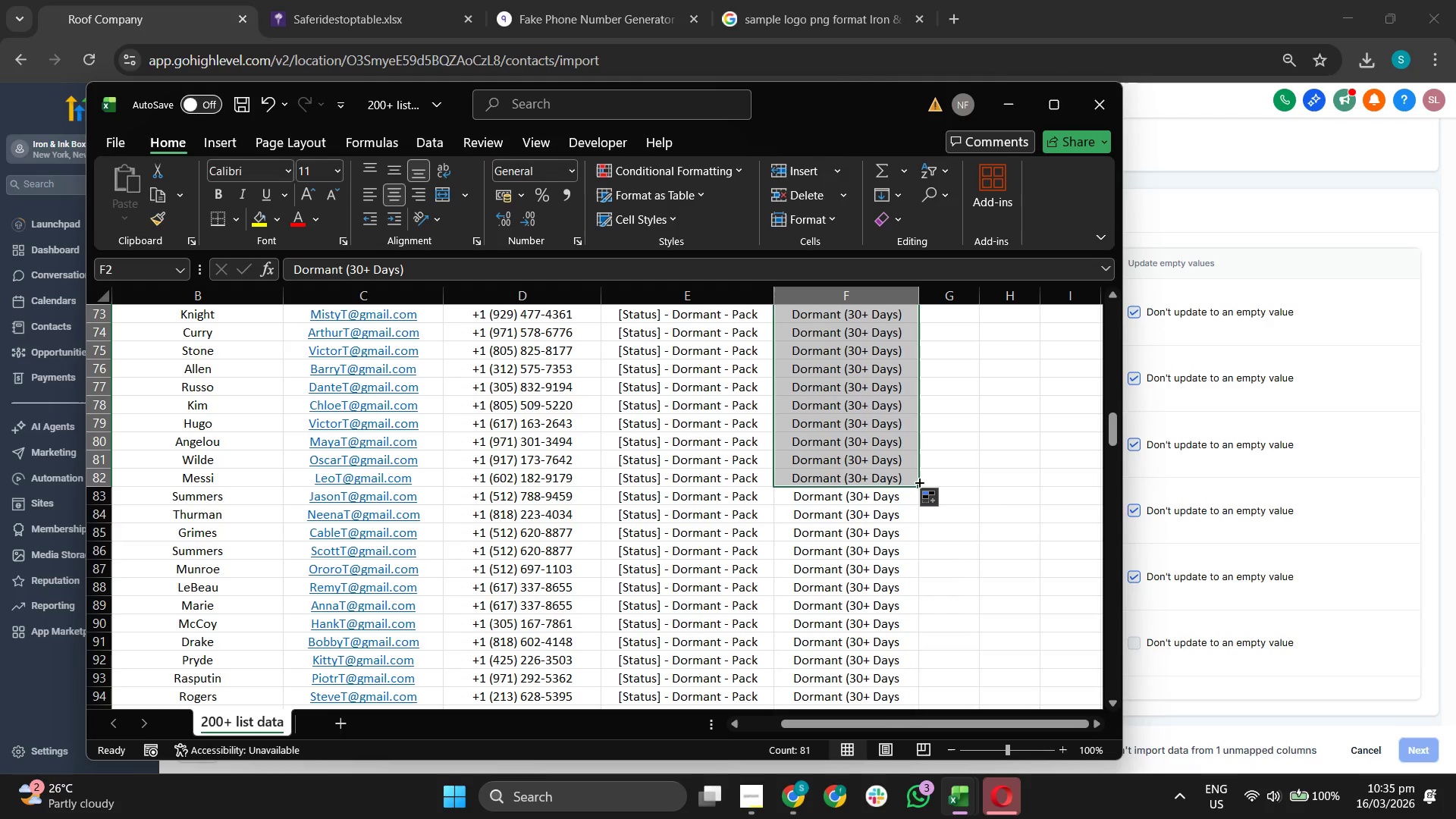 
left_click_drag(start_coordinate=[918, 482], to_coordinate=[873, 673])
 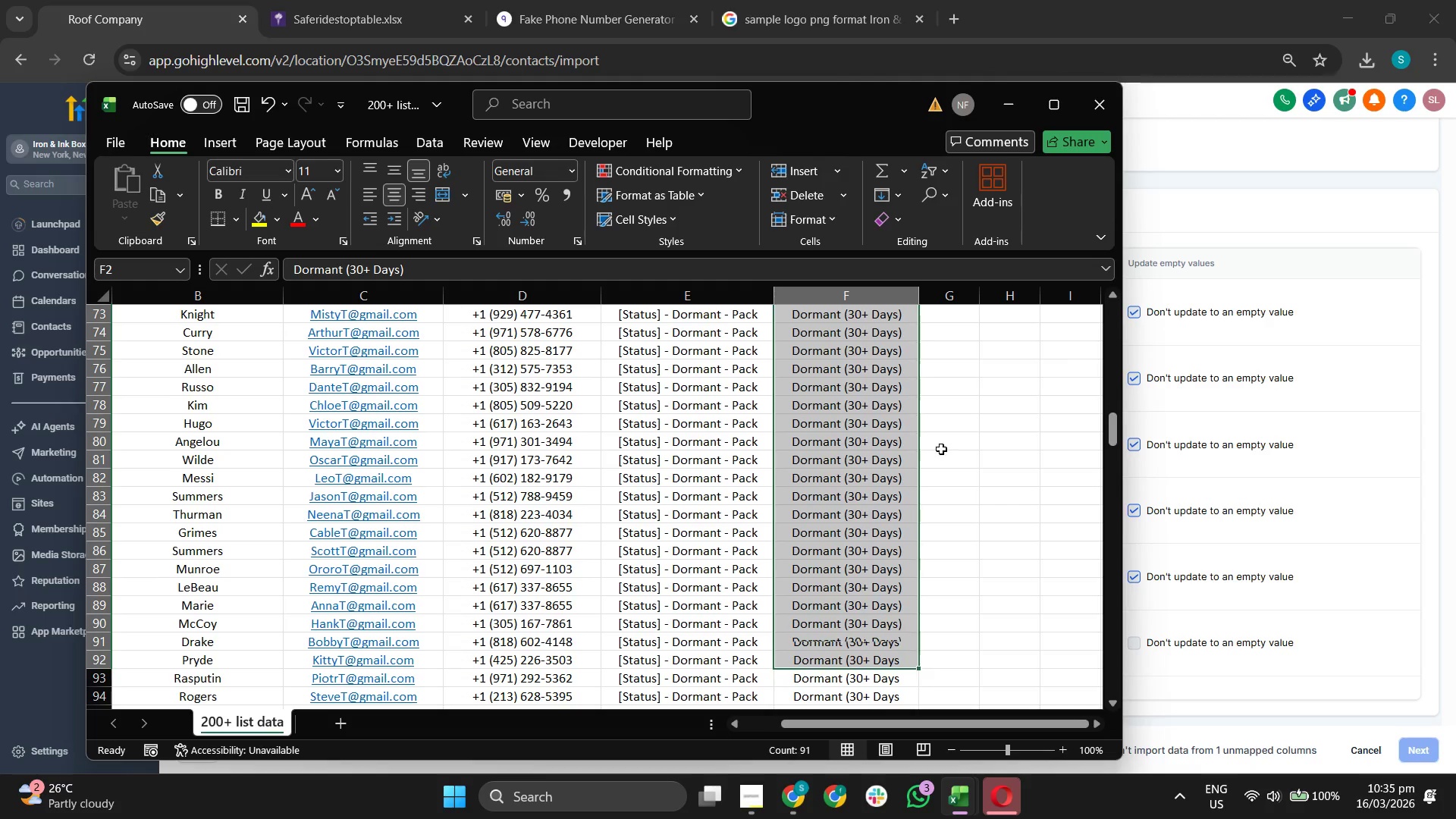 
scroll: coordinate [941, 449], scroll_direction: down, amount: 3.0
 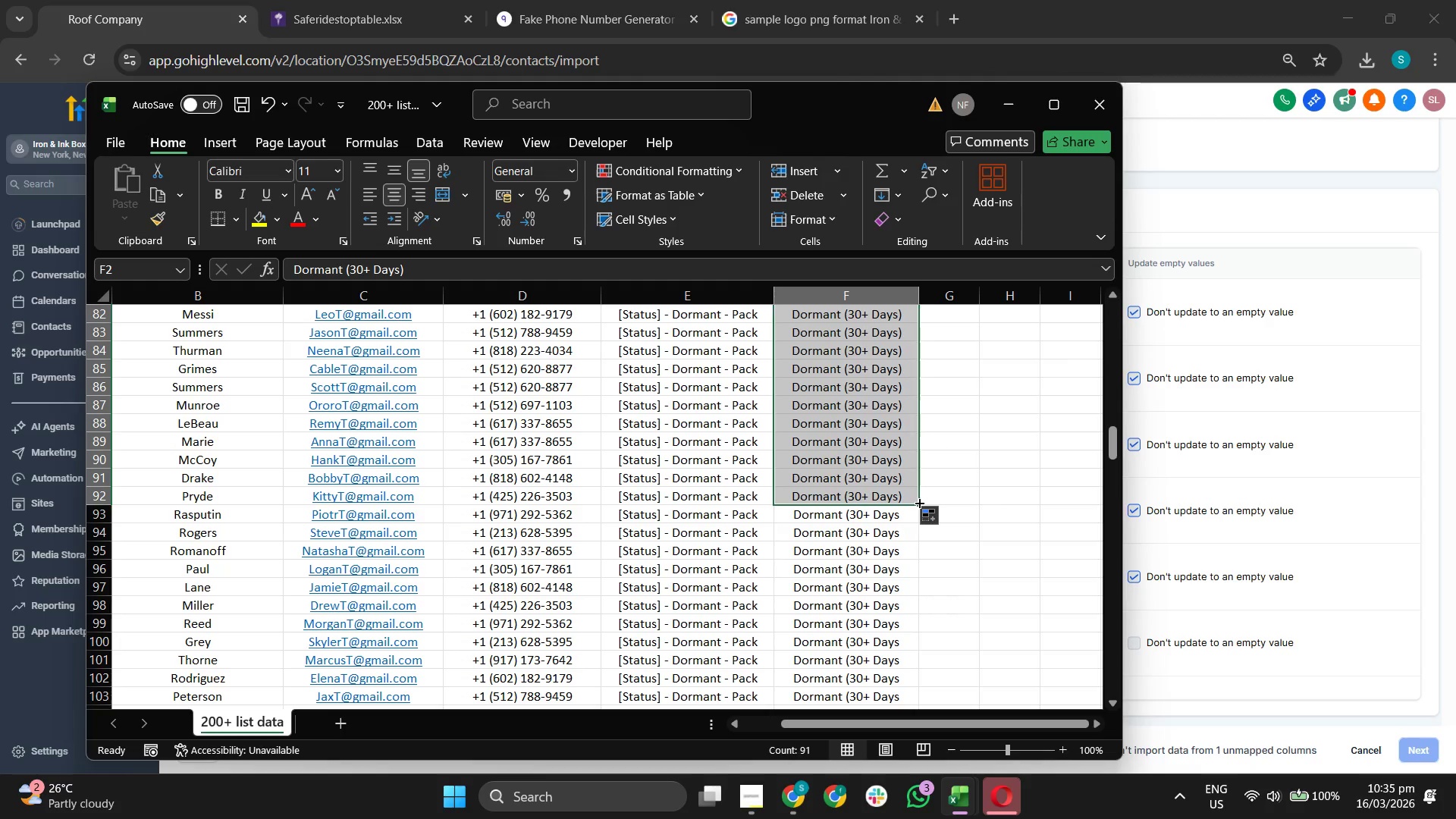 
left_click_drag(start_coordinate=[919, 504], to_coordinate=[905, 639])
 